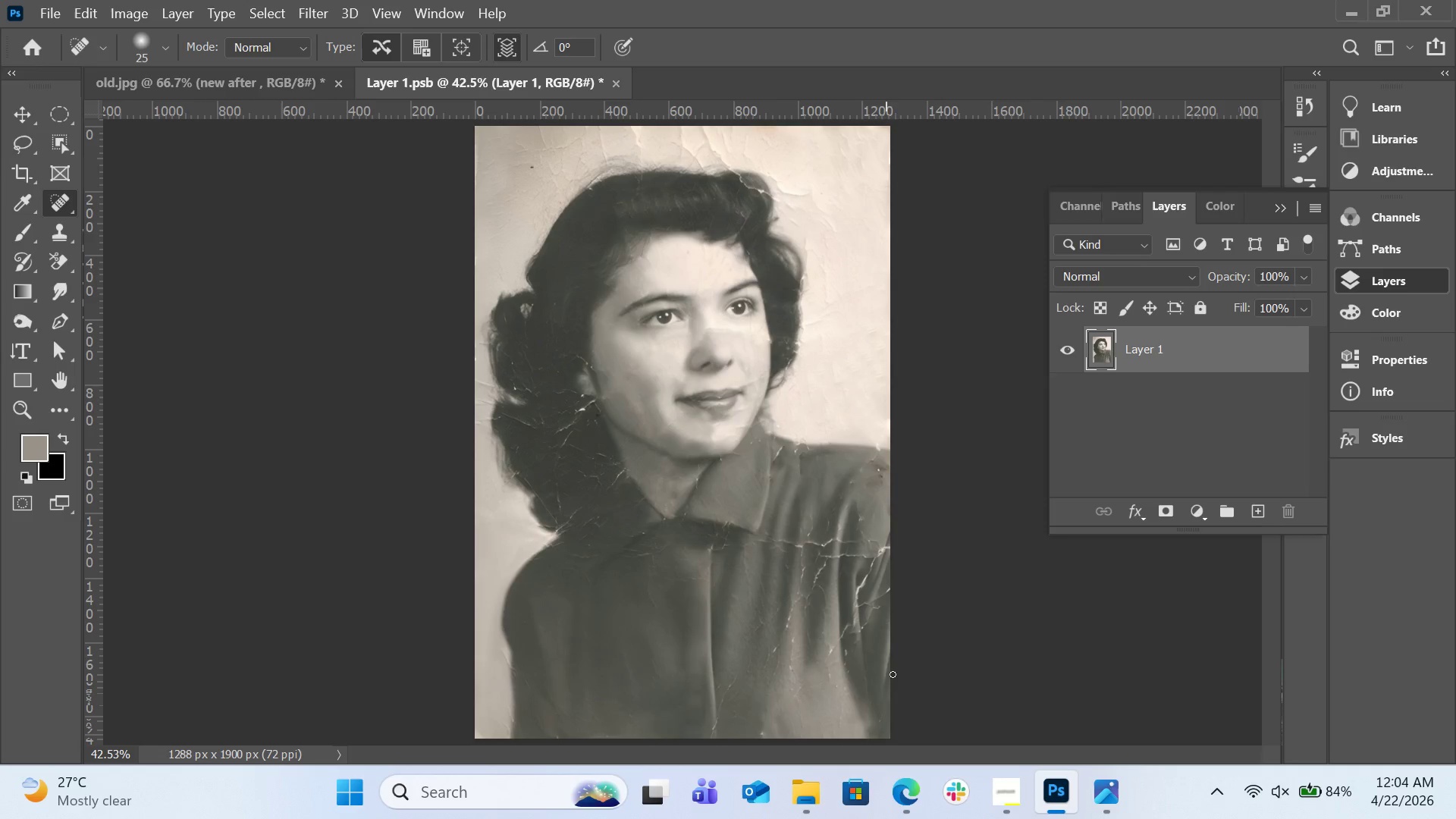 
hold_key(key=ArrowLeft, duration=0.73)
 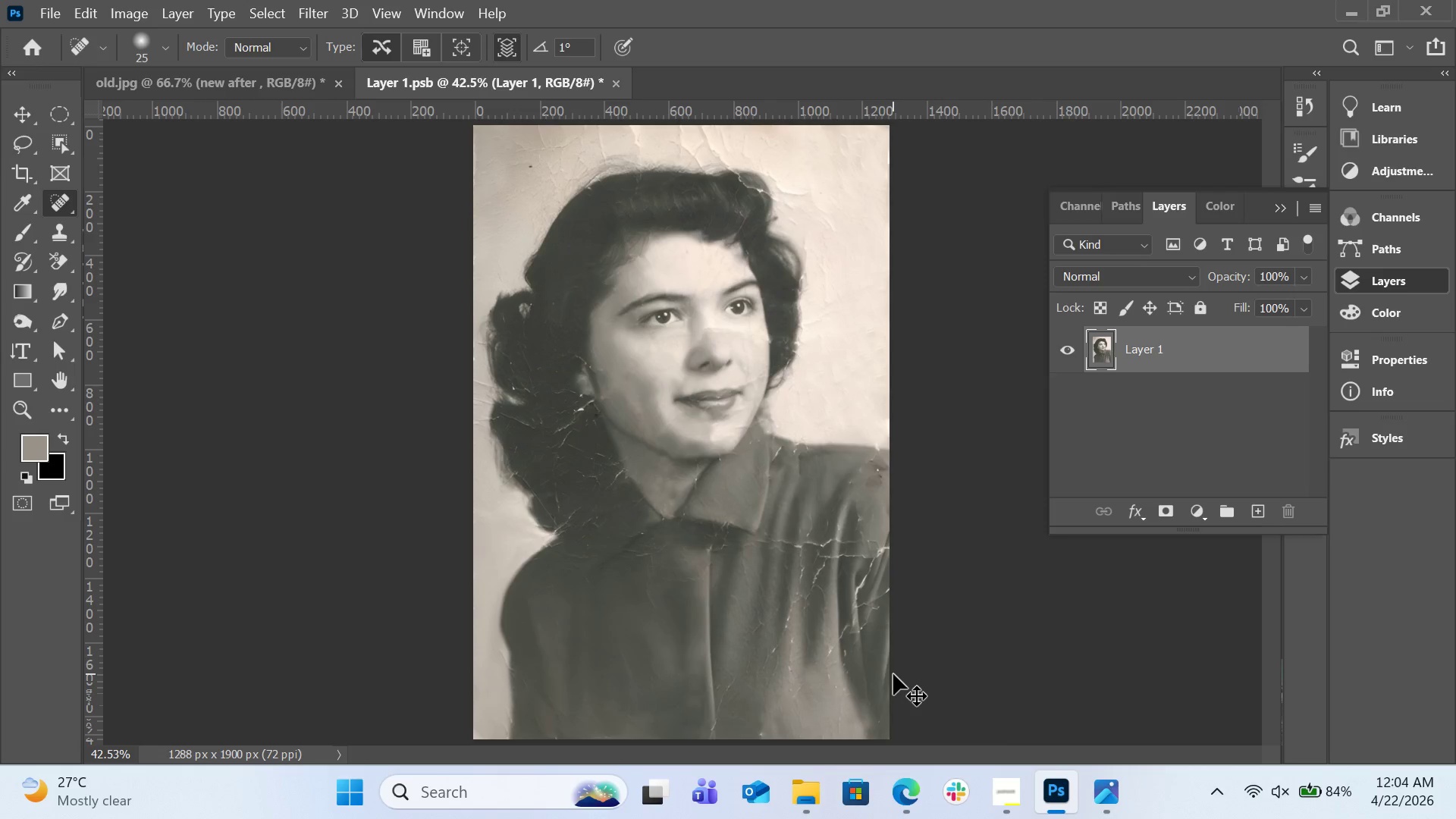 
key(Control+Equal)
 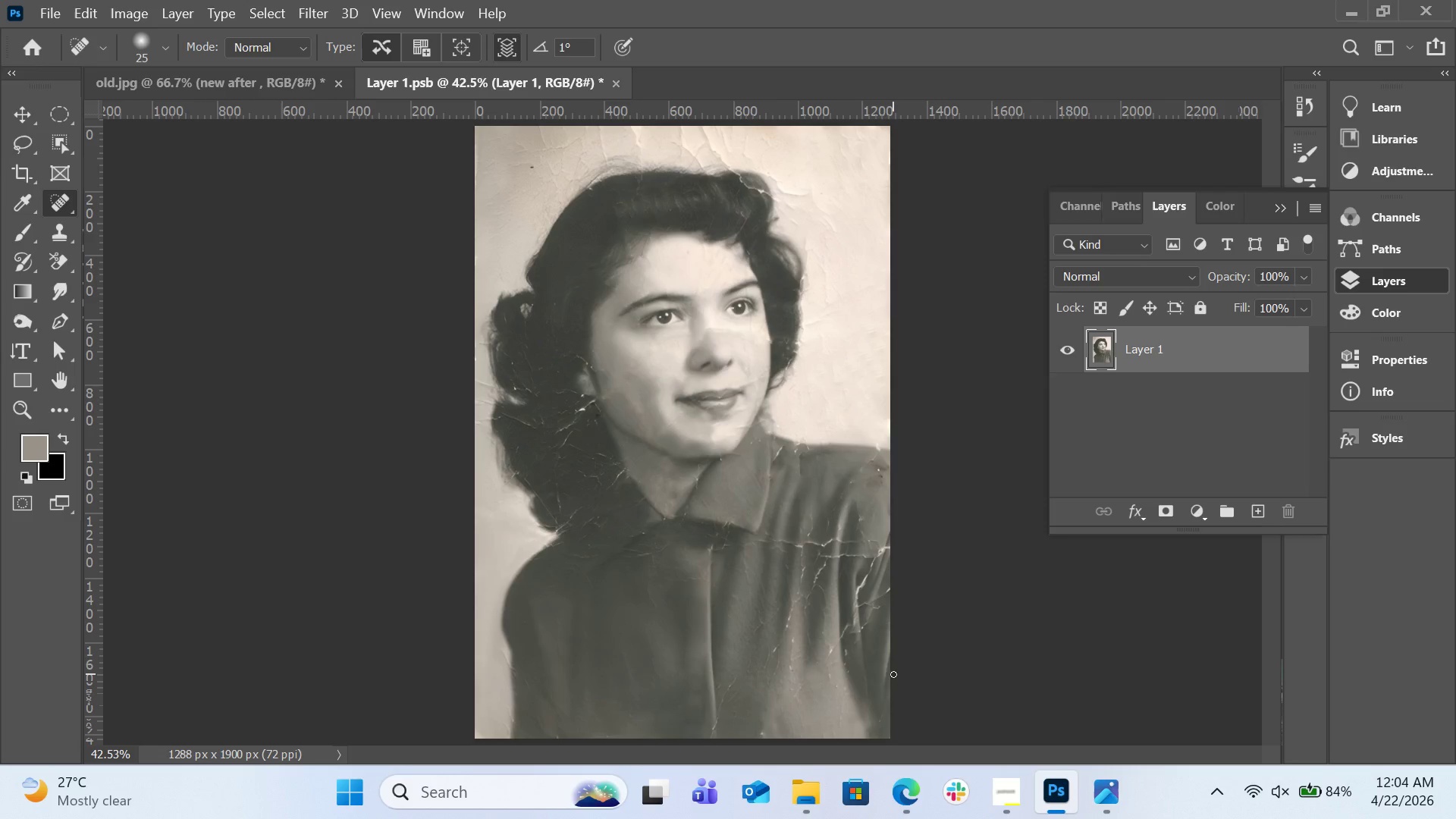 
key(Control+Equal)
 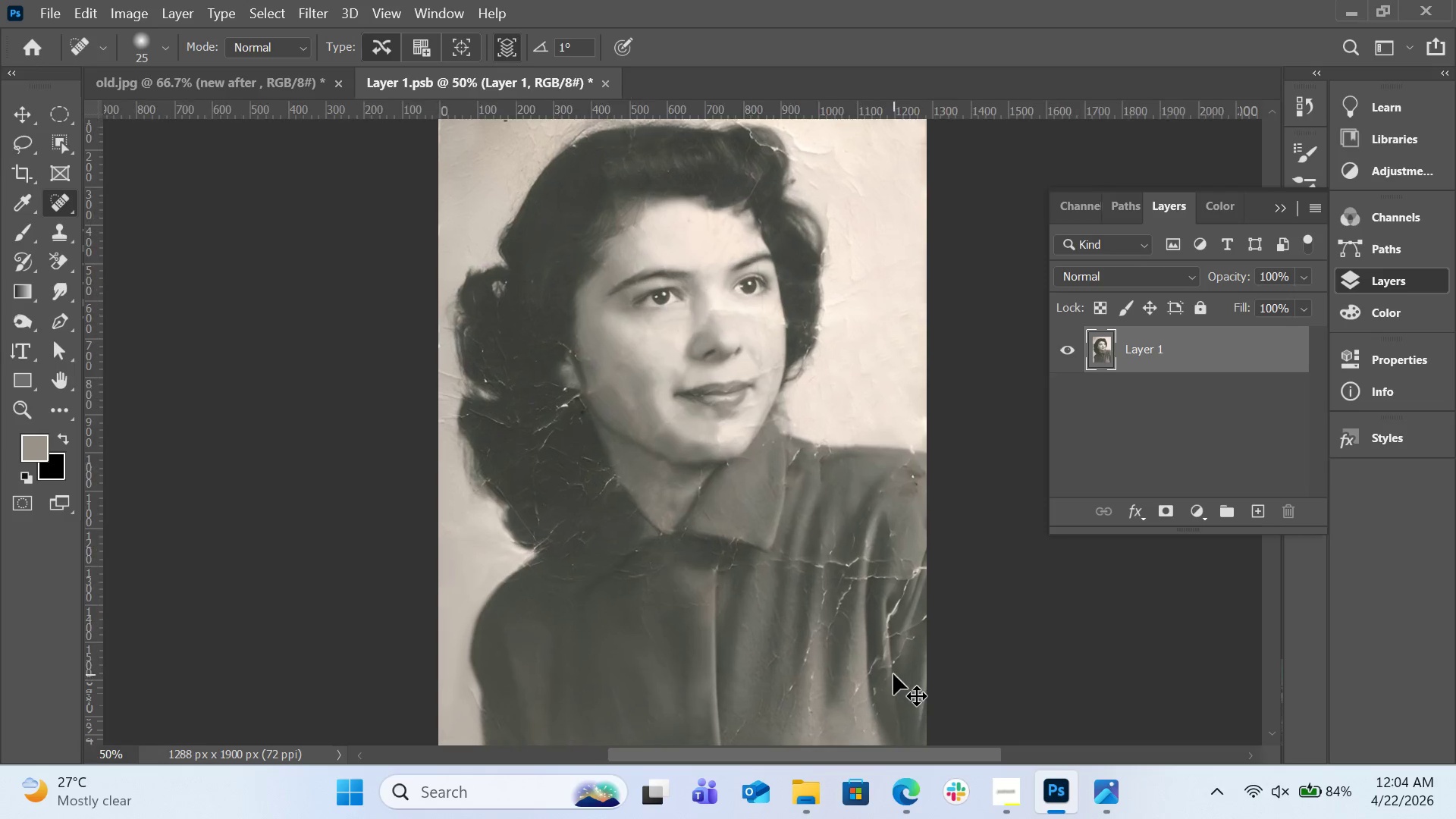 
key(Control+Equal)
 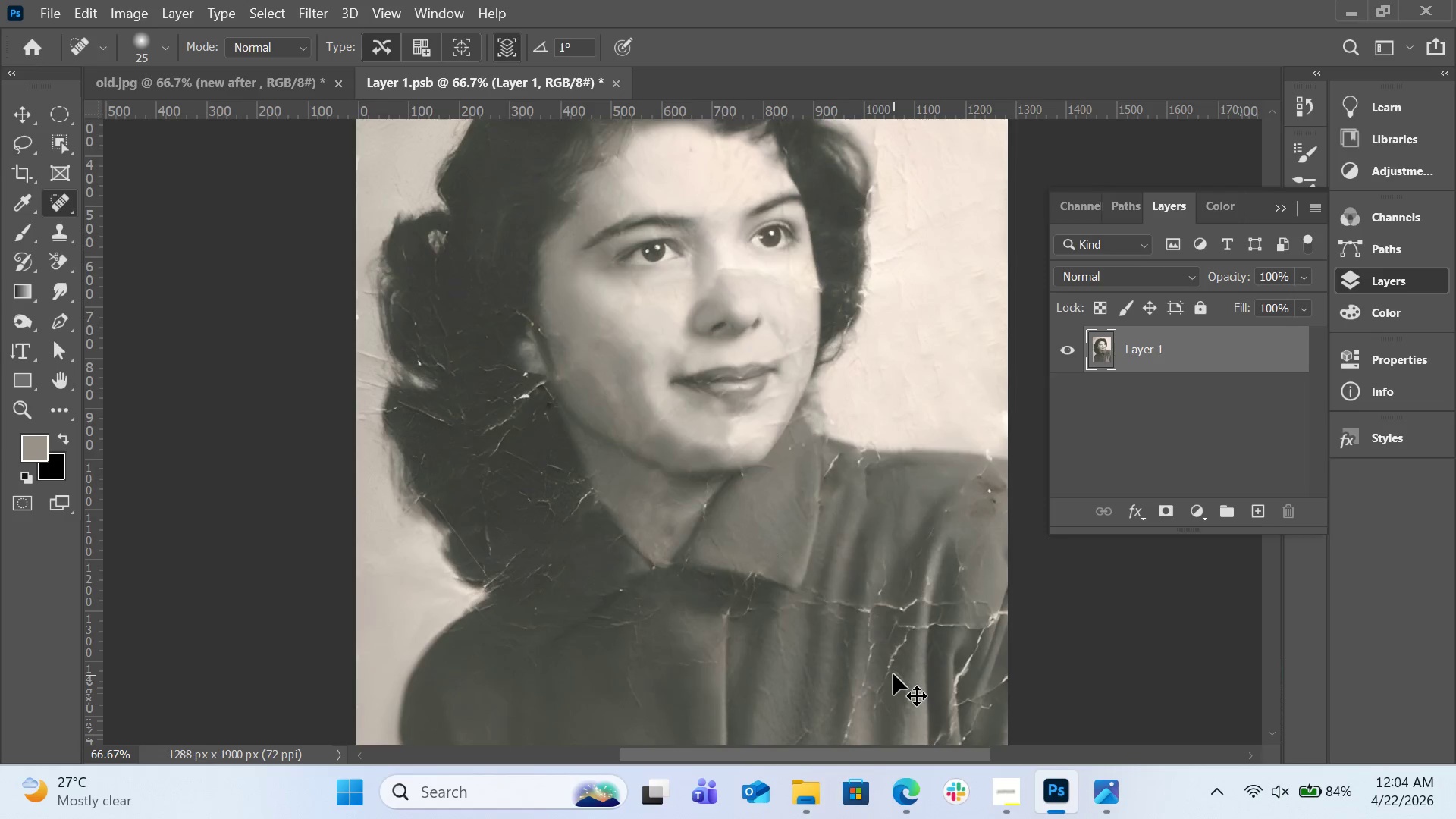 
key(Control+Equal)
 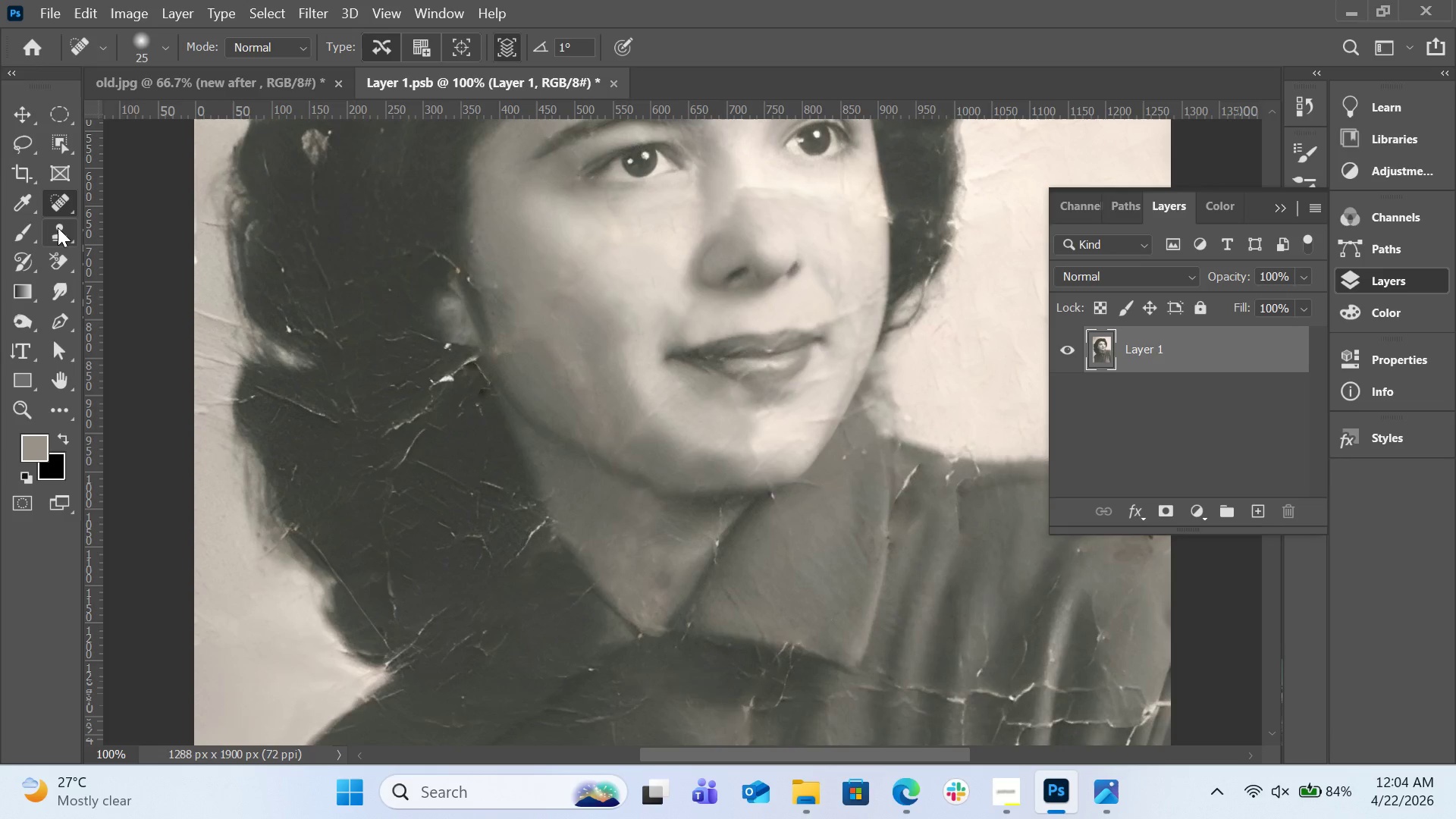 
left_click_drag(start_coordinate=[449, 376], to_coordinate=[432, 390])
 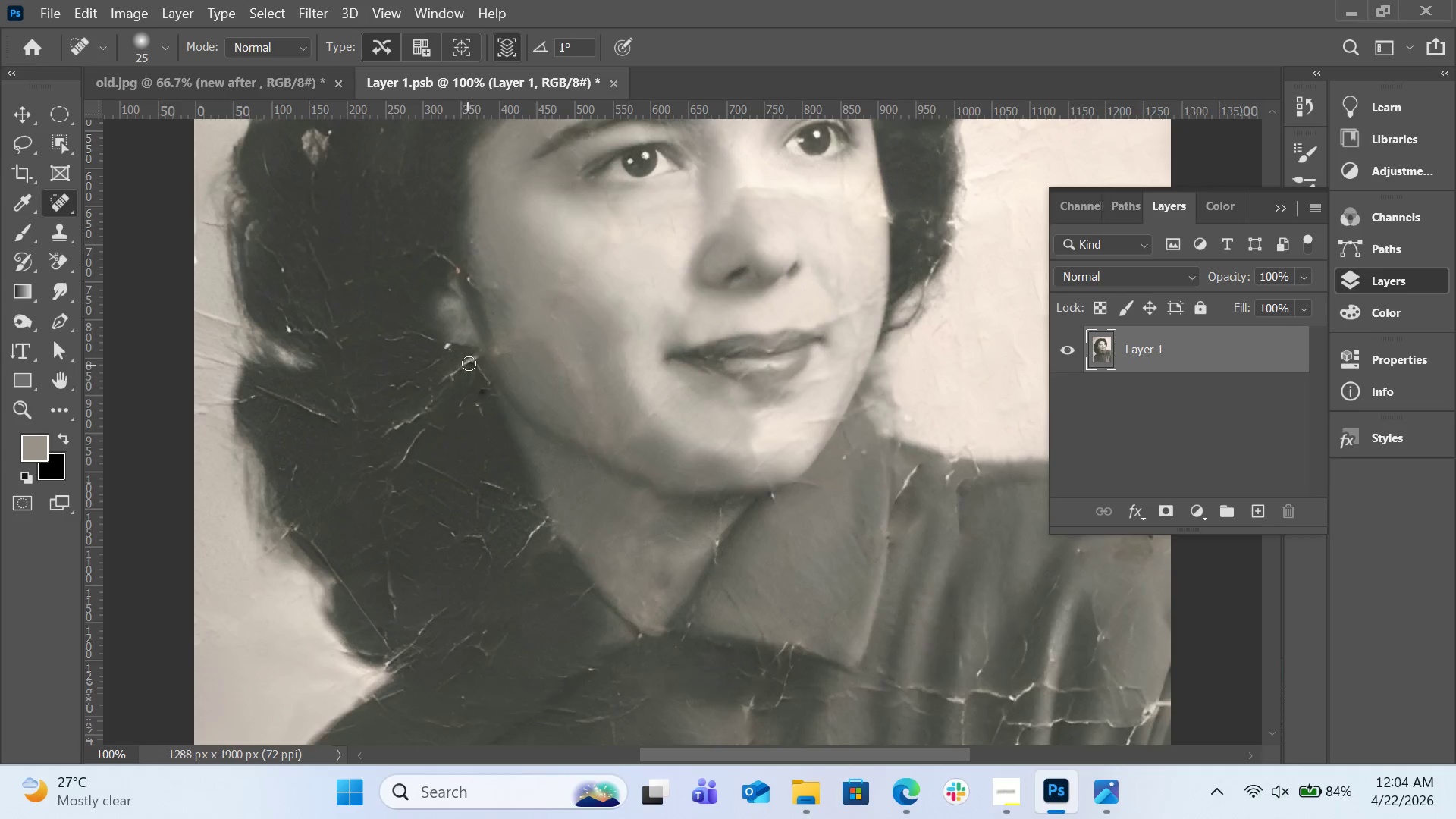 
left_click_drag(start_coordinate=[474, 357], to_coordinate=[440, 384])
 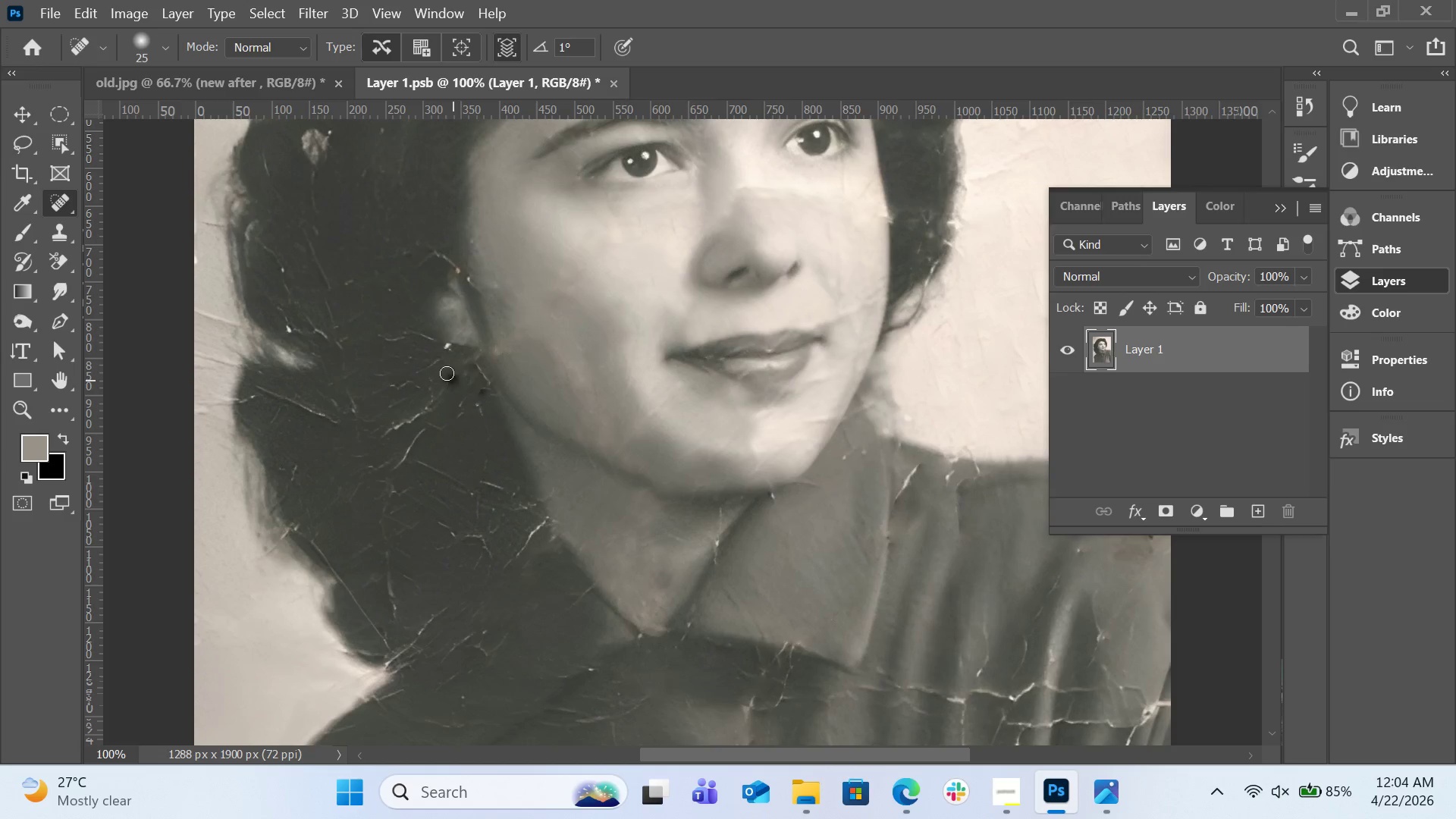 
left_click([447, 347])
 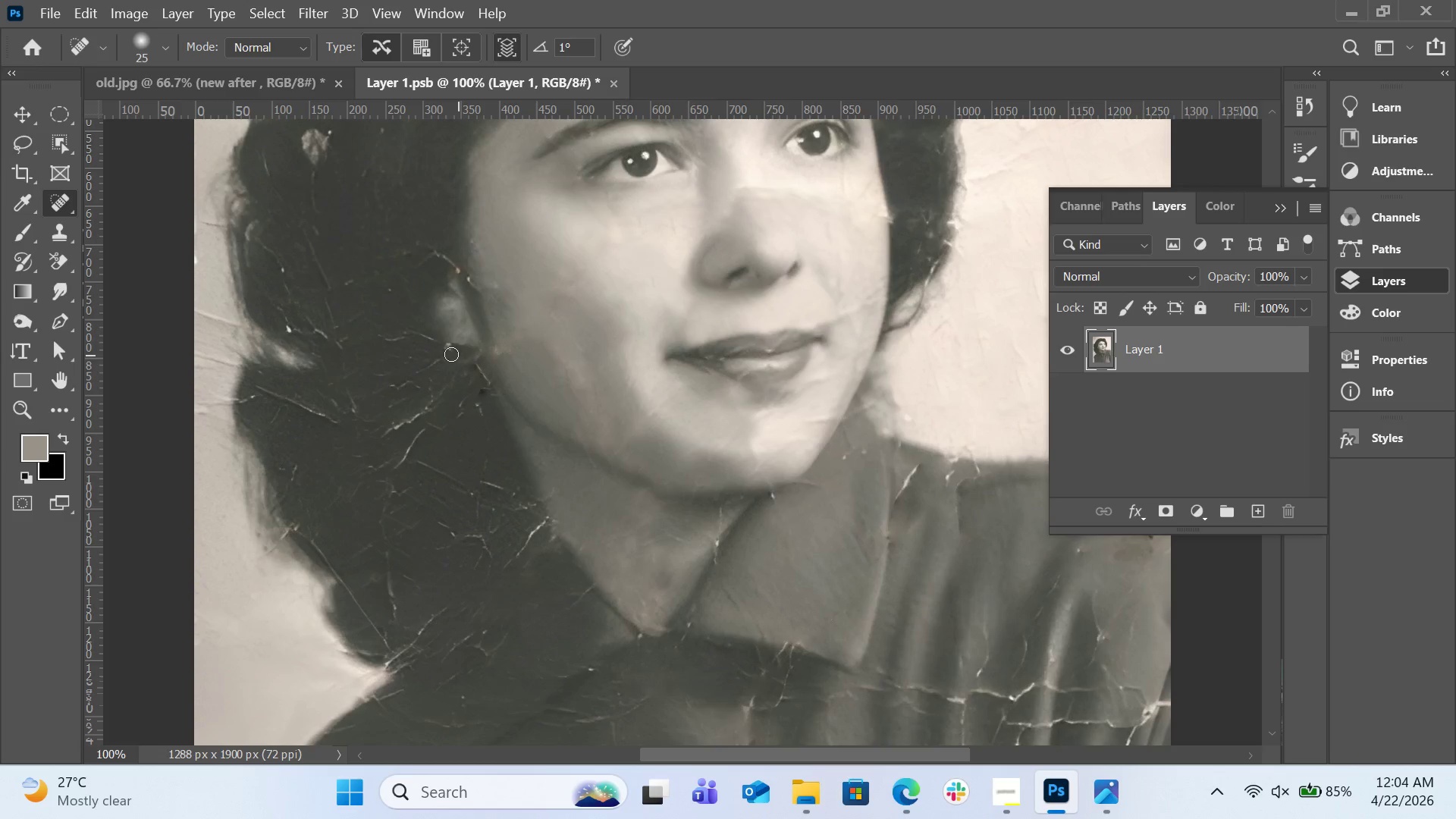 
left_click_drag(start_coordinate=[449, 340], to_coordinate=[445, 353])
 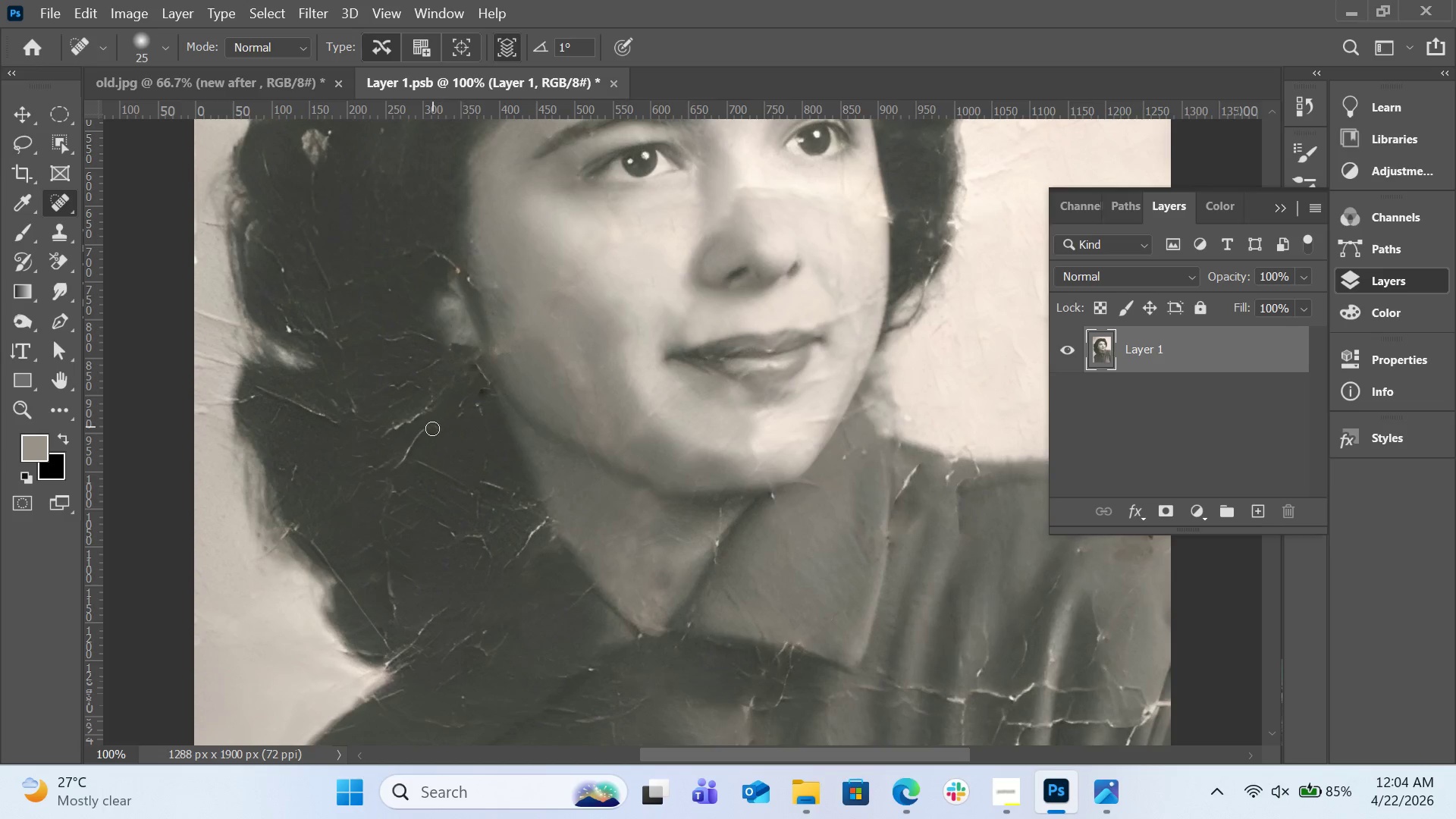 
left_click_drag(start_coordinate=[425, 431], to_coordinate=[401, 467])
 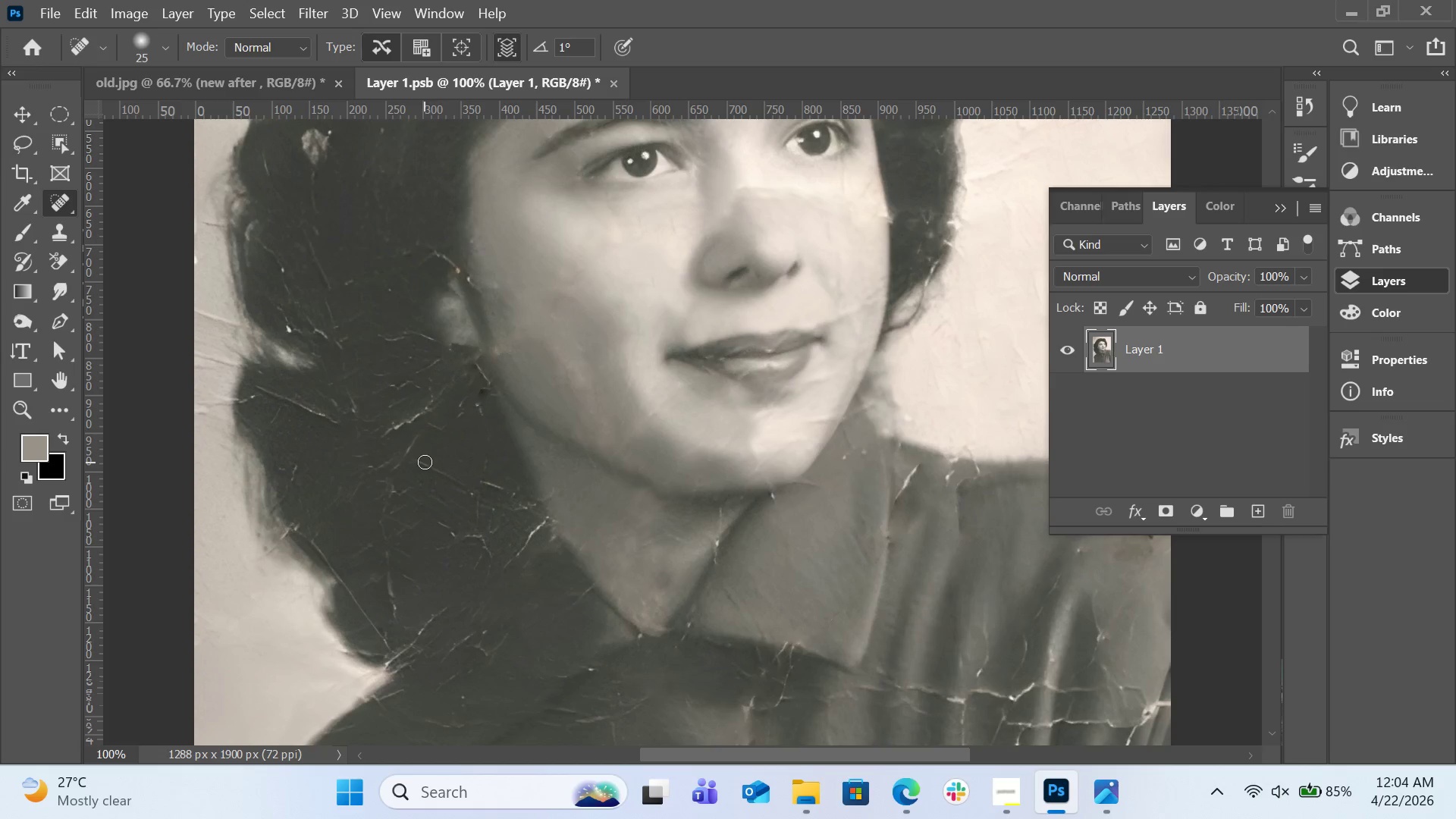 
left_click_drag(start_coordinate=[424, 462], to_coordinate=[463, 491])
 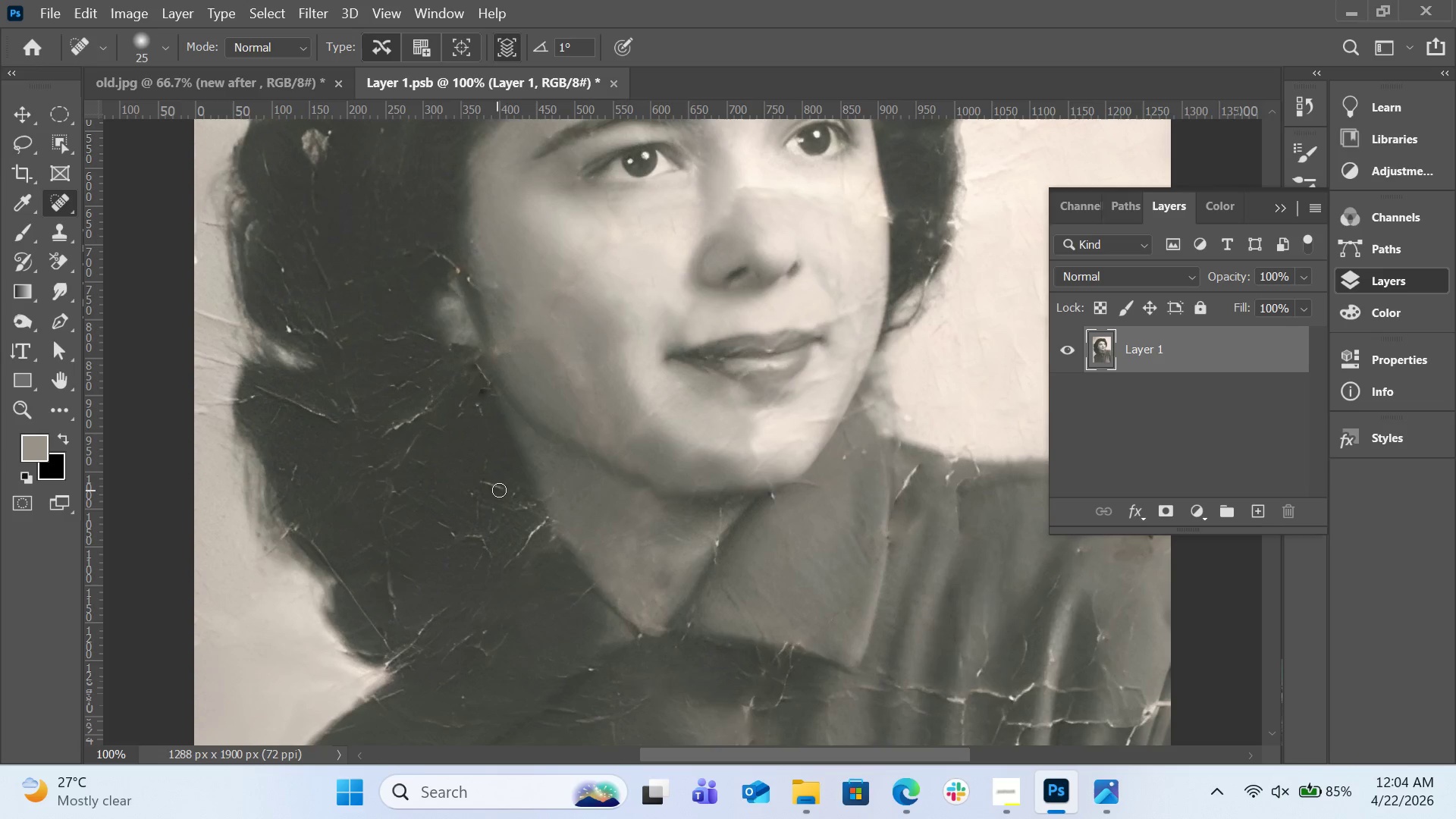 
left_click_drag(start_coordinate=[500, 490], to_coordinate=[487, 485])
 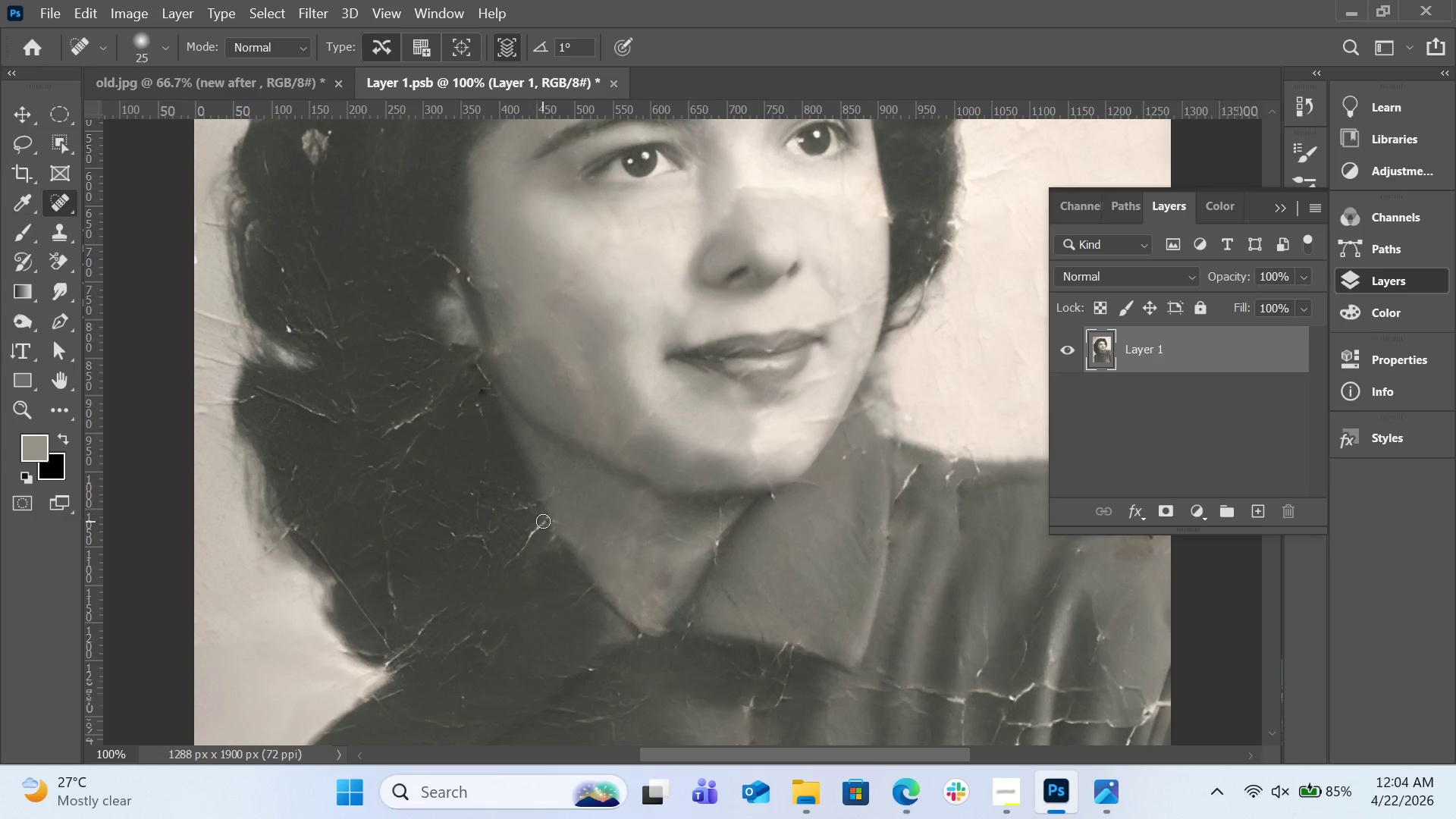 
left_click_drag(start_coordinate=[543, 521], to_coordinate=[509, 567])
 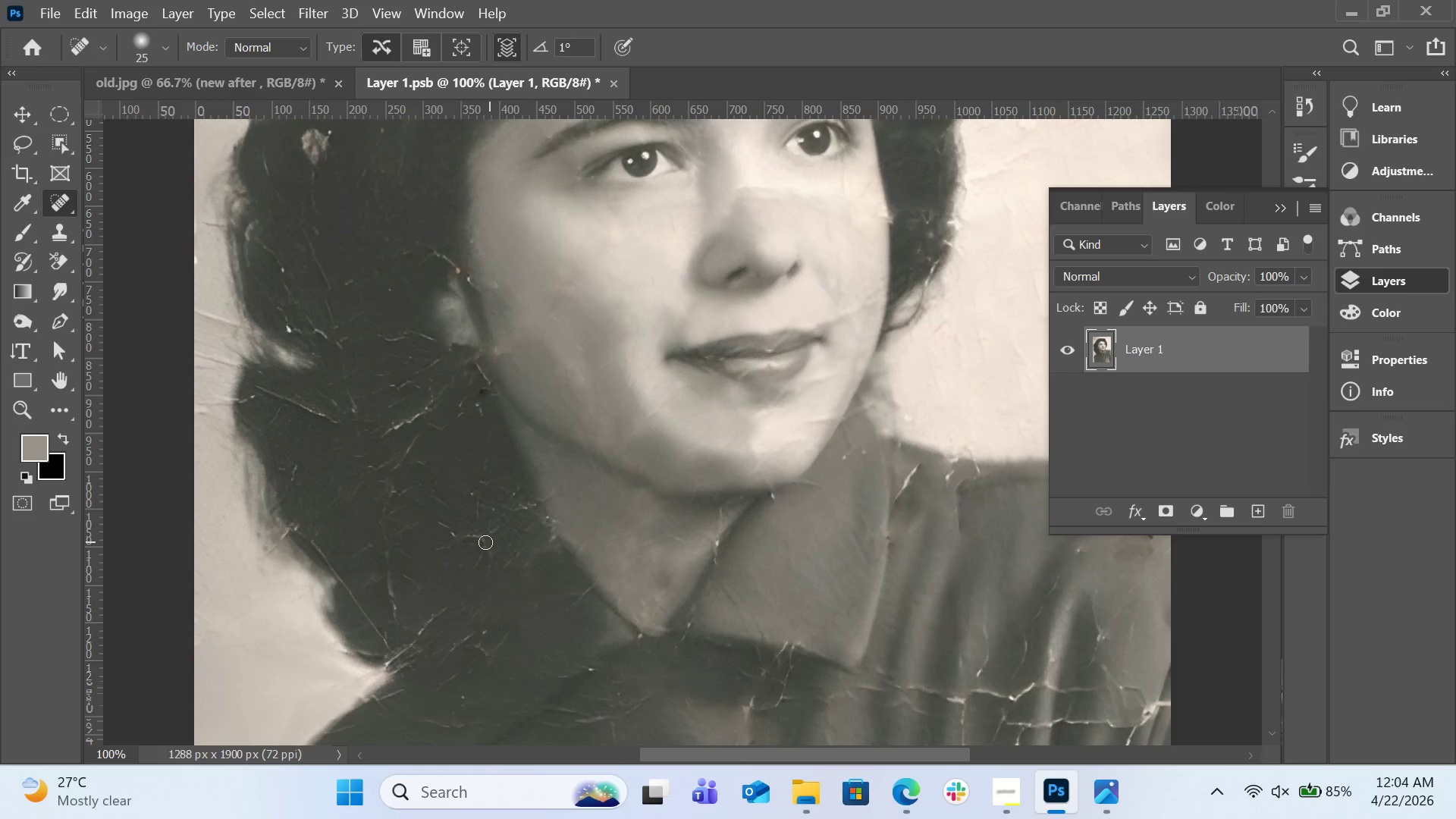 
left_click_drag(start_coordinate=[485, 543], to_coordinate=[492, 552])
 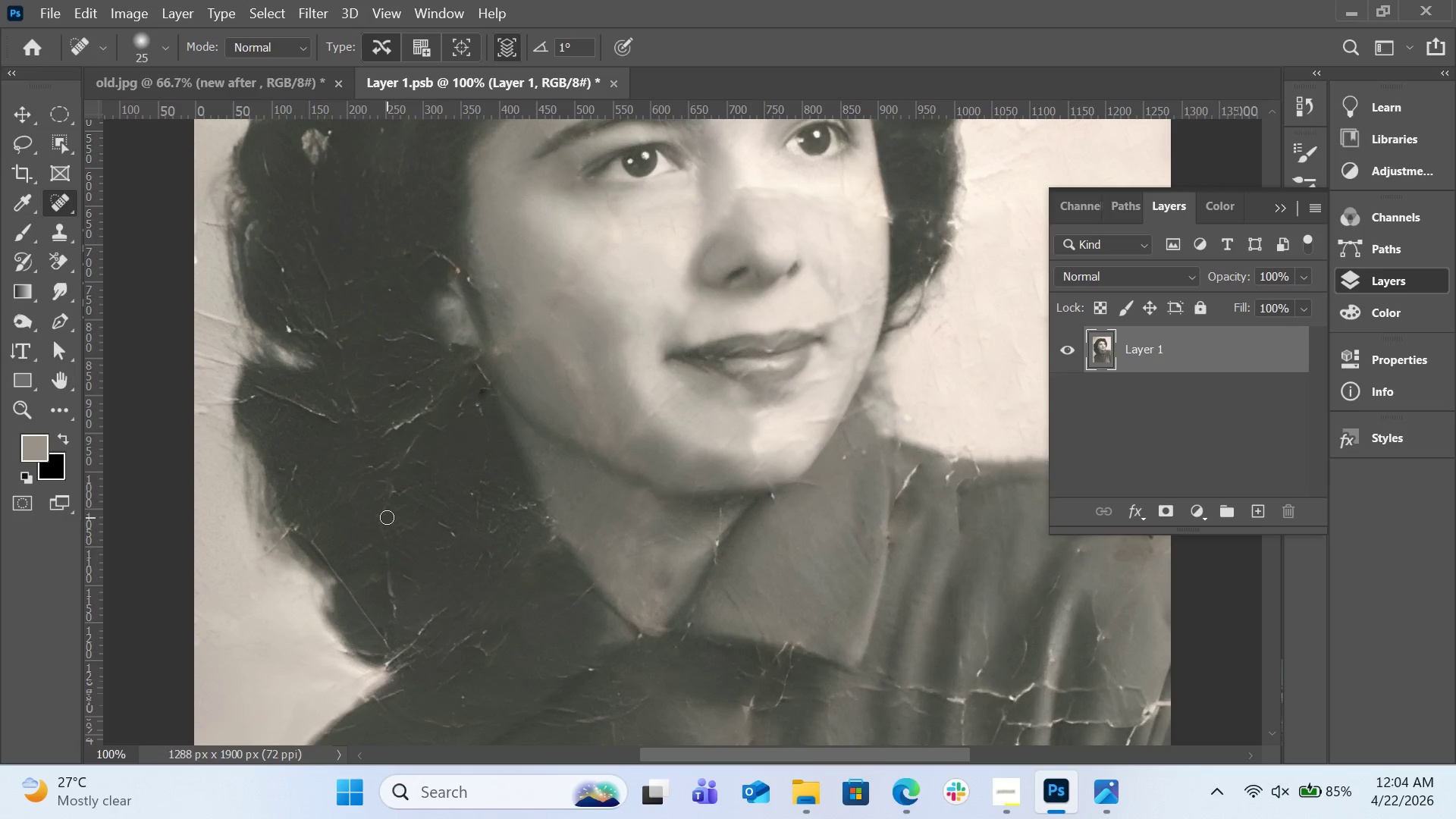 
left_click_drag(start_coordinate=[389, 548], to_coordinate=[393, 621])
 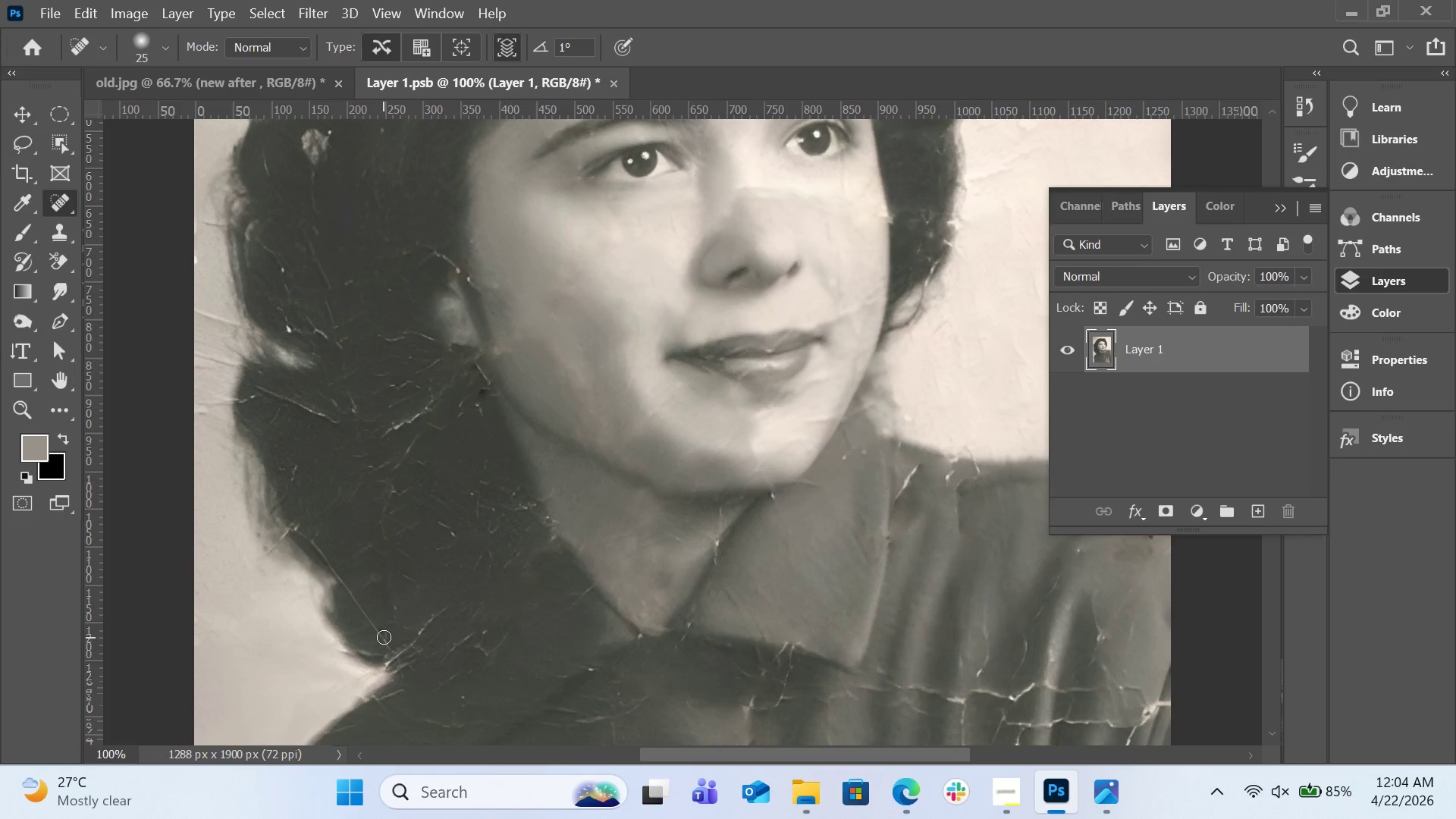 
left_click_drag(start_coordinate=[384, 636], to_coordinate=[318, 541])
 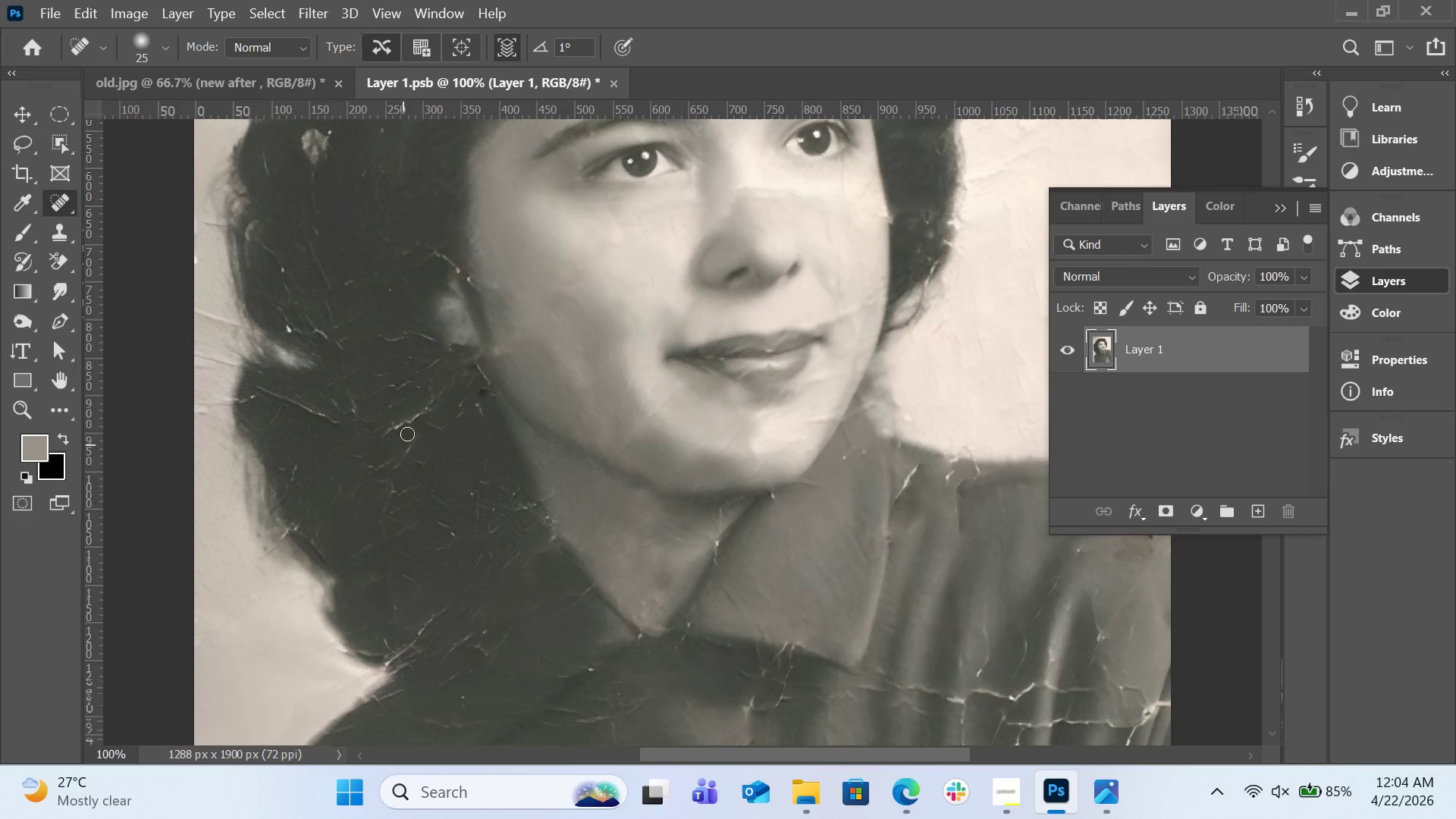 
left_click_drag(start_coordinate=[425, 403], to_coordinate=[391, 431])
 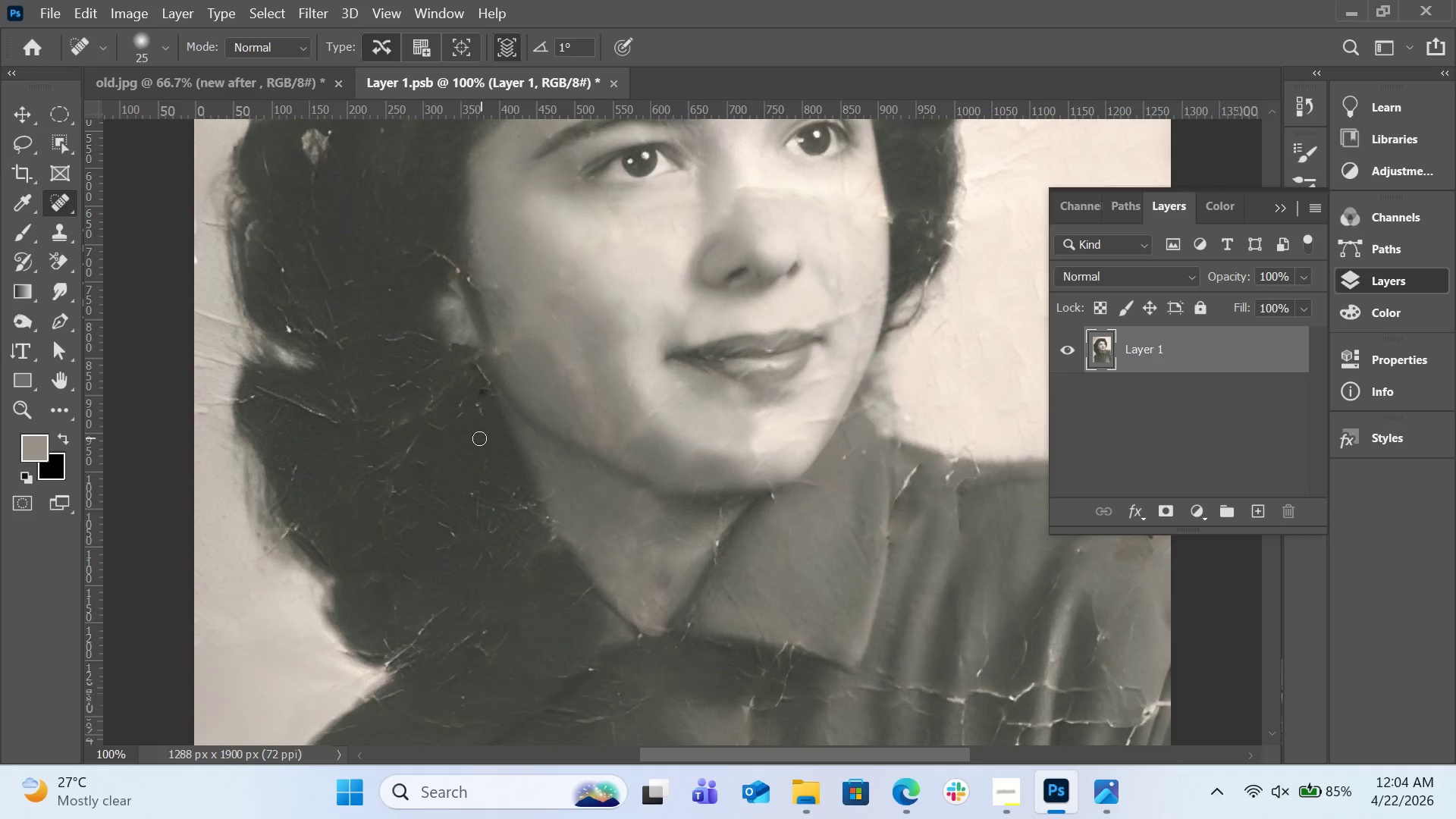 
scroll: coordinate [445, 433], scroll_direction: up, amount: 3.0
 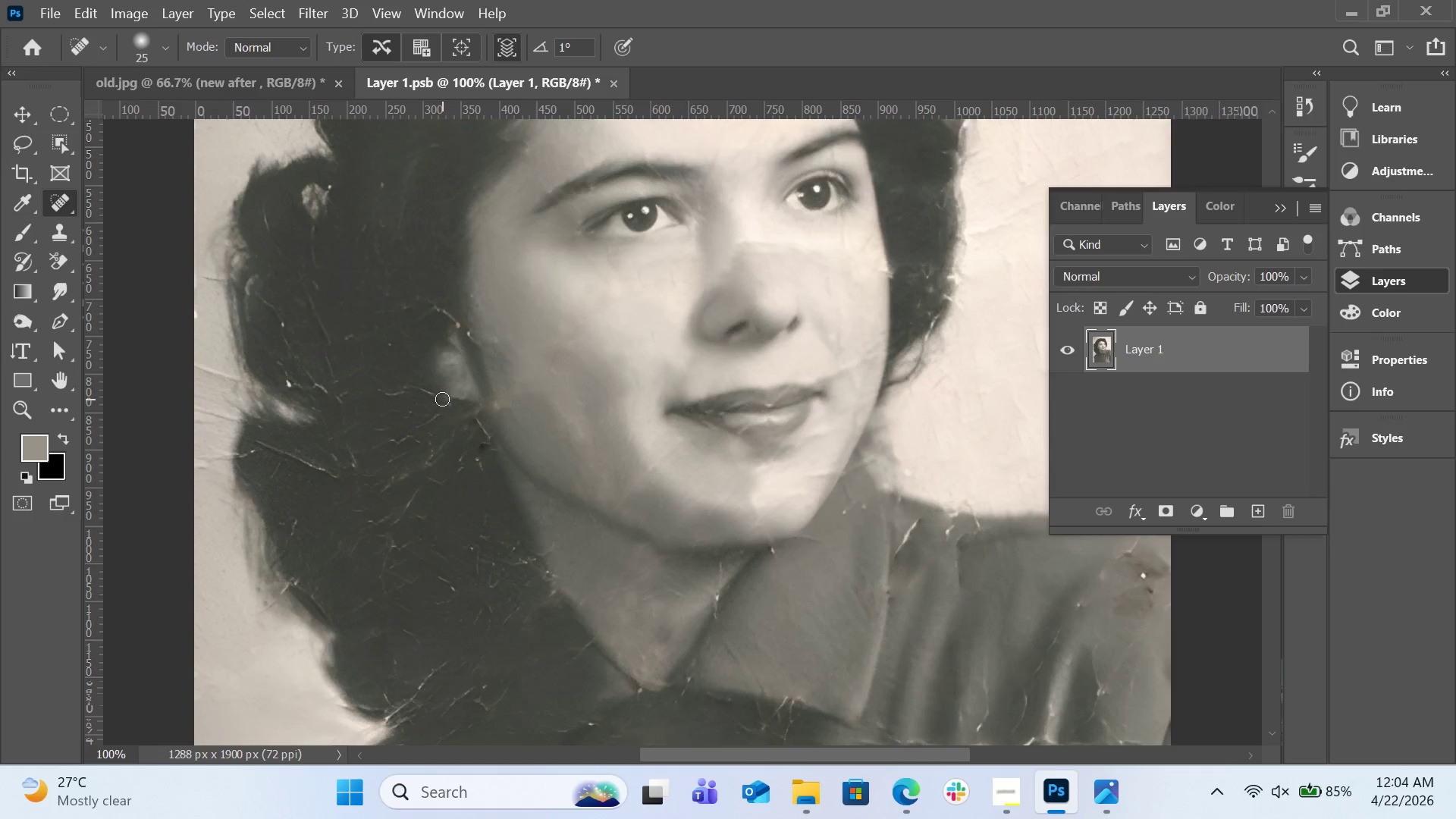 
left_click_drag(start_coordinate=[442, 399], to_coordinate=[372, 386])
 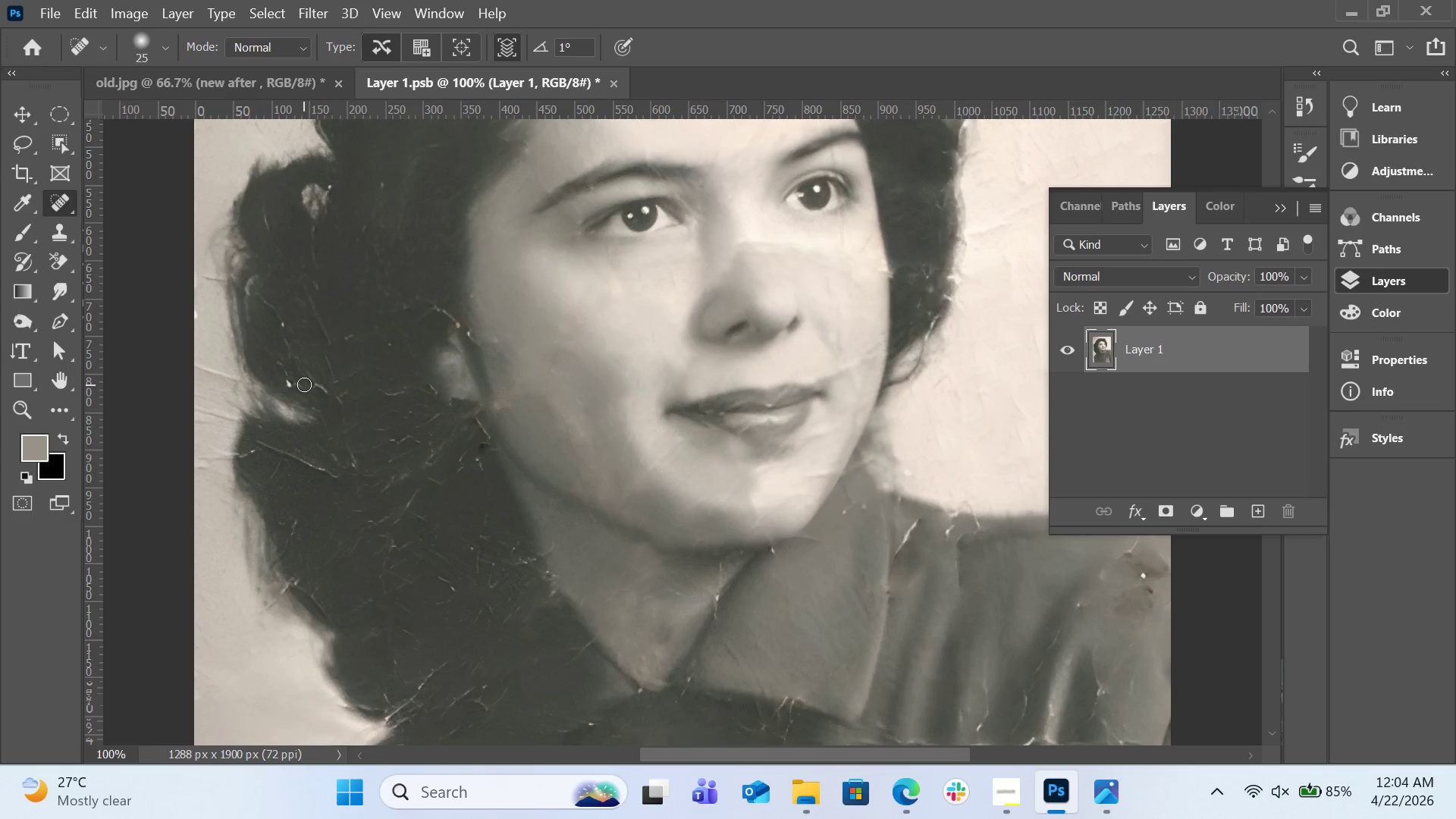 
left_click_drag(start_coordinate=[294, 387], to_coordinate=[287, 375])
 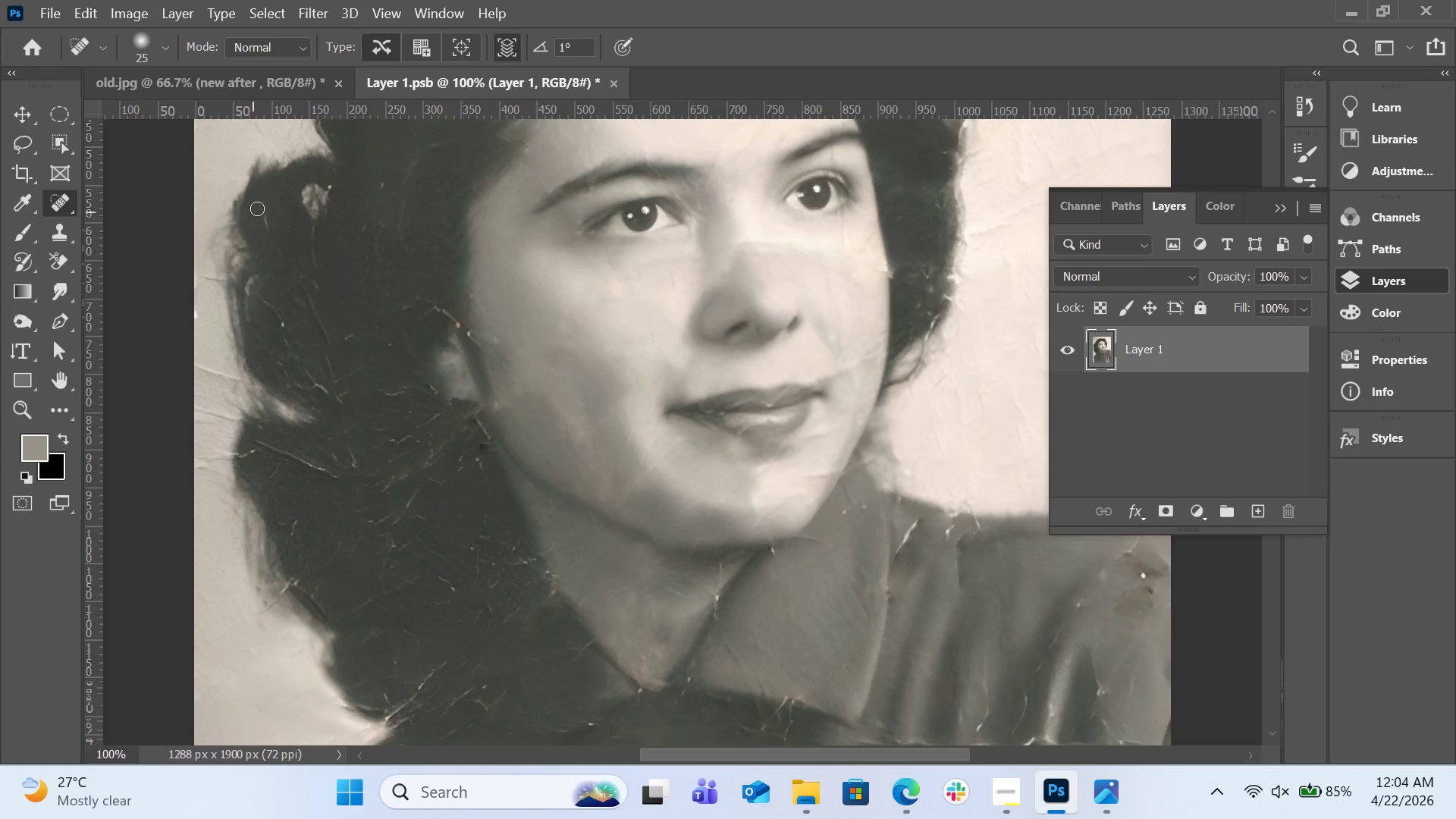 
left_click_drag(start_coordinate=[268, 206], to_coordinate=[268, 240])
 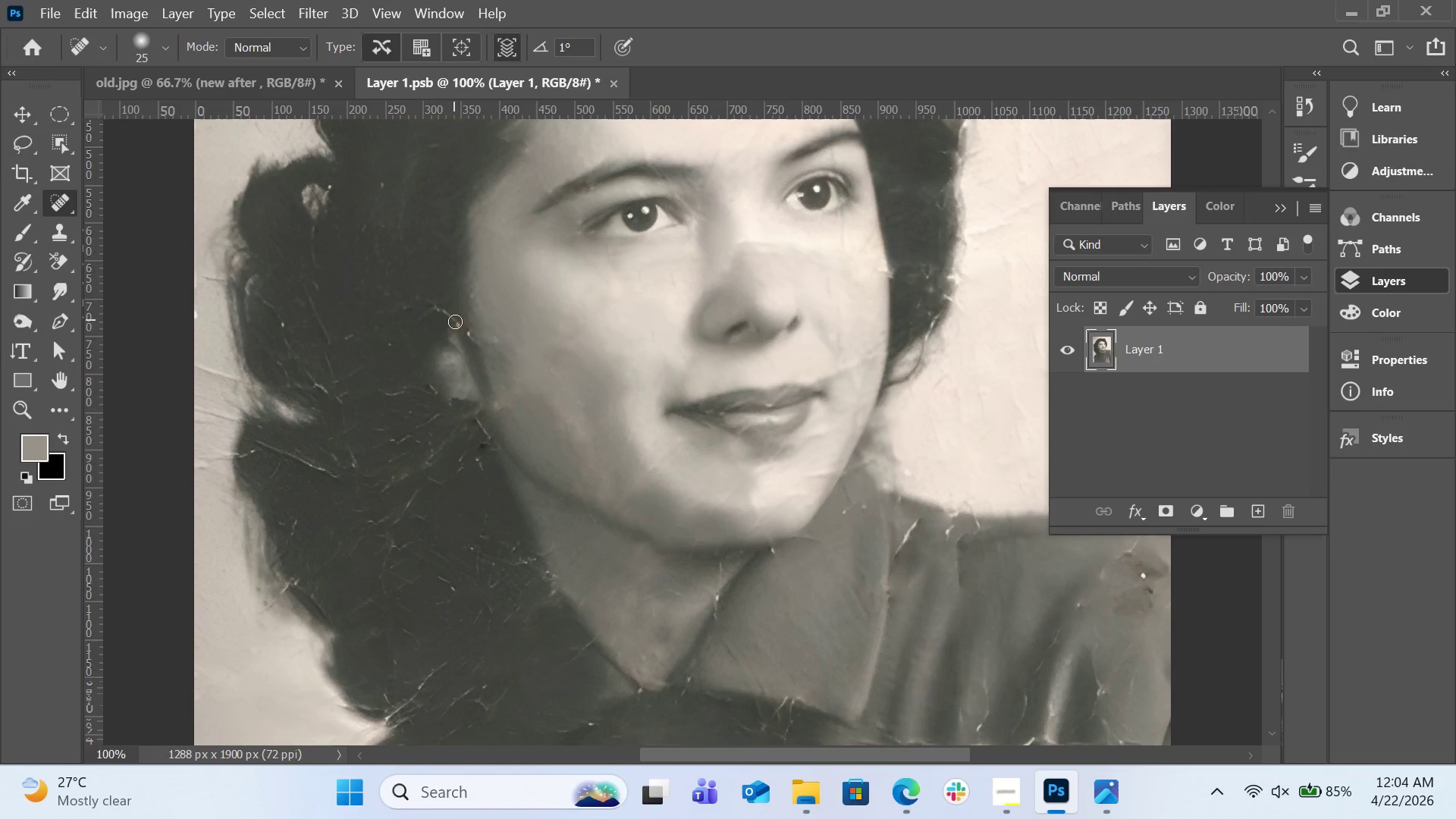 
left_click_drag(start_coordinate=[457, 323], to_coordinate=[424, 303])
 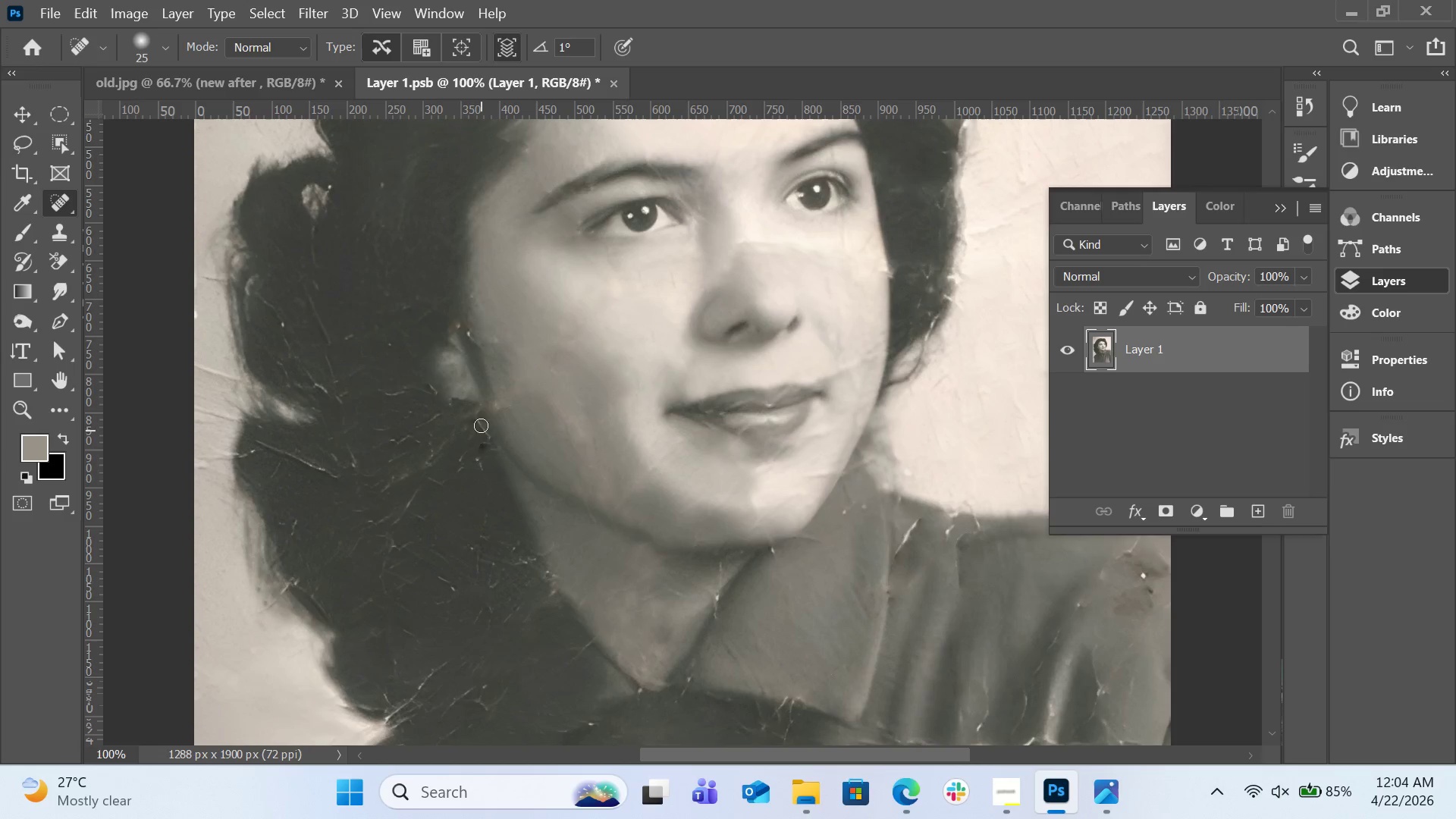 
left_click_drag(start_coordinate=[479, 417], to_coordinate=[489, 446])
 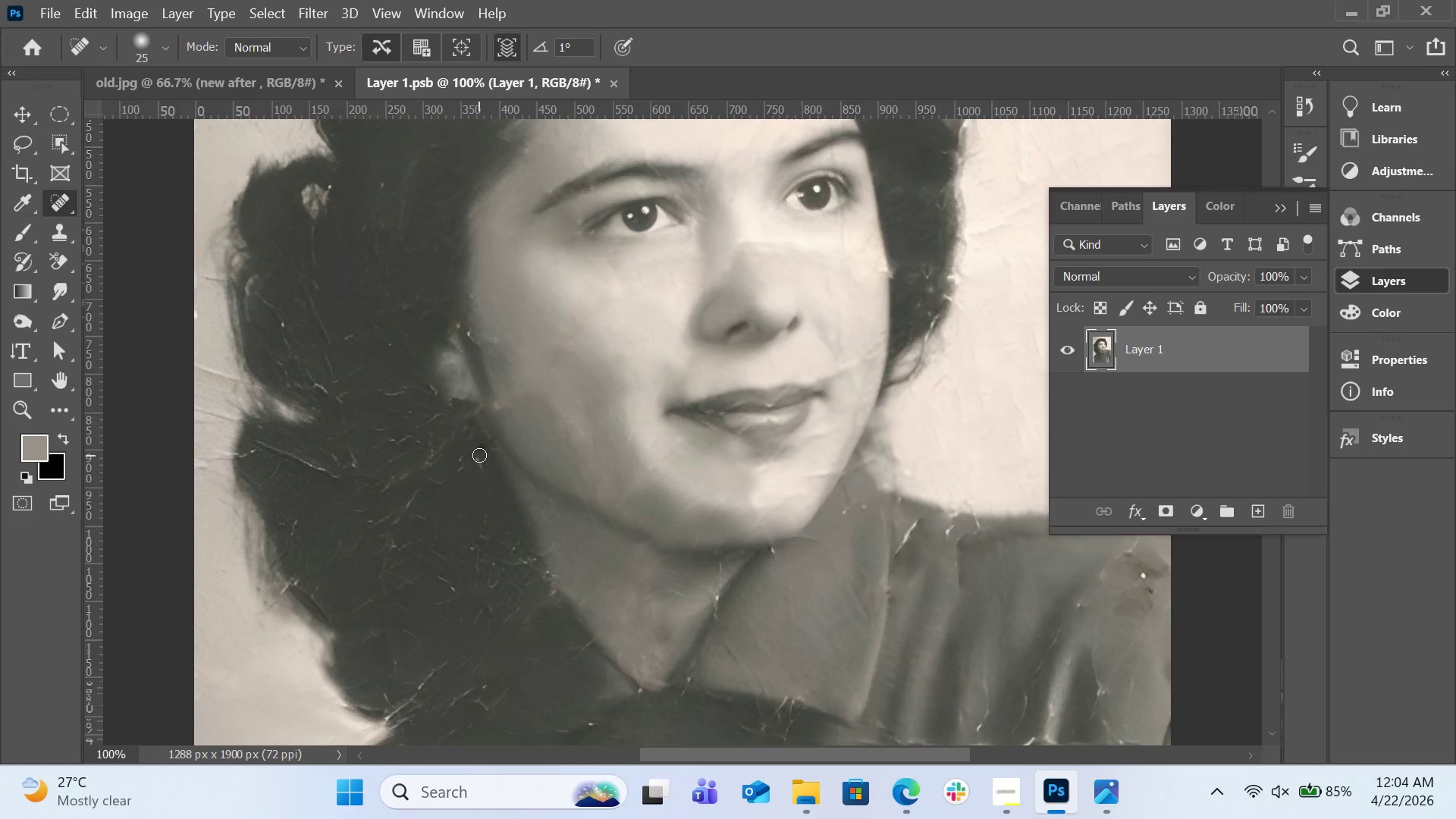 
left_click_drag(start_coordinate=[479, 455], to_coordinate=[479, 474])
 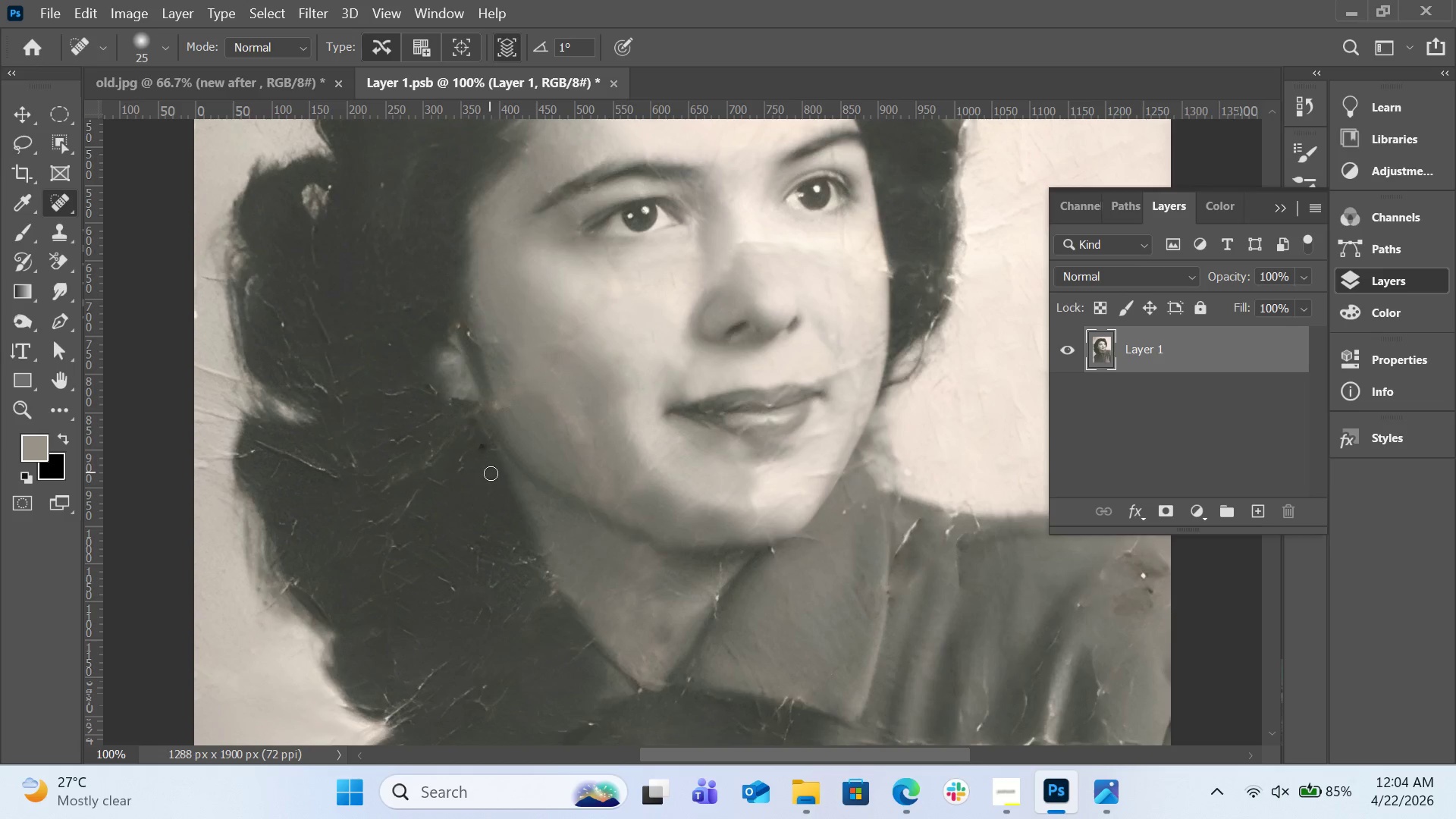 
scroll: coordinate [489, 465], scroll_direction: down, amount: 9.0
 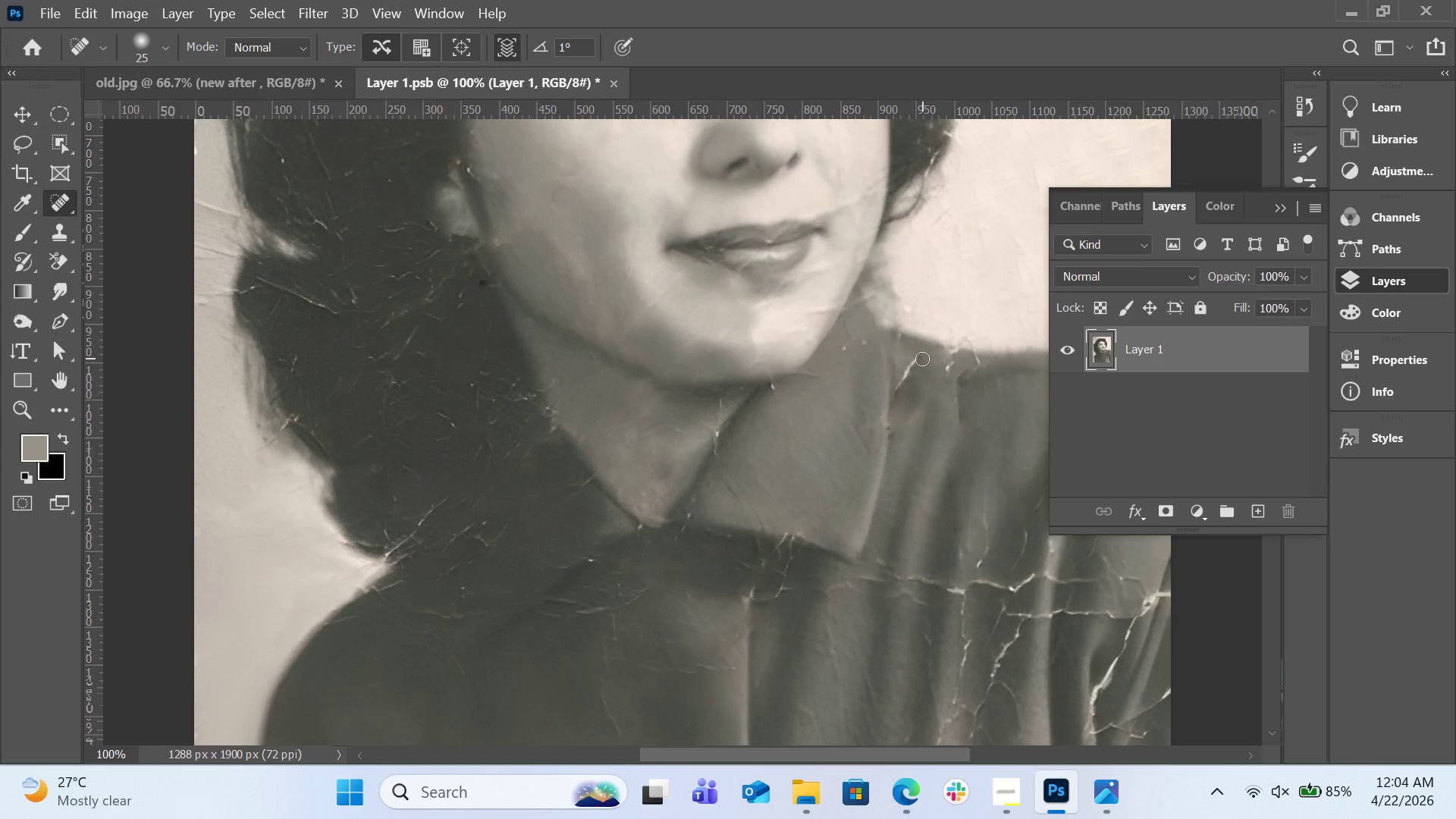 
left_click_drag(start_coordinate=[915, 359], to_coordinate=[896, 389])
 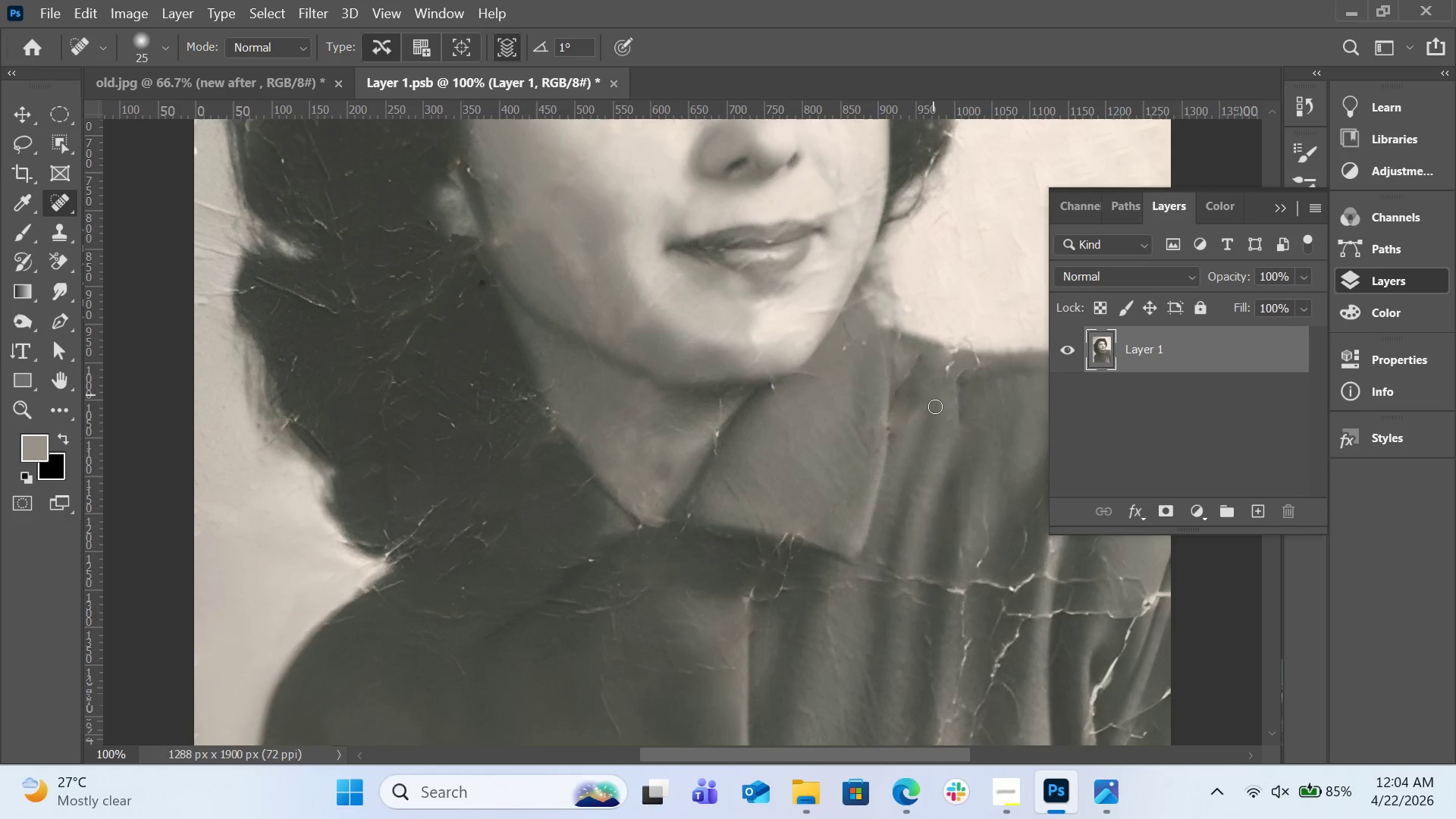 
scroll: coordinate [939, 435], scroll_direction: down, amount: 3.0
 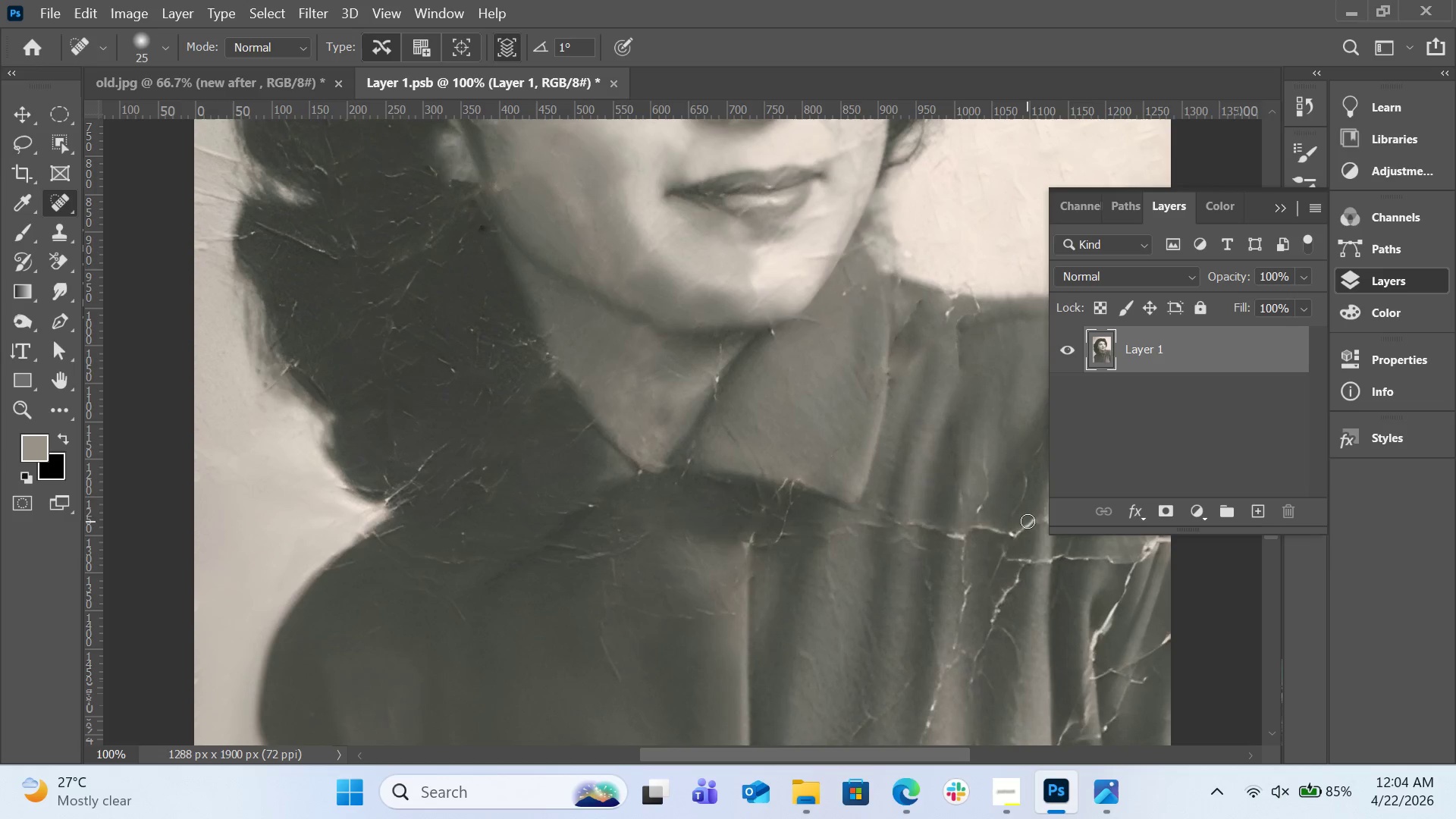 
left_click_drag(start_coordinate=[1032, 515], to_coordinate=[968, 534])
 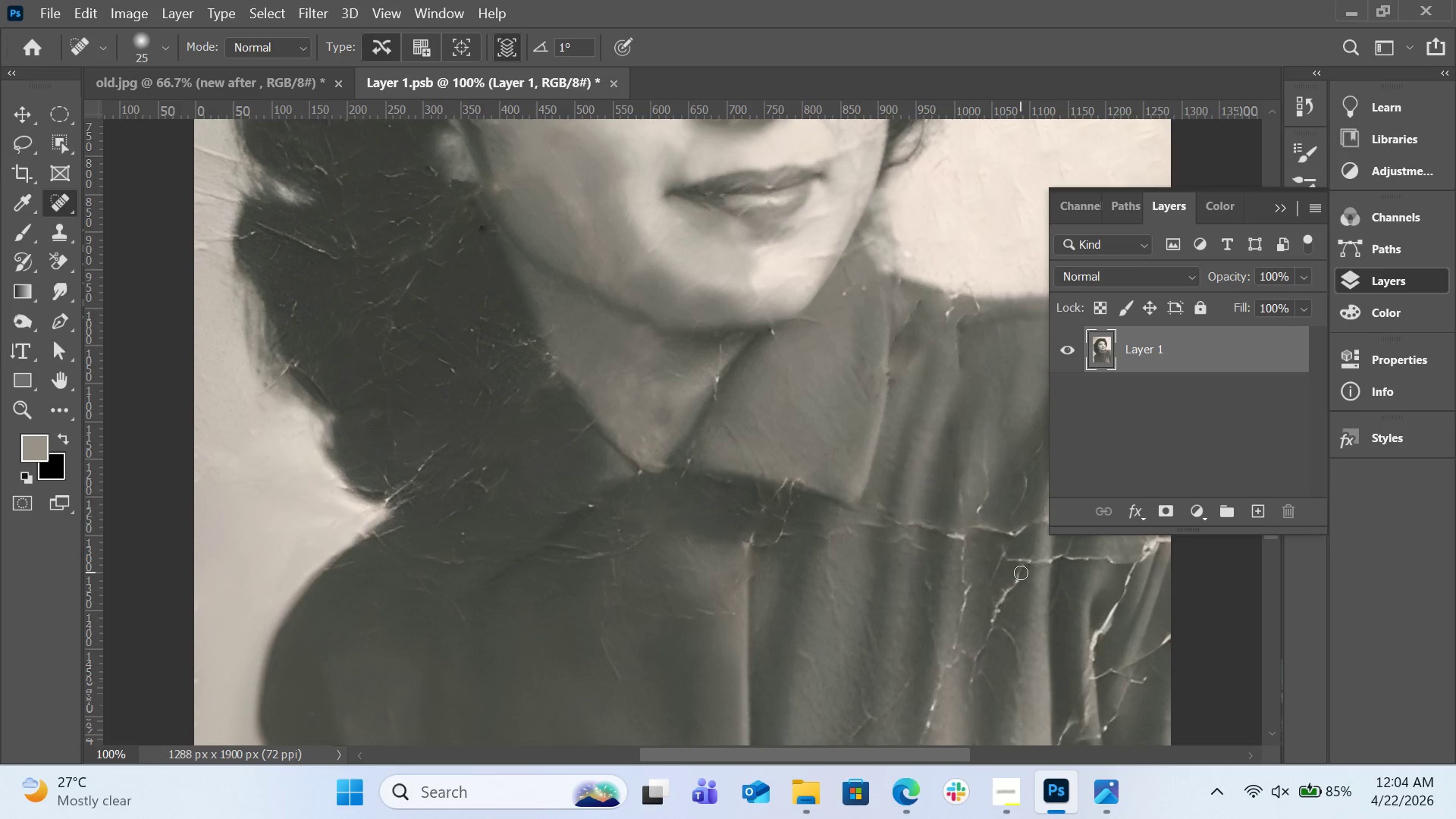 
left_click_drag(start_coordinate=[1023, 570], to_coordinate=[980, 662])
 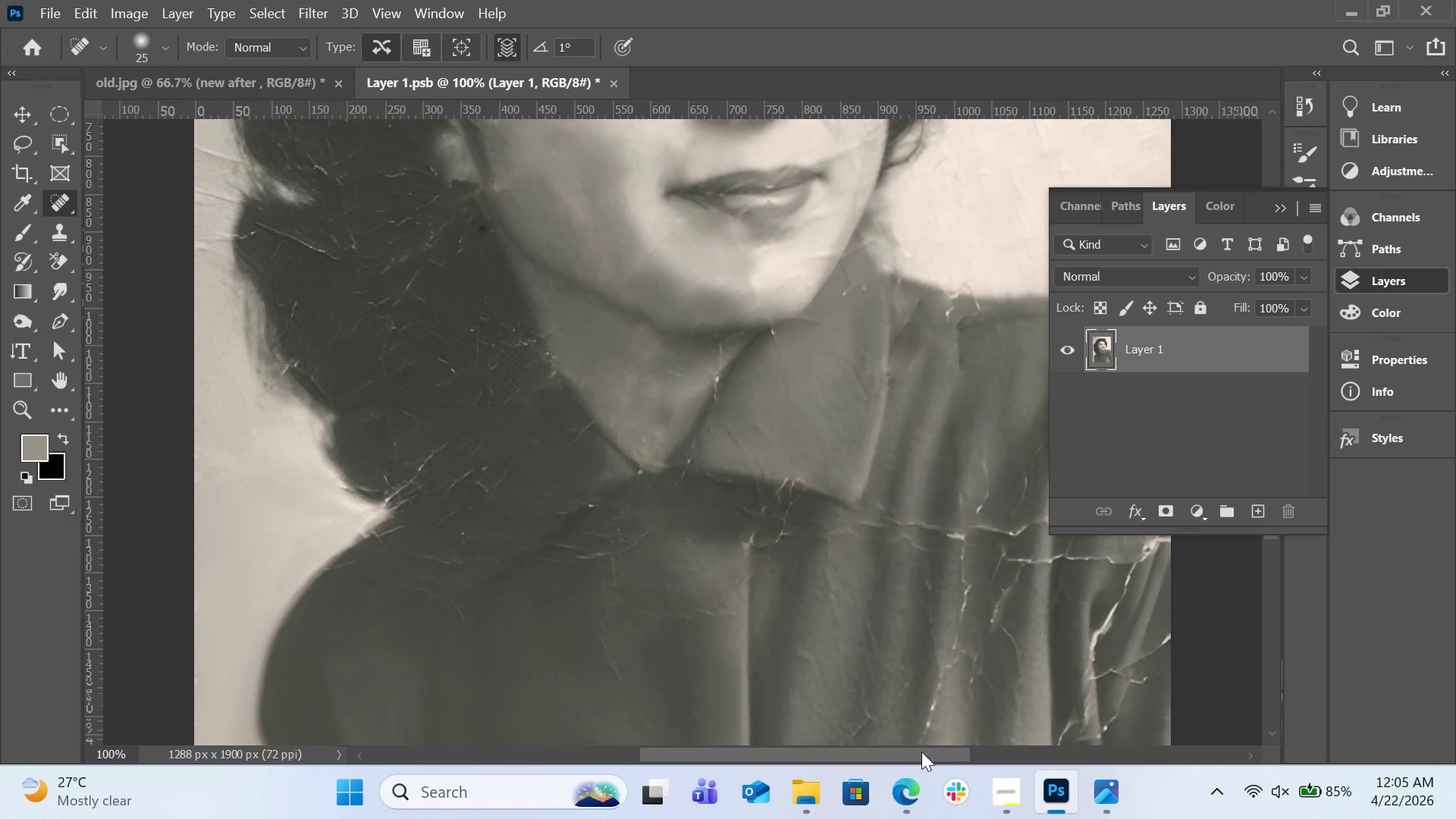 
left_click_drag(start_coordinate=[921, 748], to_coordinate=[983, 749])
 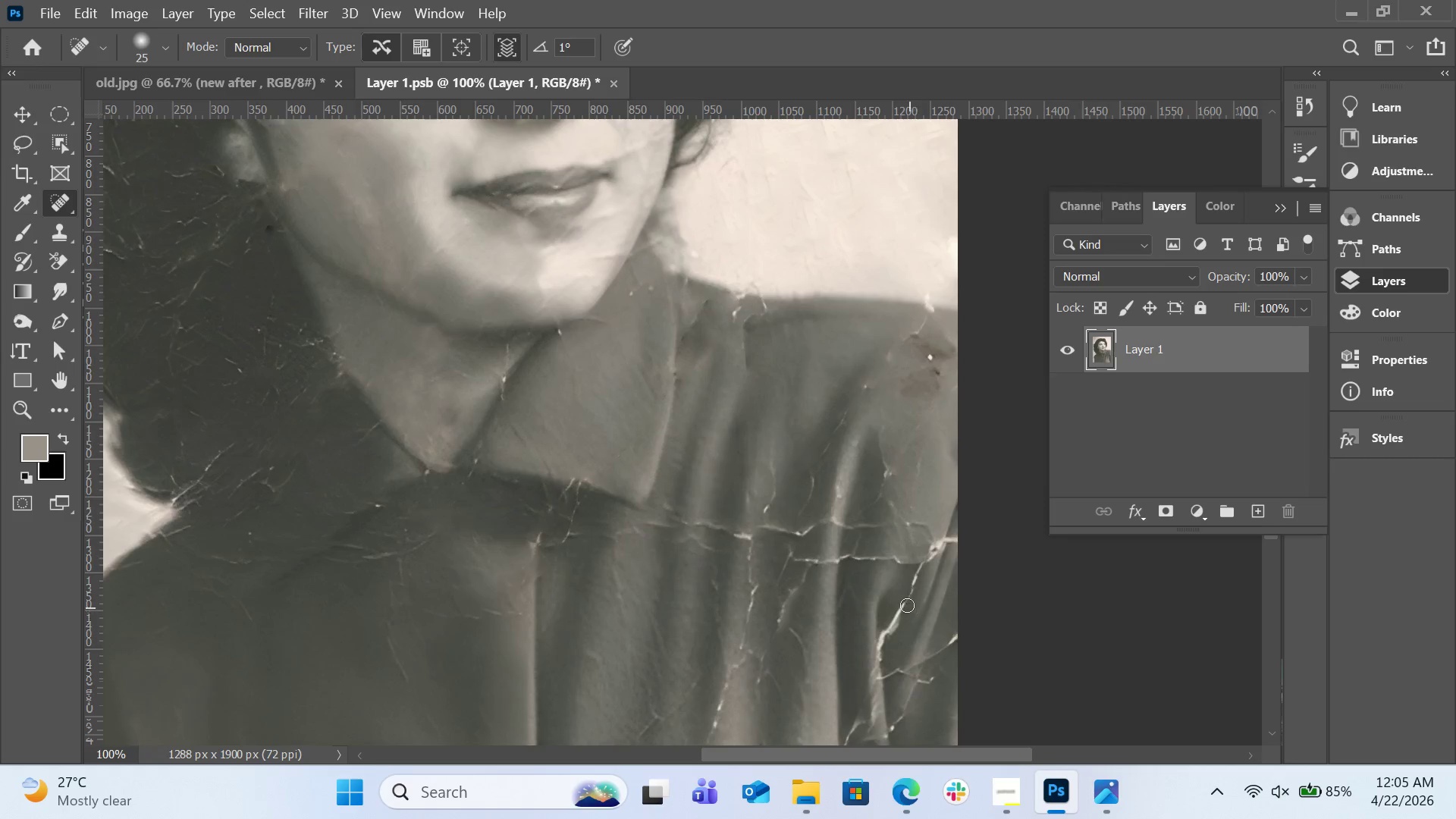 
left_click_drag(start_coordinate=[905, 604], to_coordinate=[878, 657])
 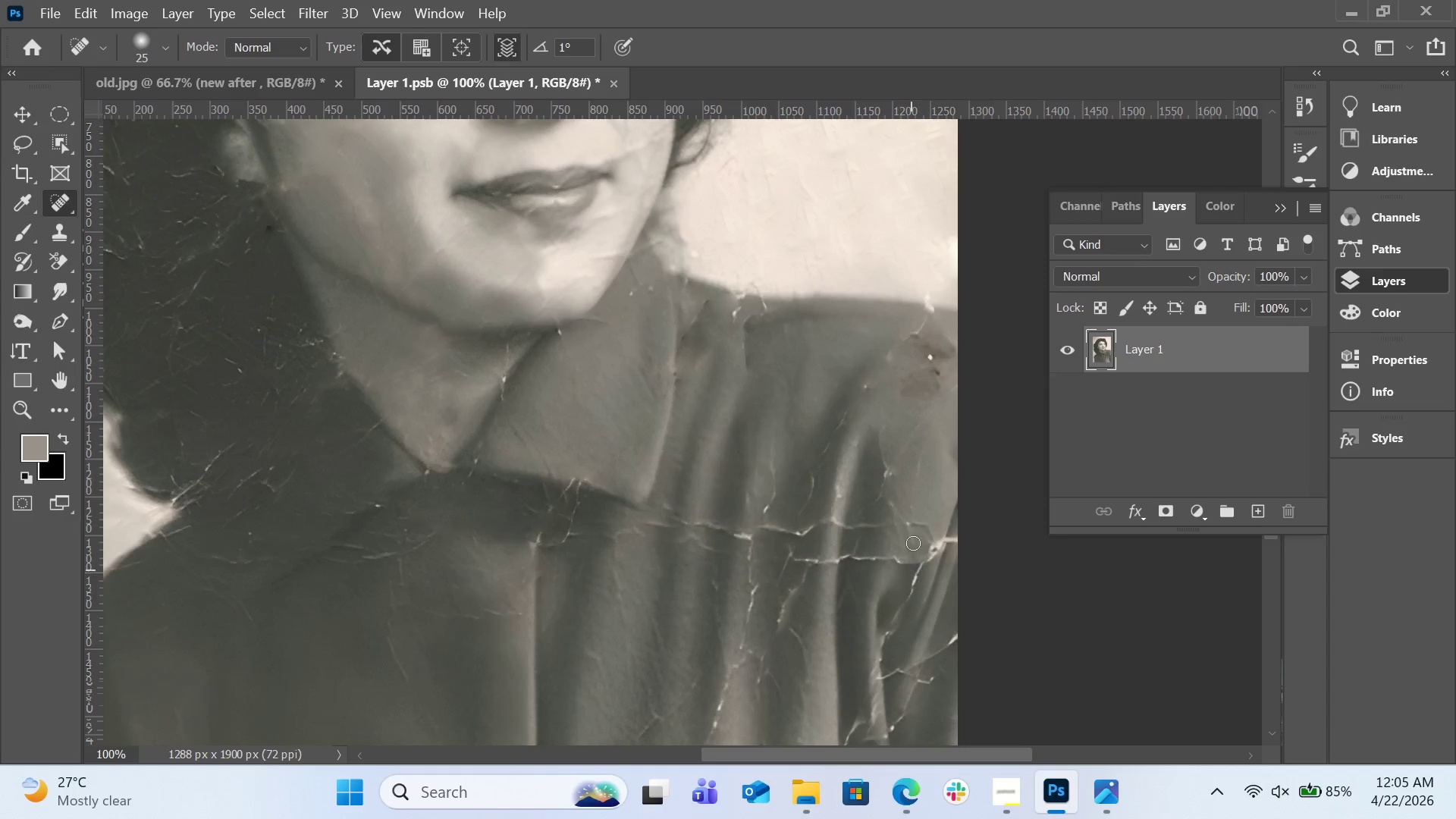 
scroll: coordinate [908, 426], scroll_direction: up, amount: 18.0
 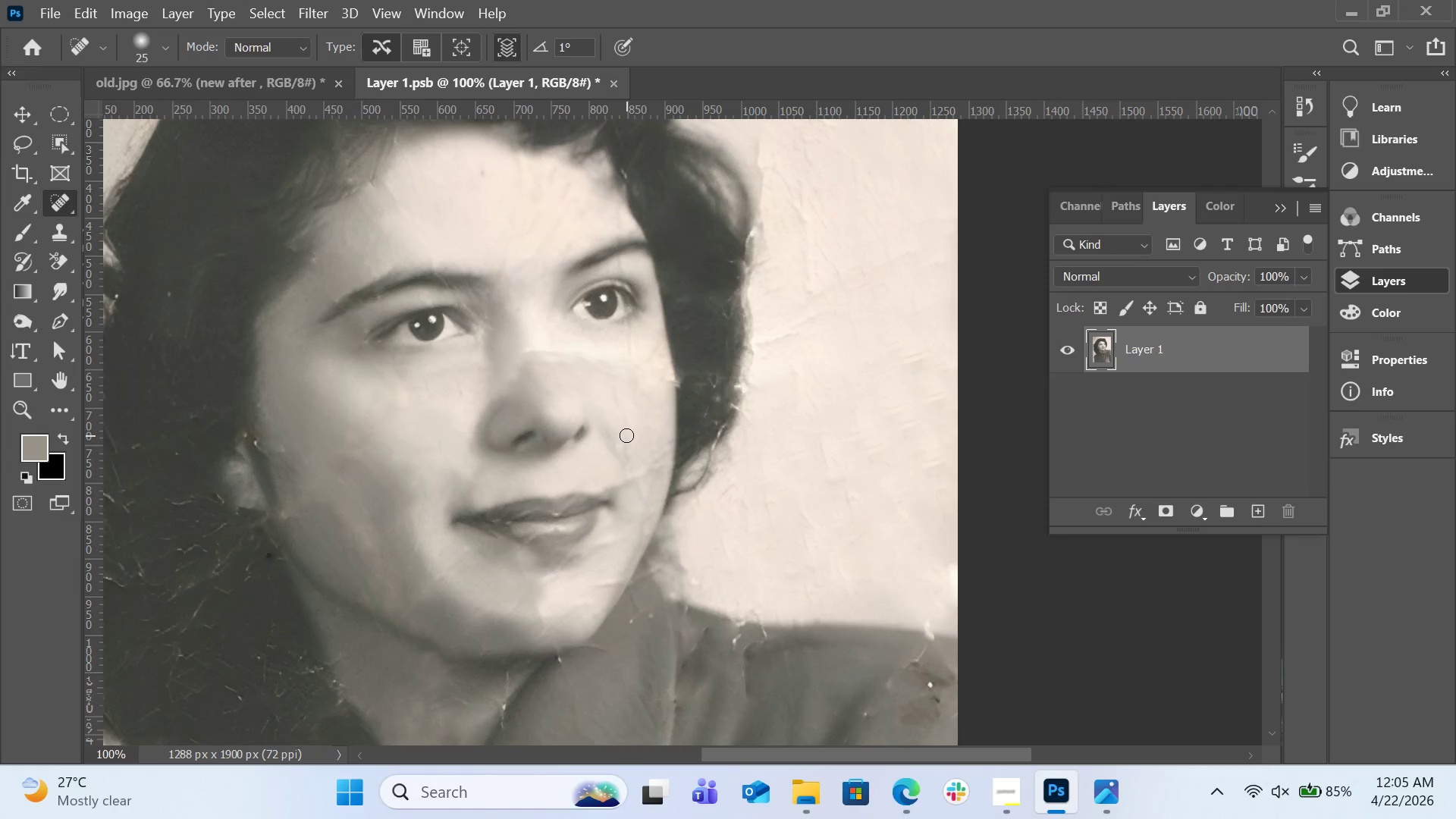 
left_click_drag(start_coordinate=[626, 437], to_coordinate=[623, 464])
 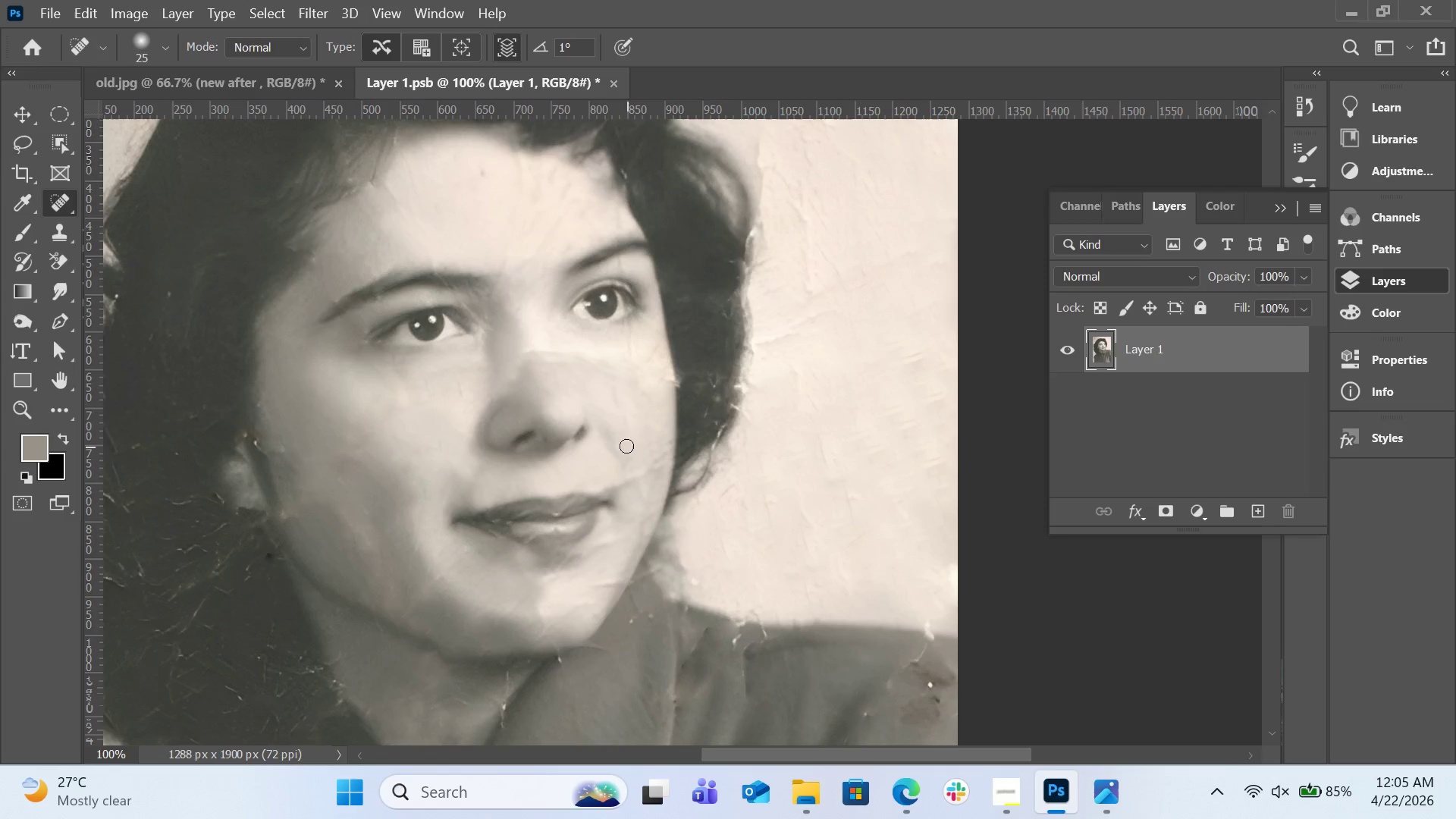 
left_click_drag(start_coordinate=[617, 448], to_coordinate=[631, 469])
 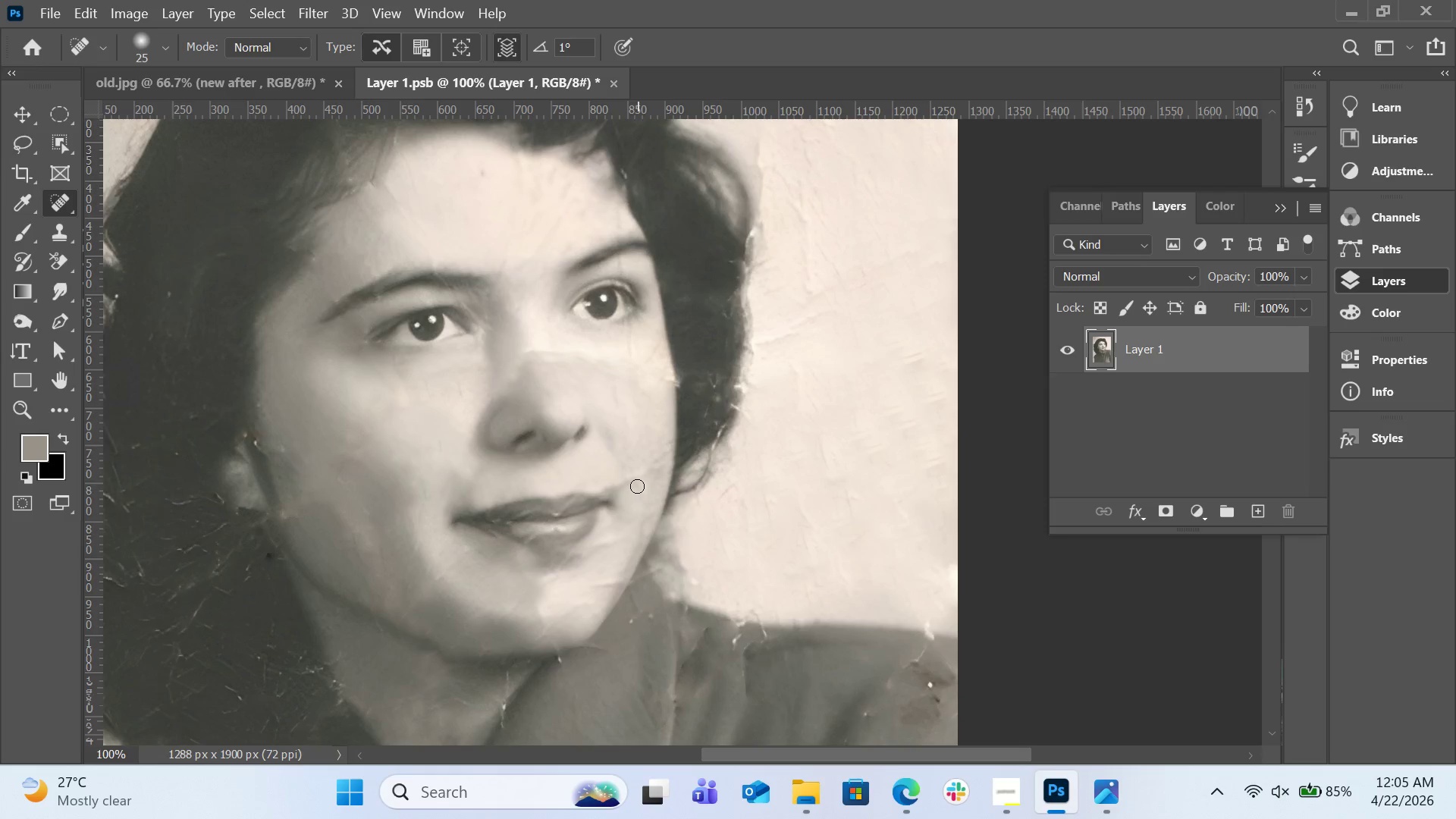 
left_click_drag(start_coordinate=[637, 483], to_coordinate=[641, 513])
 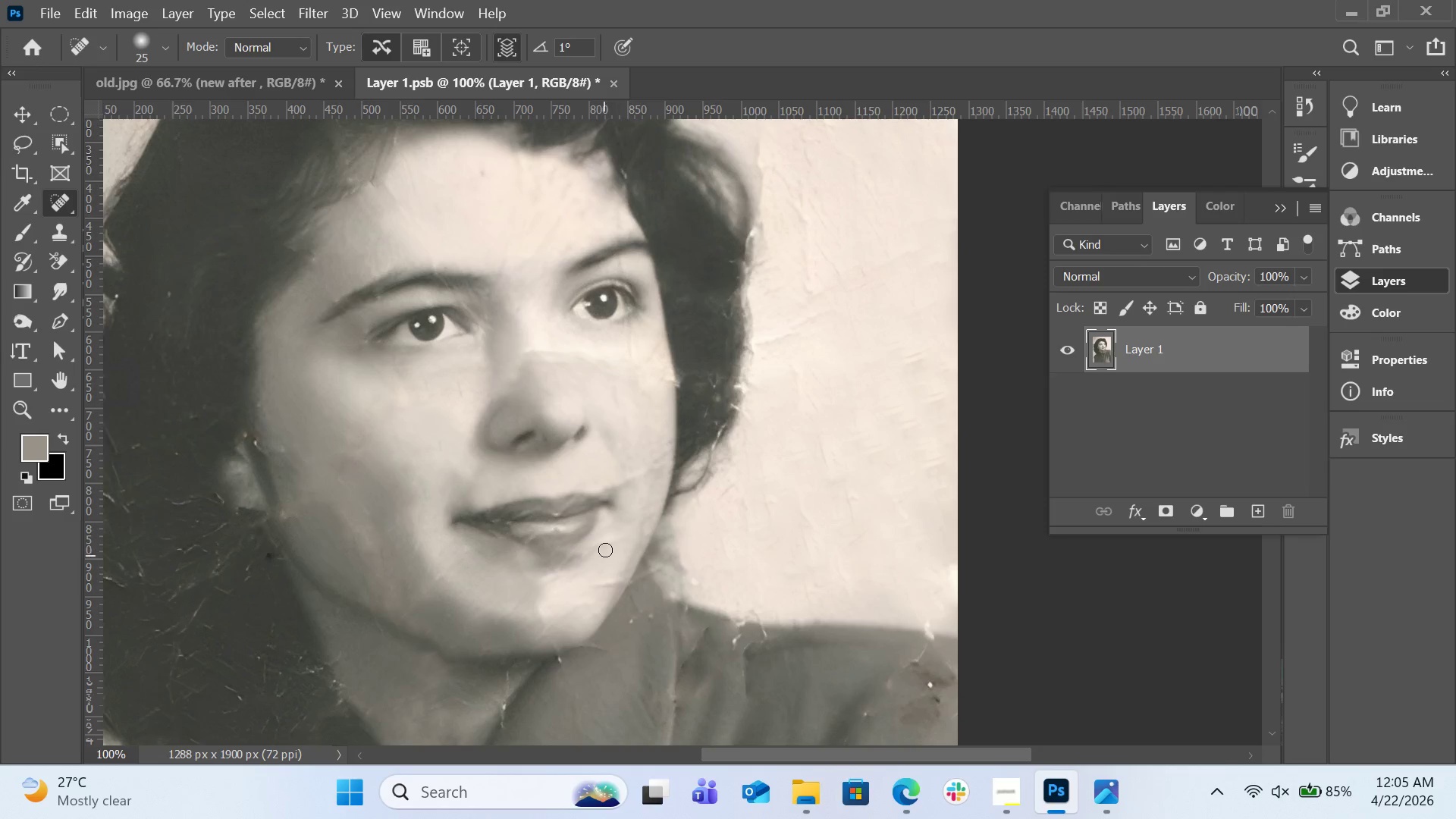 
left_click_drag(start_coordinate=[614, 539], to_coordinate=[590, 560])
 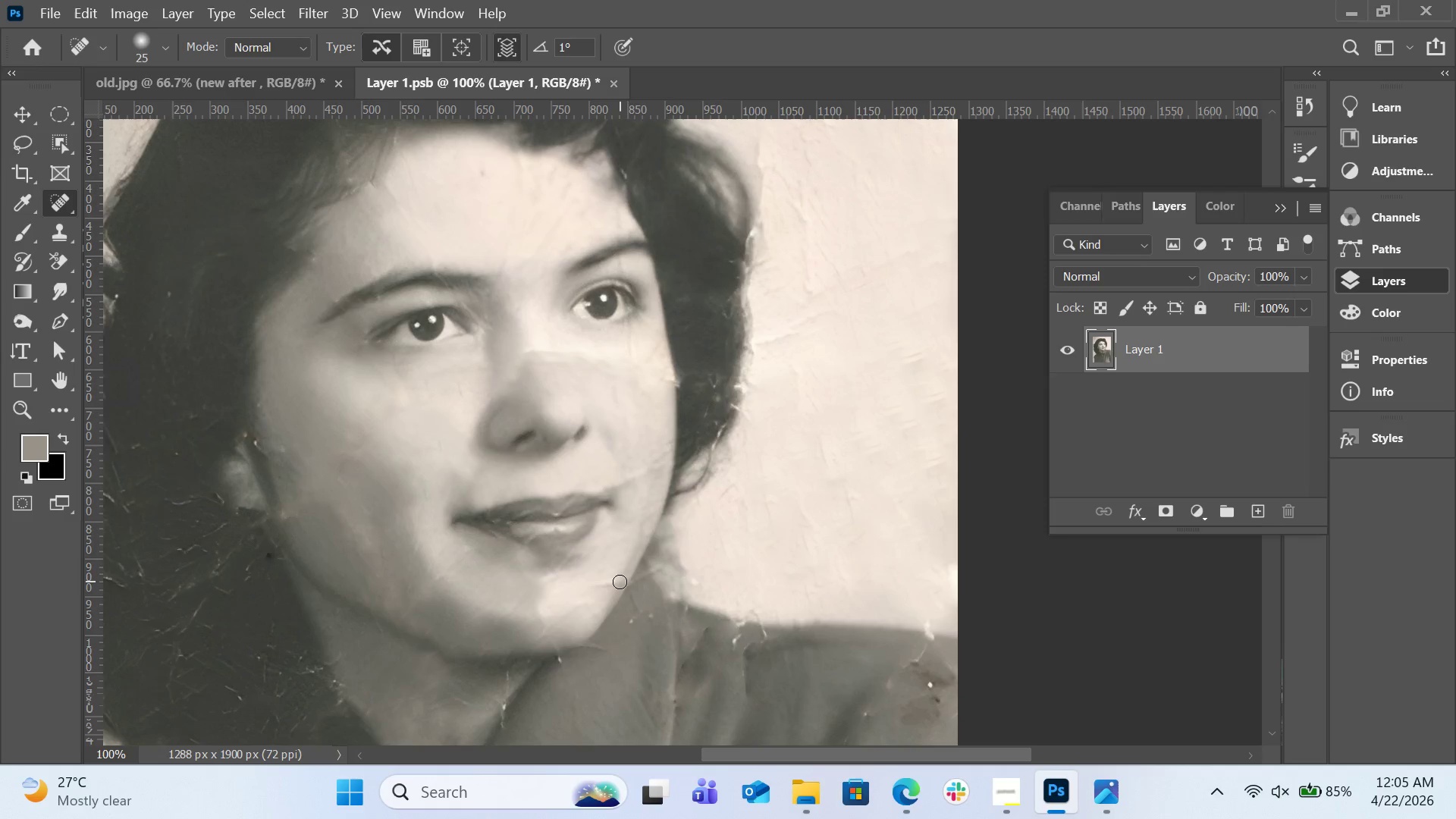 
left_click_drag(start_coordinate=[620, 582], to_coordinate=[595, 585])
 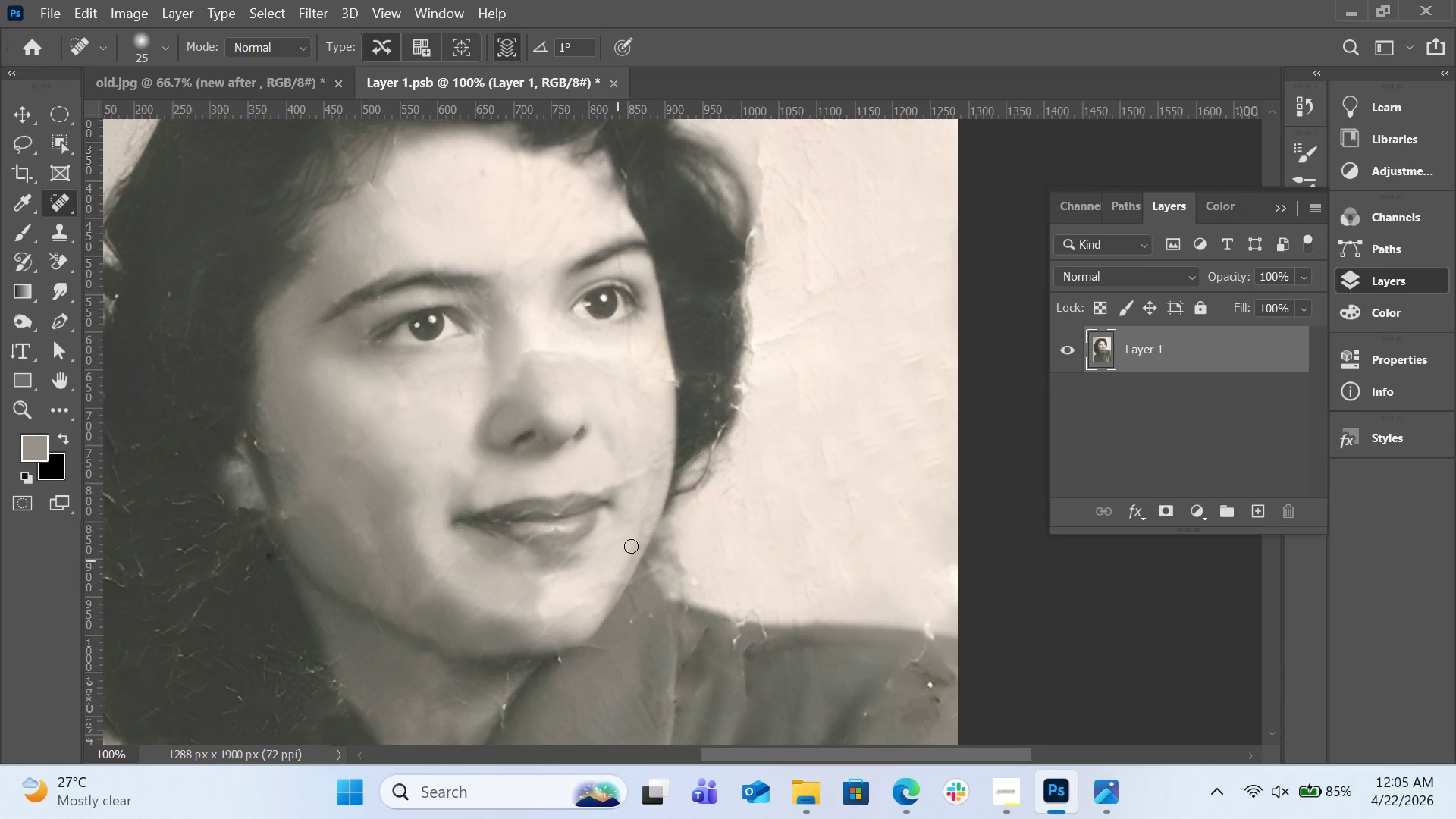 
scroll: coordinate [638, 480], scroll_direction: up, amount: 7.0
 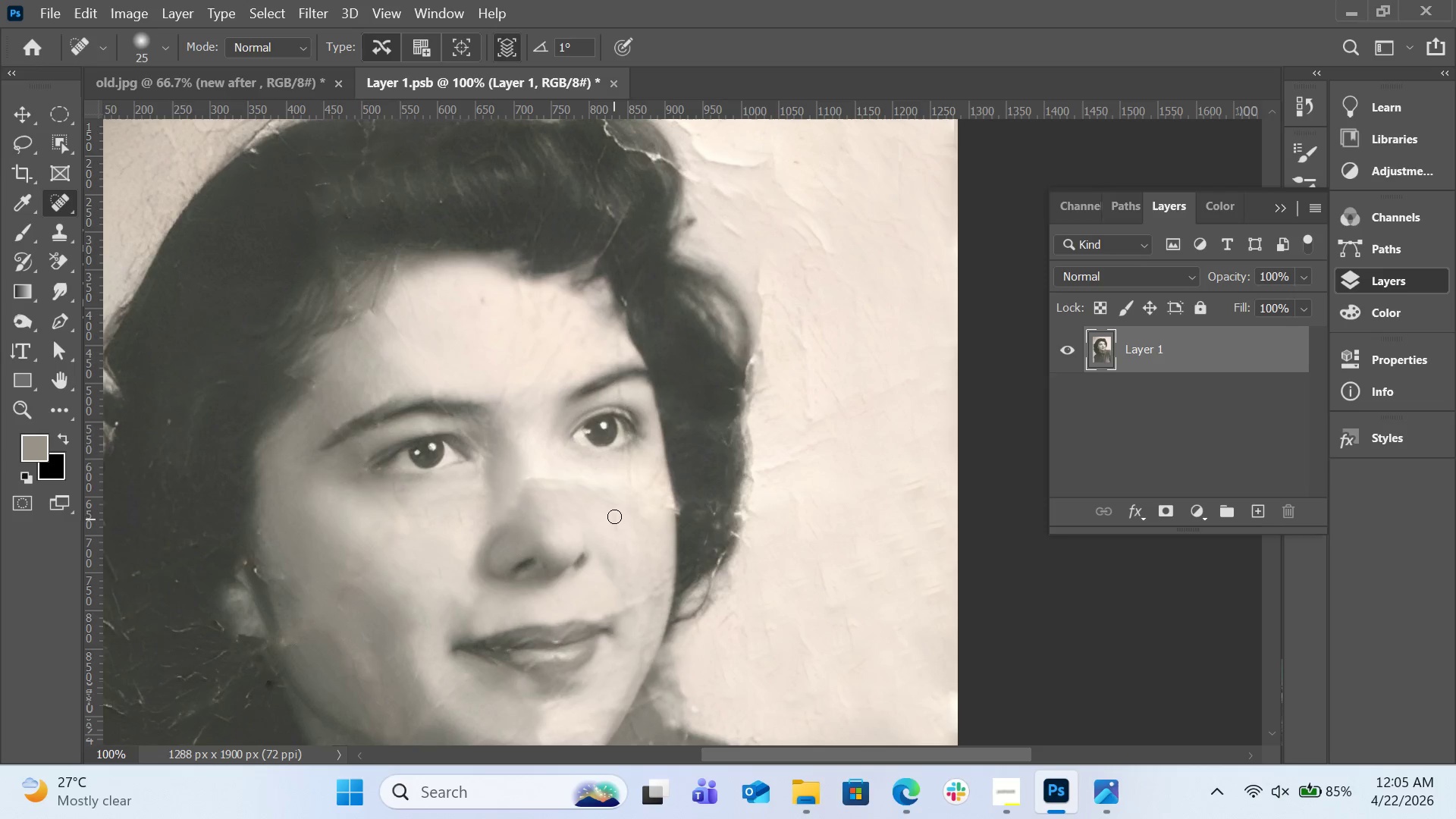 
left_click_drag(start_coordinate=[614, 514], to_coordinate=[618, 534])
 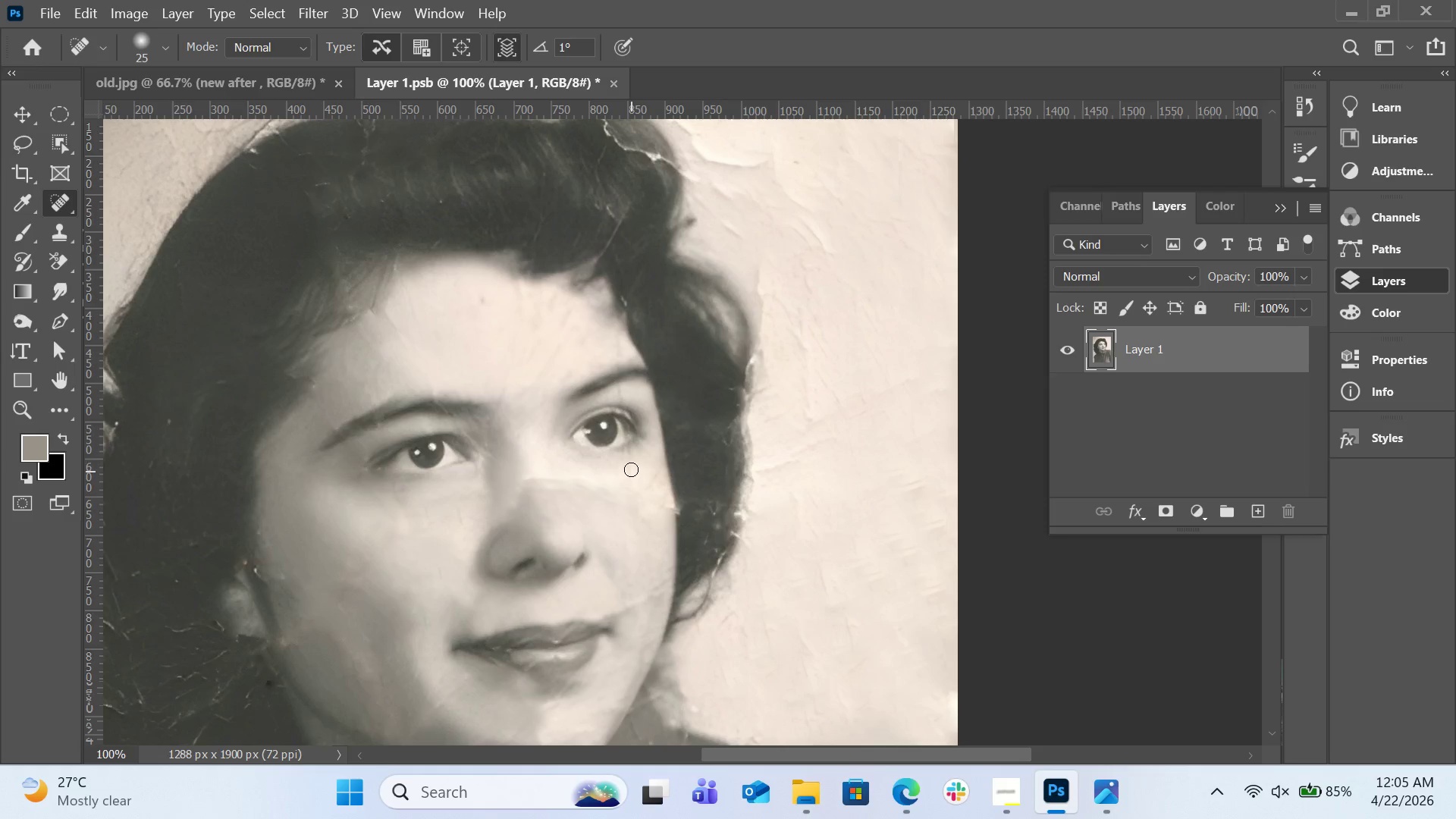 
left_click_drag(start_coordinate=[631, 463], to_coordinate=[631, 497])
 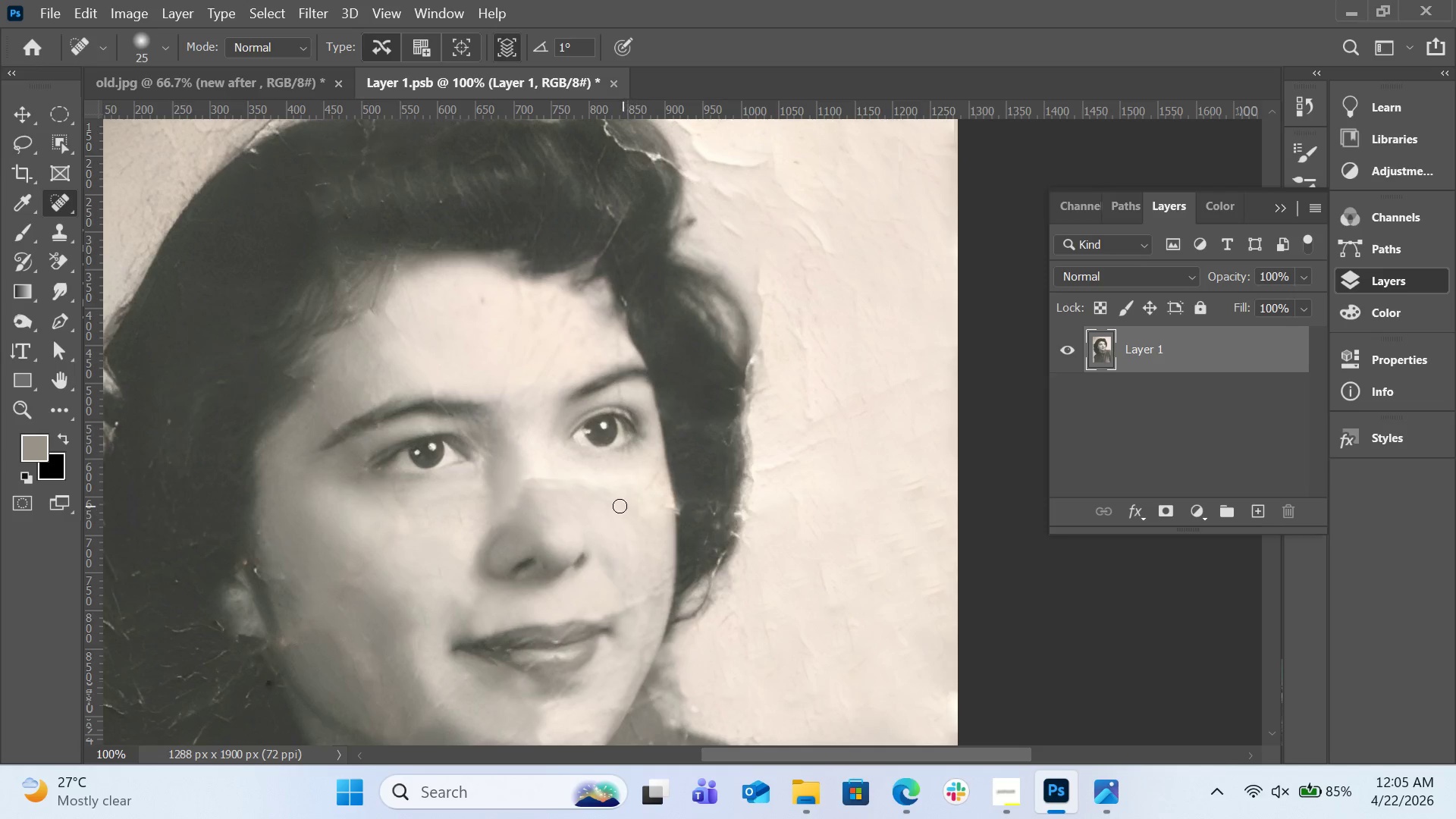 
left_click_drag(start_coordinate=[620, 500], to_coordinate=[588, 489])
 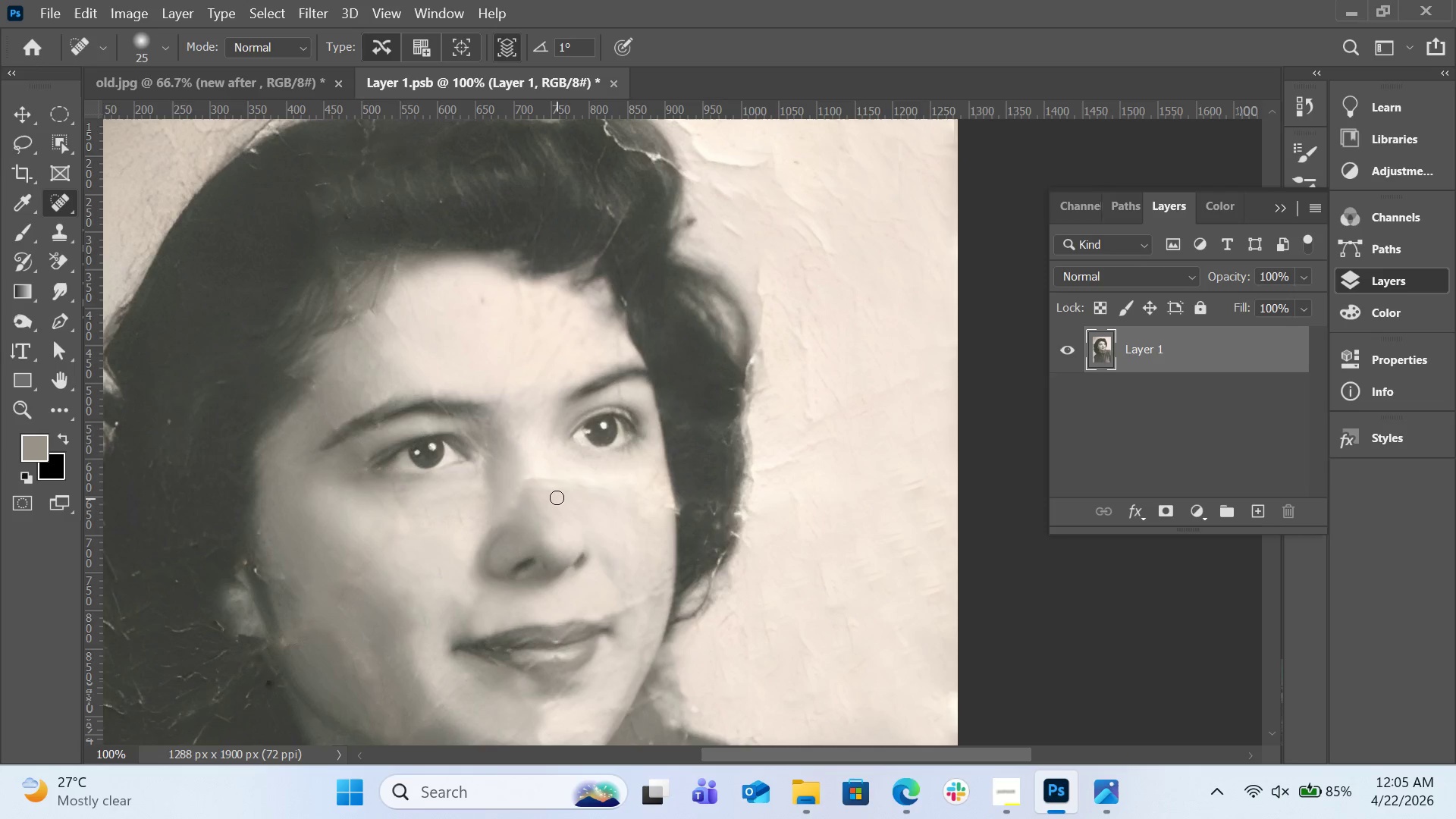 
left_click_drag(start_coordinate=[554, 489], to_coordinate=[513, 491])
 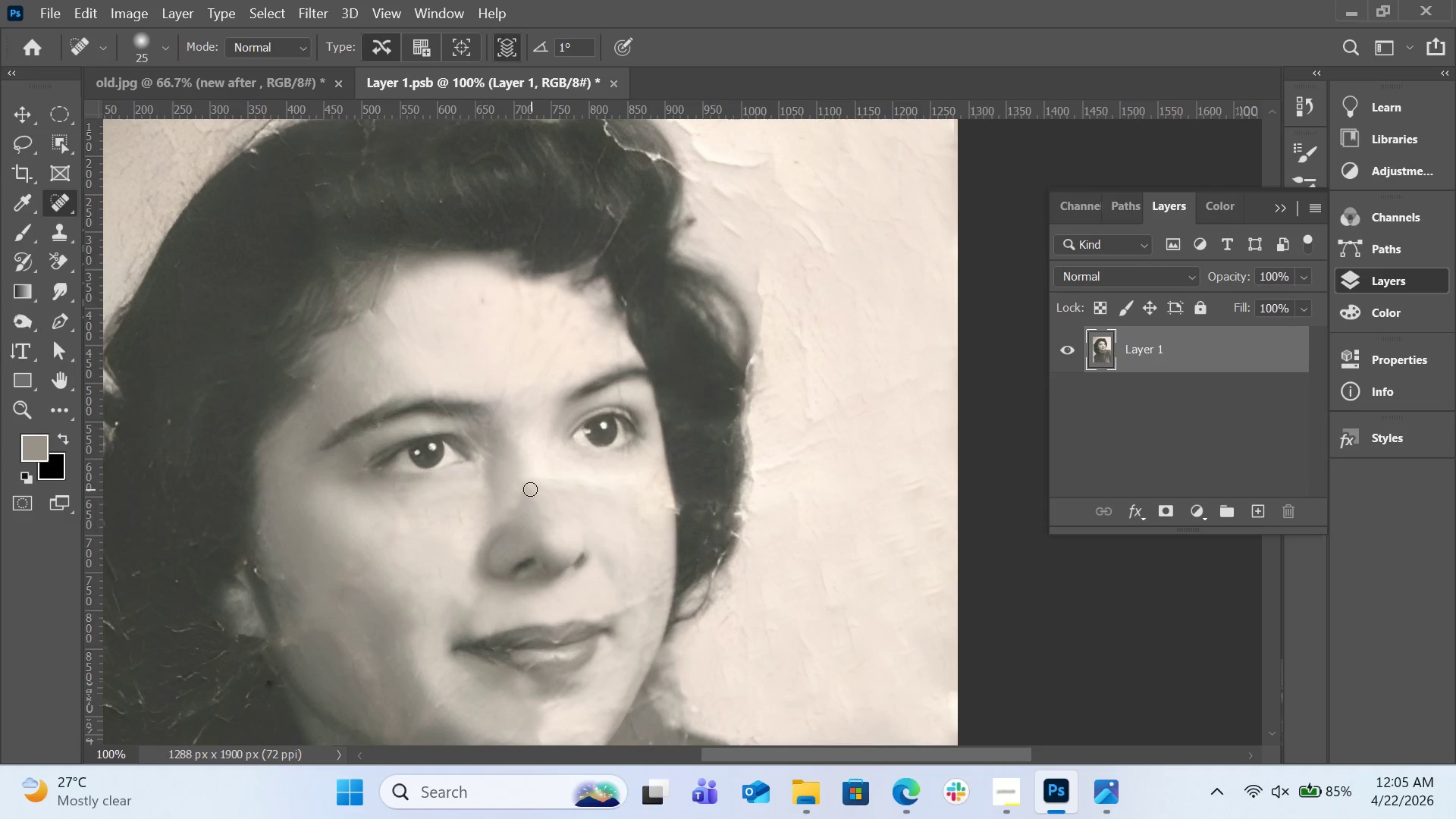 
left_click_drag(start_coordinate=[526, 486], to_coordinate=[507, 520])
 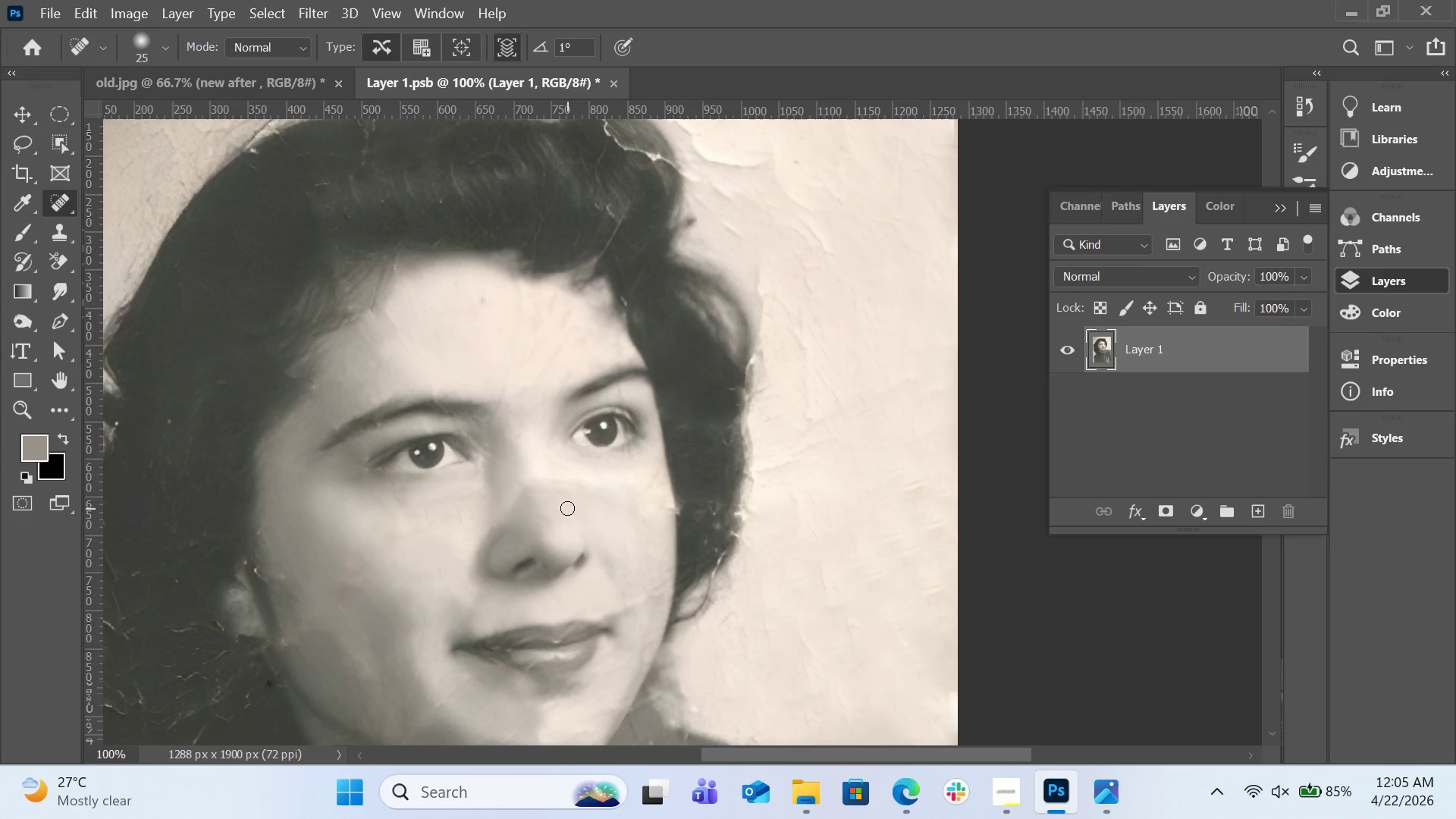 
scroll: coordinate [567, 511], scroll_direction: down, amount: 4.0
 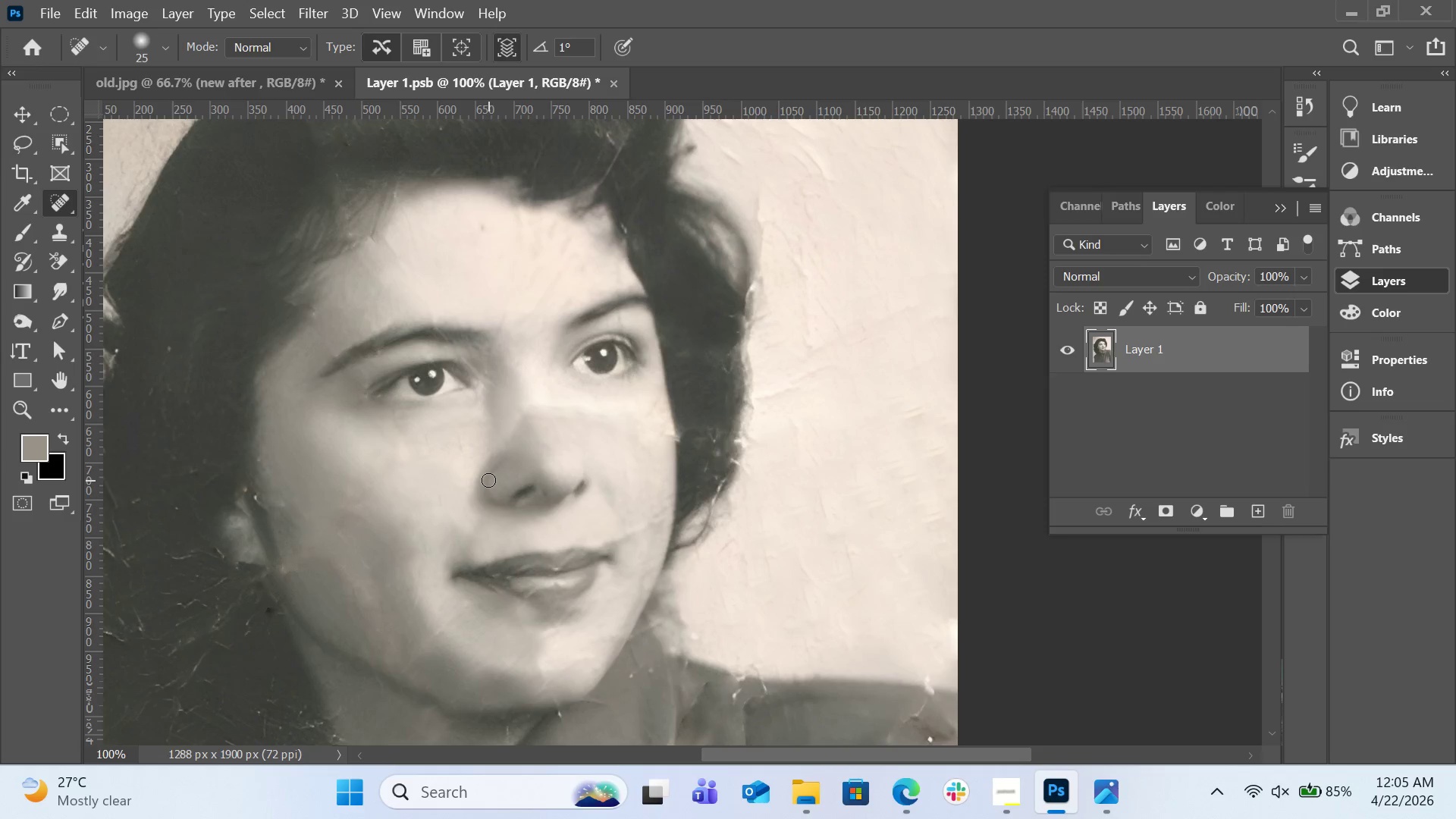 
left_click_drag(start_coordinate=[482, 500], to_coordinate=[473, 536])
 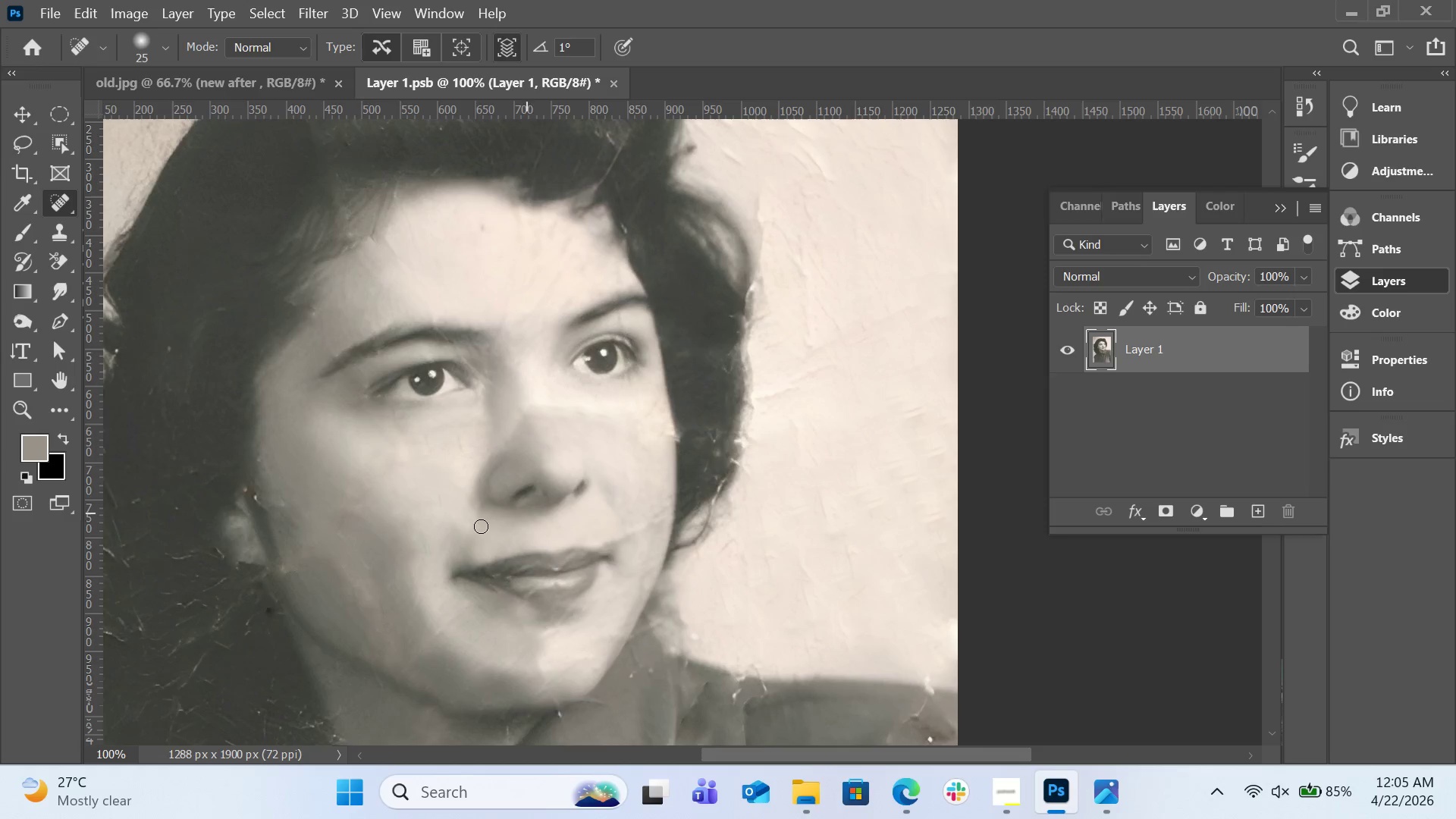 
key(Control+Z)
 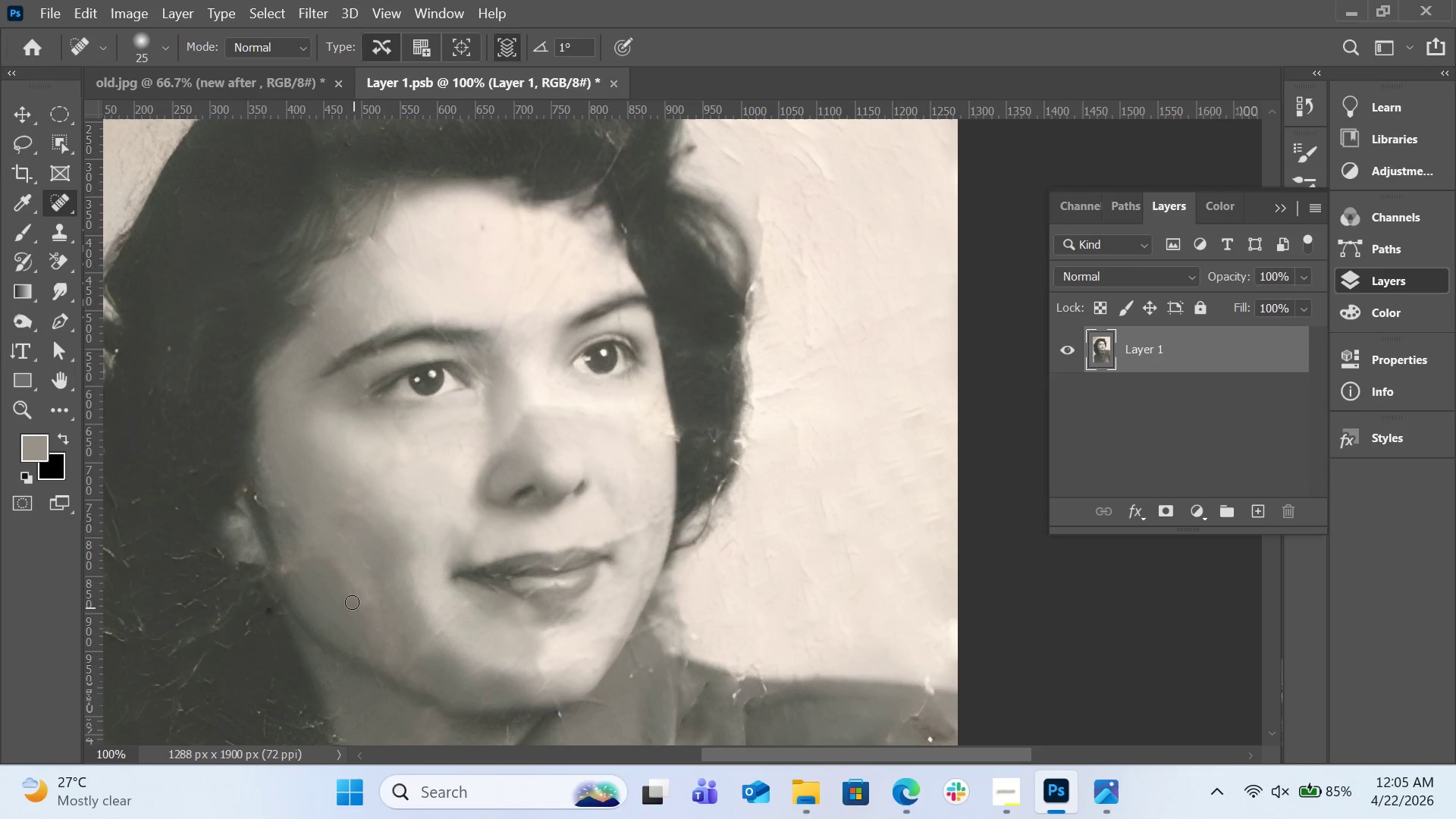 
left_click_drag(start_coordinate=[365, 595], to_coordinate=[372, 609])
 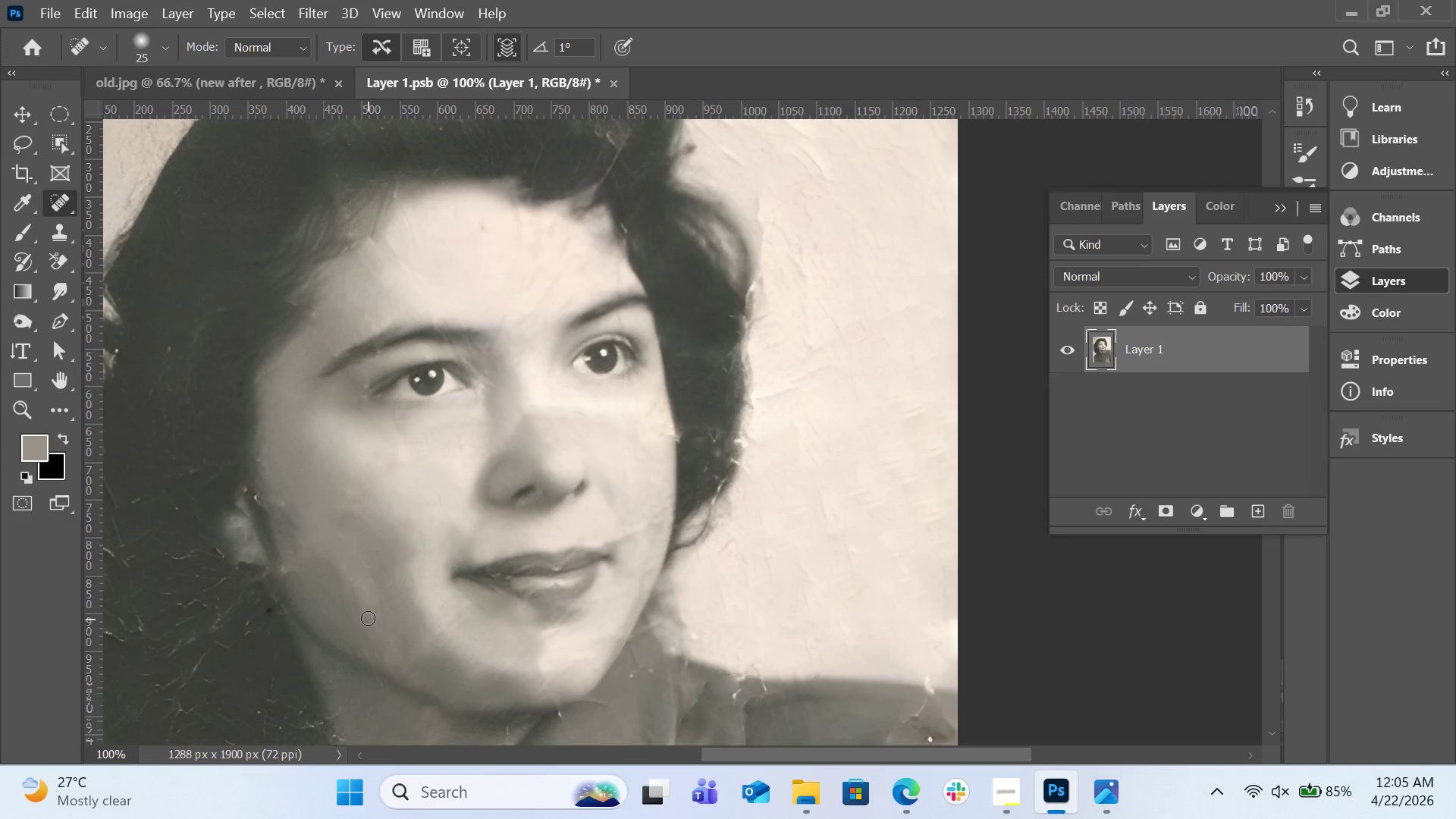 
left_click_drag(start_coordinate=[368, 618], to_coordinate=[334, 564])
 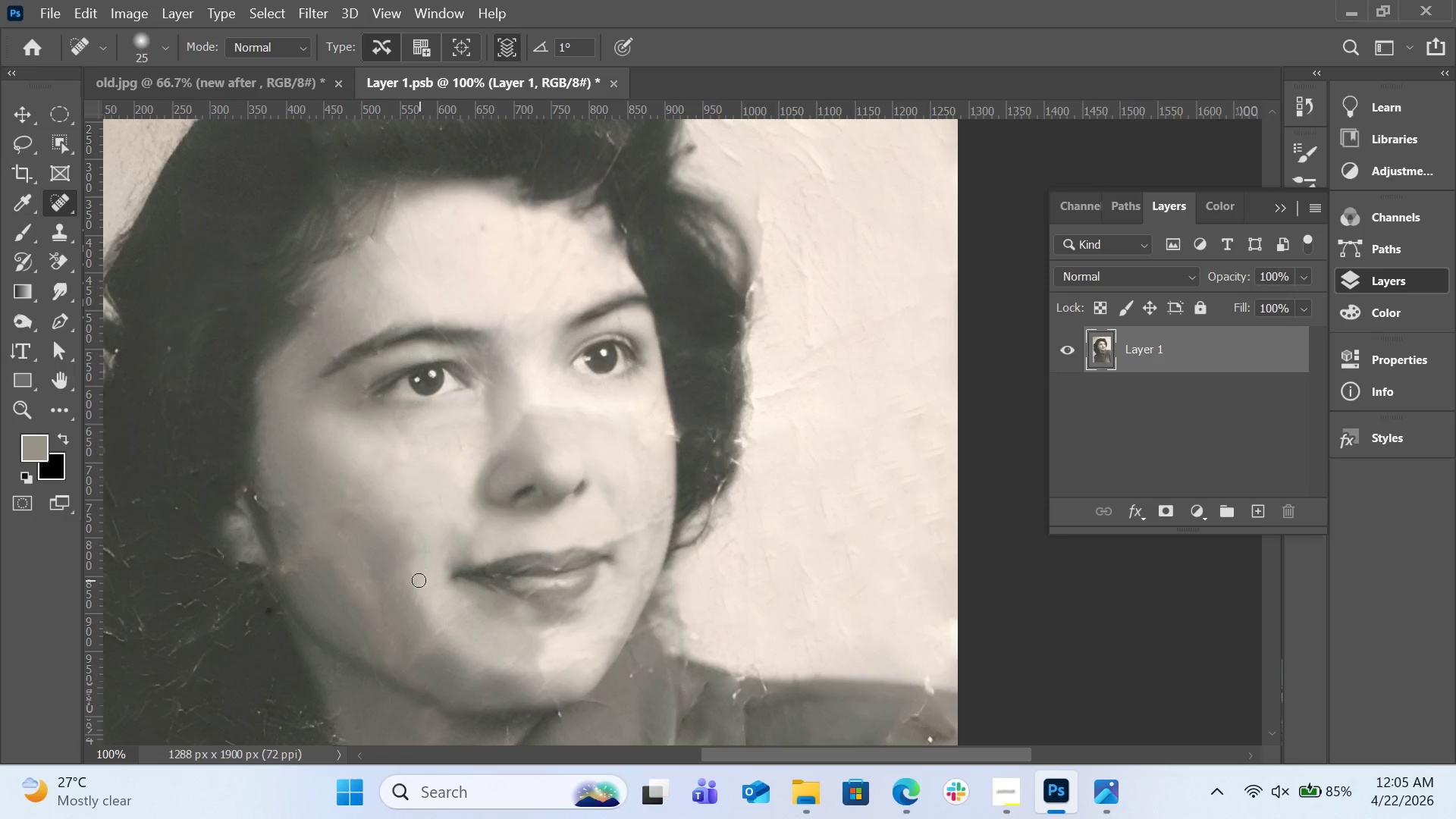 
scroll: coordinate [428, 578], scroll_direction: down, amount: 7.0
 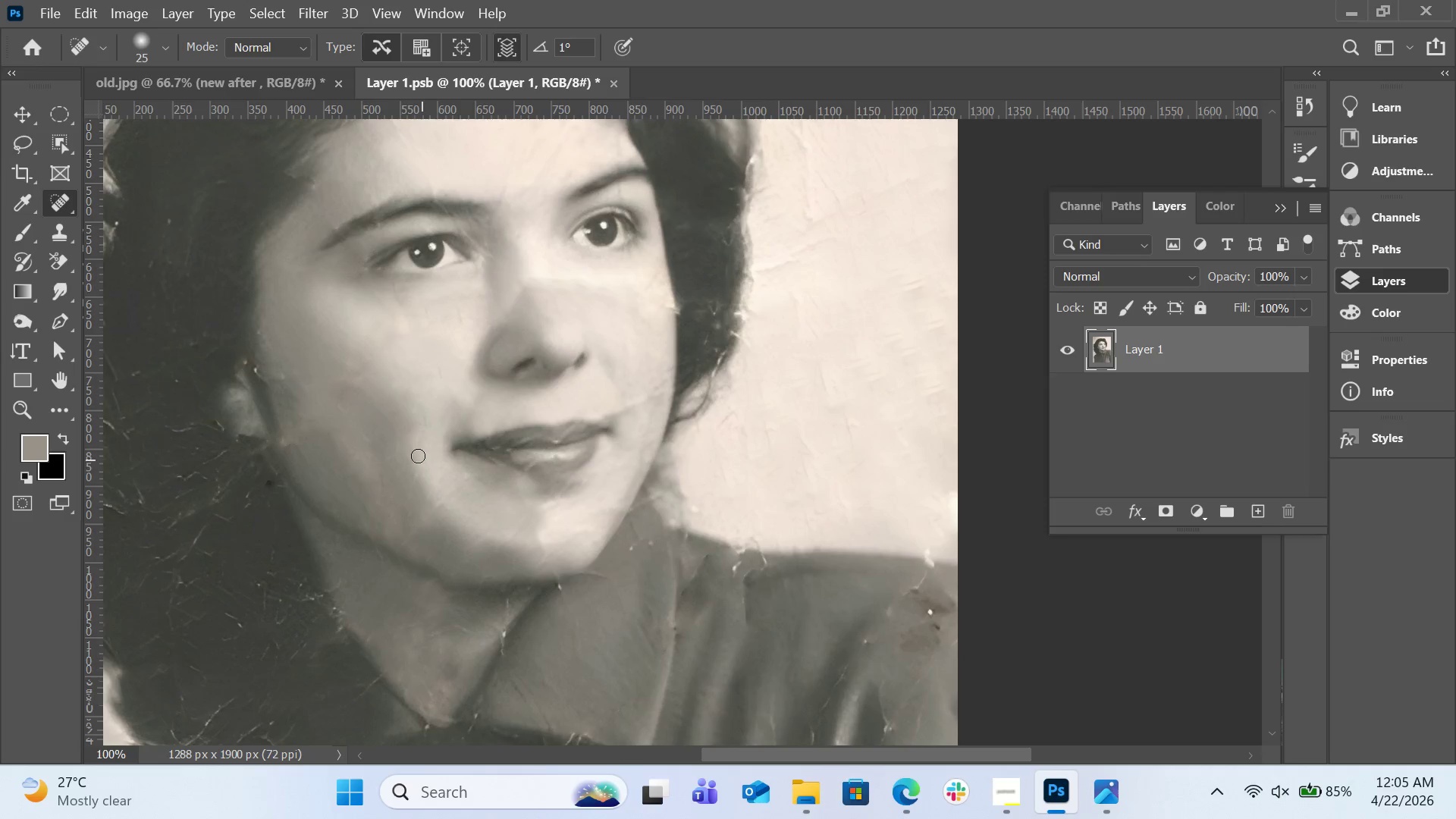 
left_click_drag(start_coordinate=[416, 450], to_coordinate=[437, 525])
 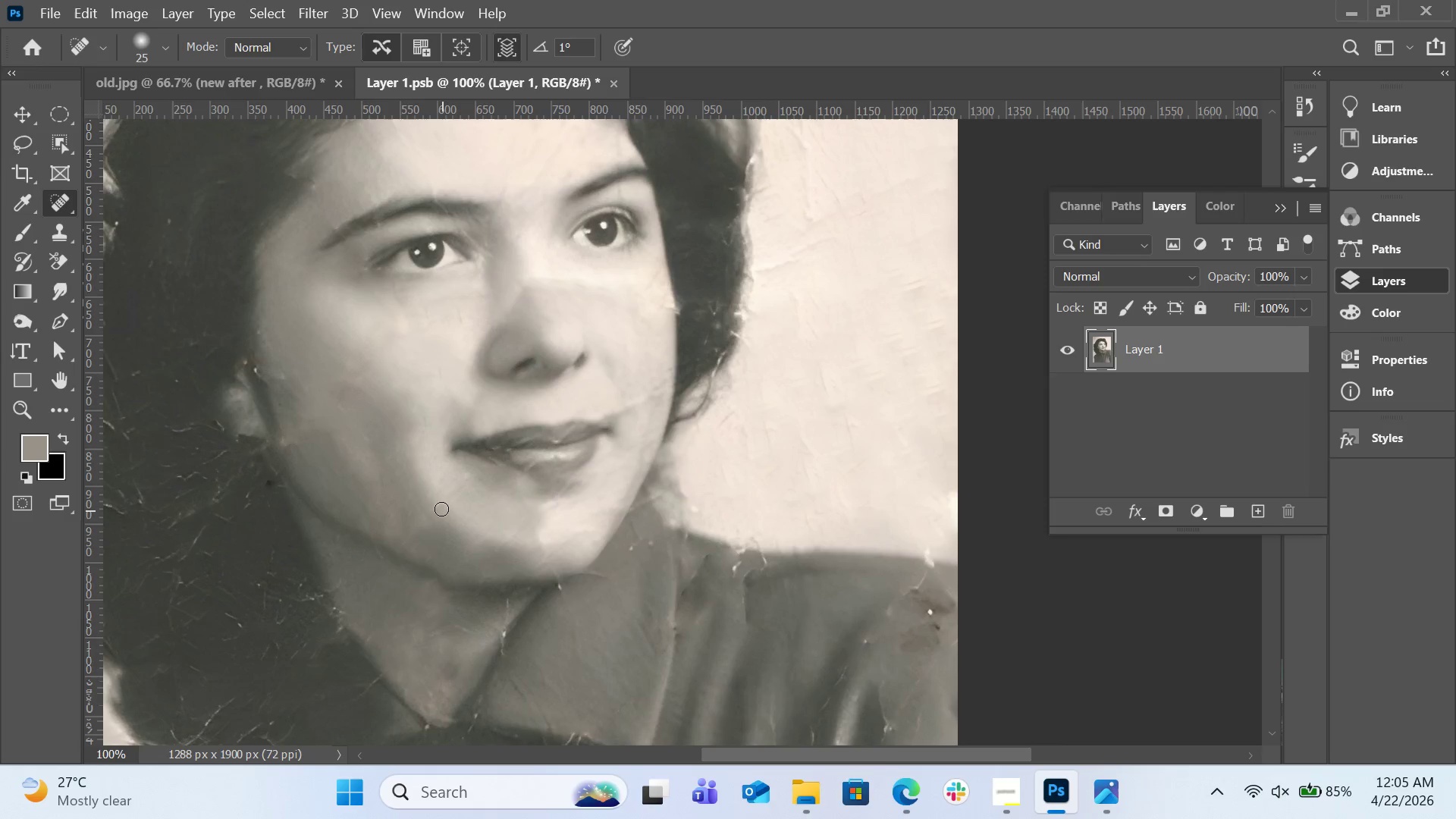 
left_click_drag(start_coordinate=[438, 502], to_coordinate=[416, 479])
 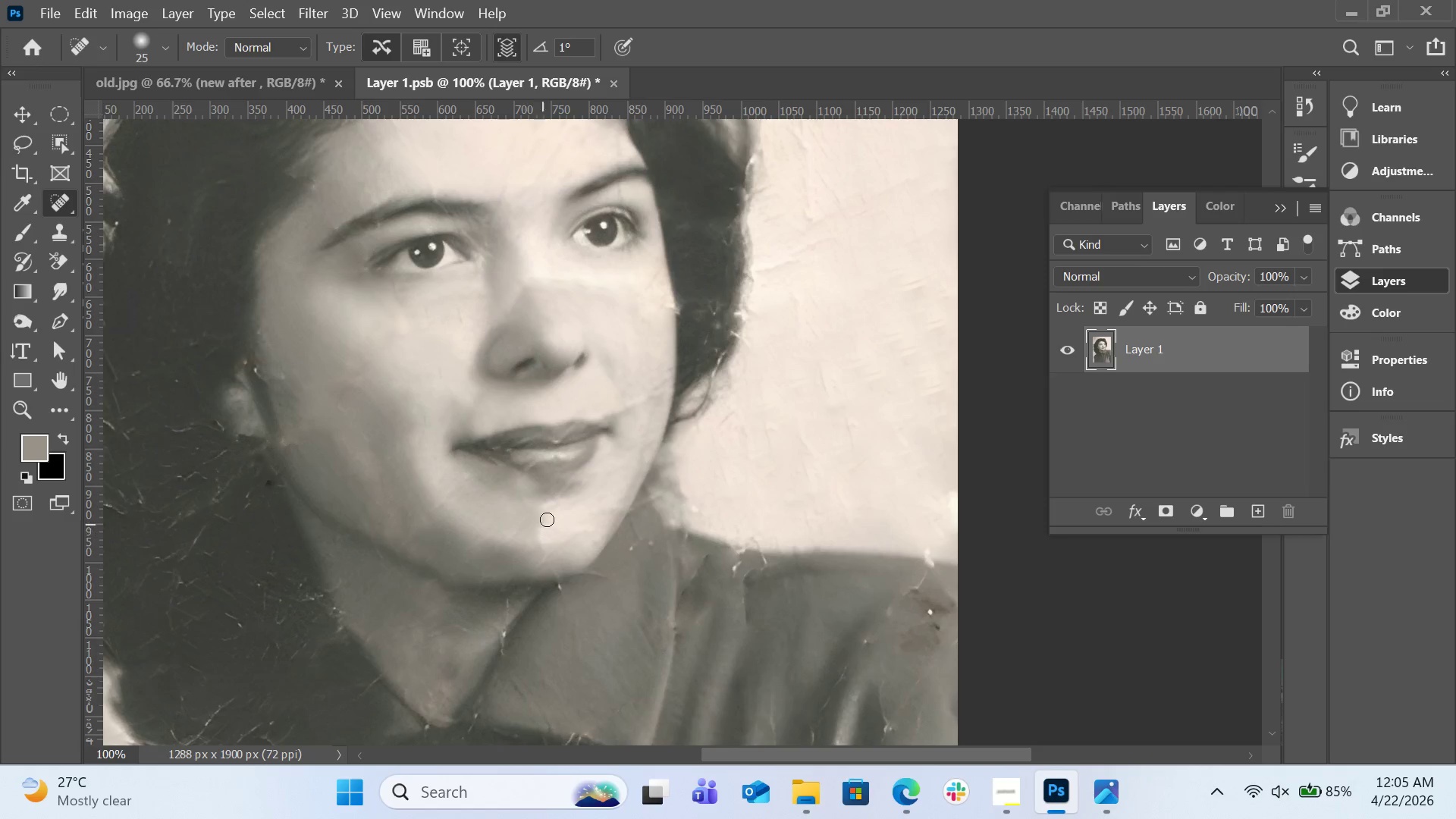 
left_click_drag(start_coordinate=[548, 507], to_coordinate=[540, 542])
 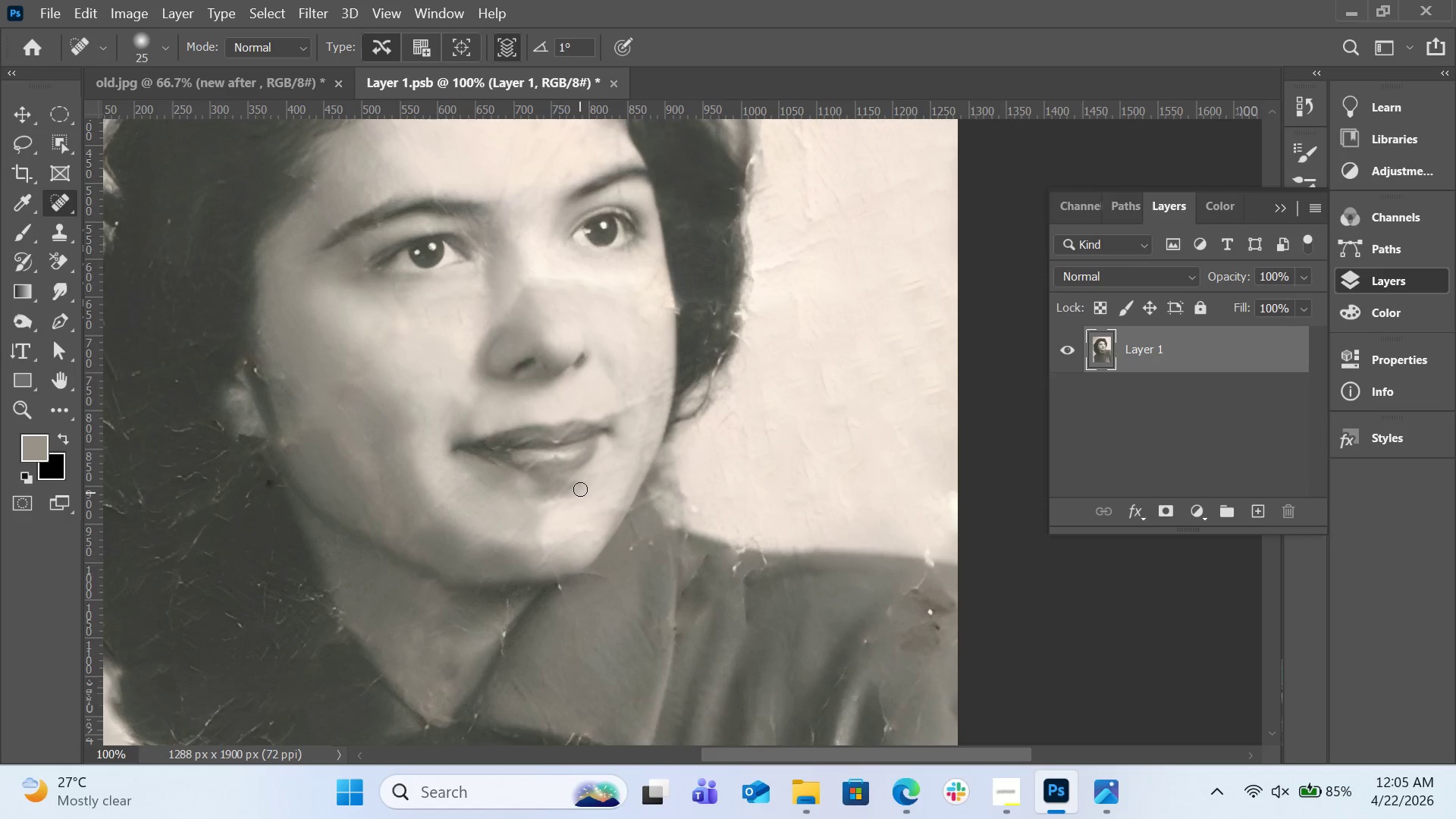 
left_click_drag(start_coordinate=[585, 482], to_coordinate=[556, 503])
 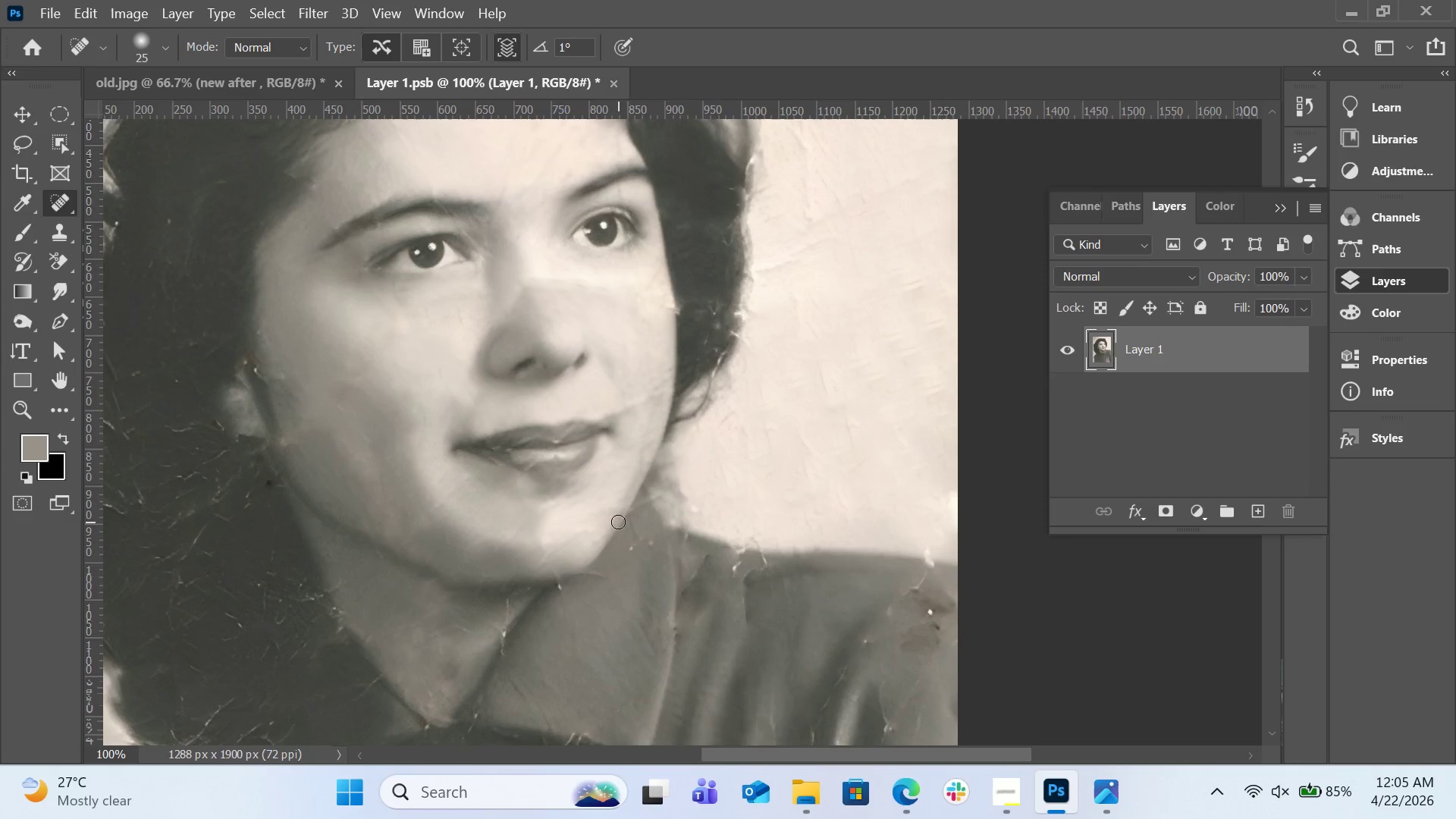 
key(Control+Z)
 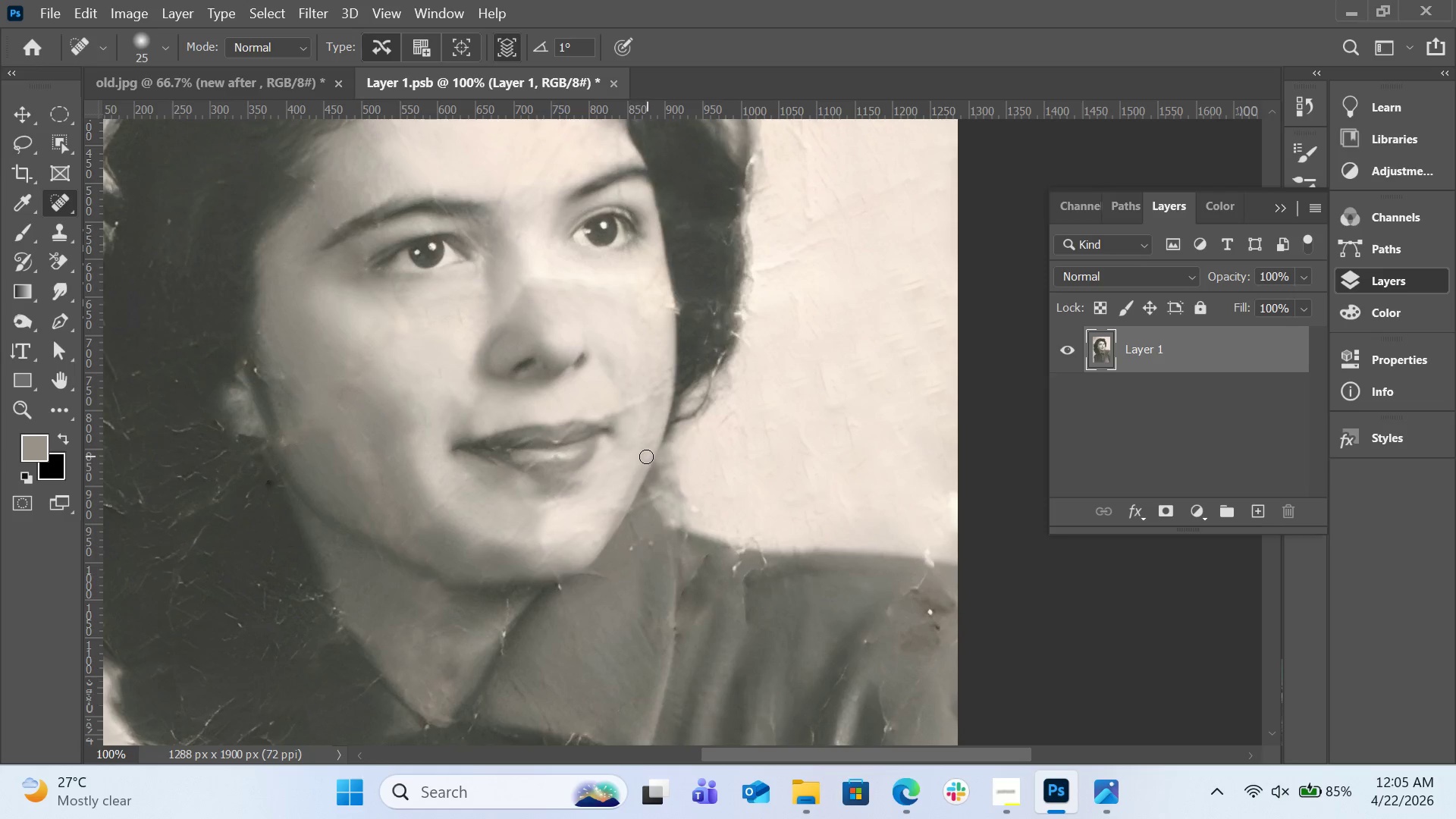 
left_click_drag(start_coordinate=[641, 457], to_coordinate=[621, 507])
 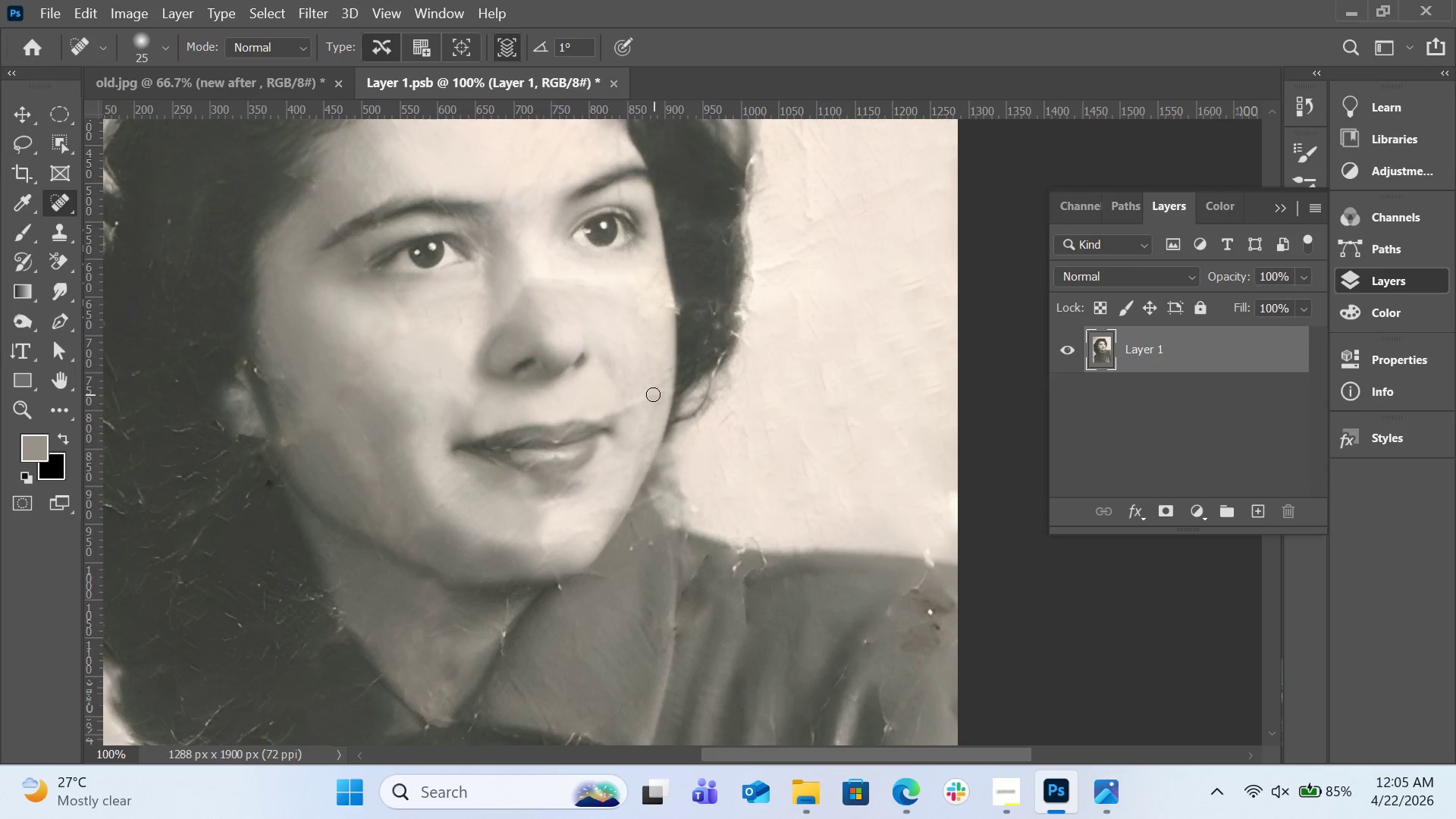 
left_click_drag(start_coordinate=[663, 384], to_coordinate=[610, 414])
 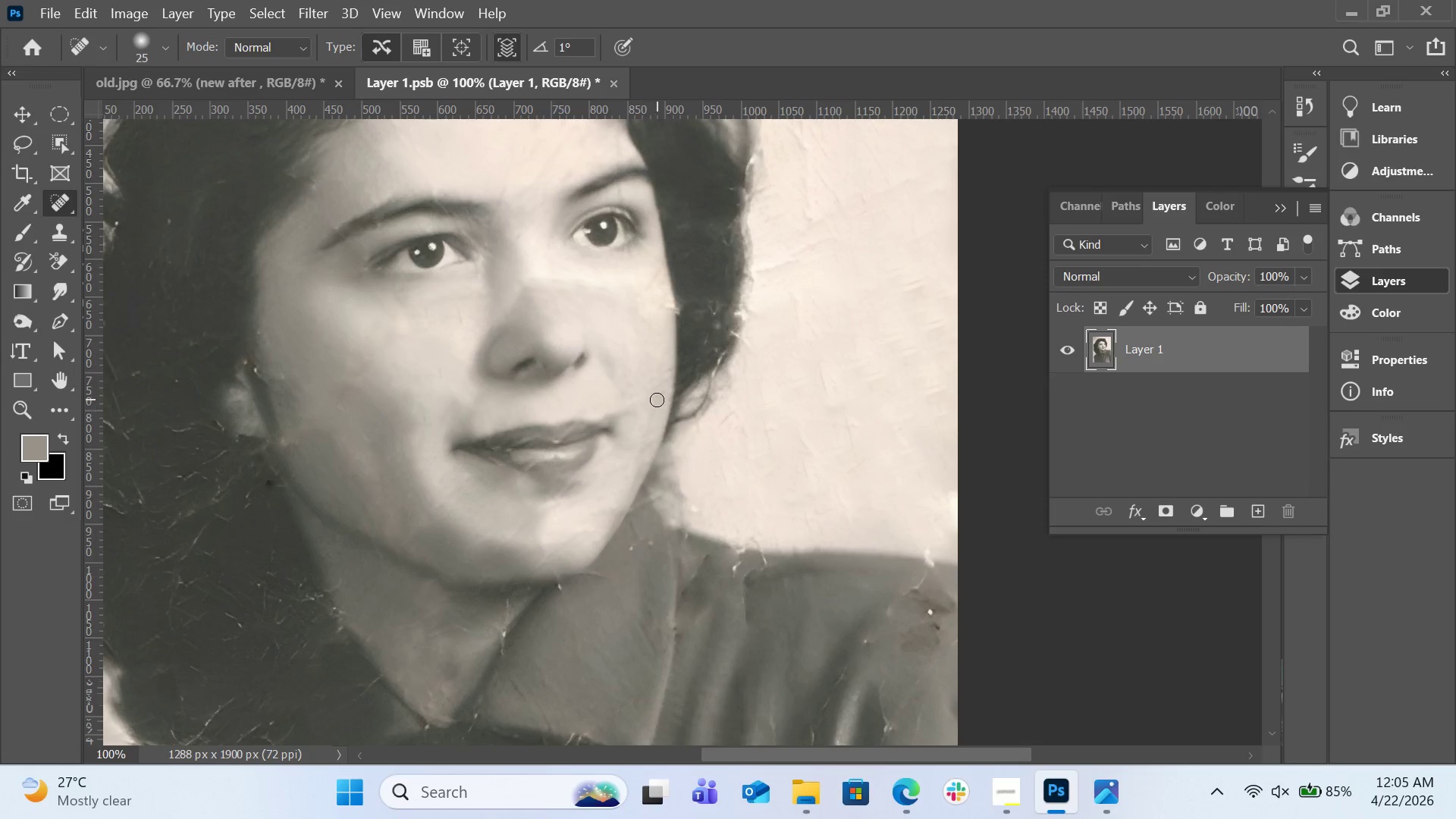 
left_click_drag(start_coordinate=[657, 401], to_coordinate=[653, 432])
 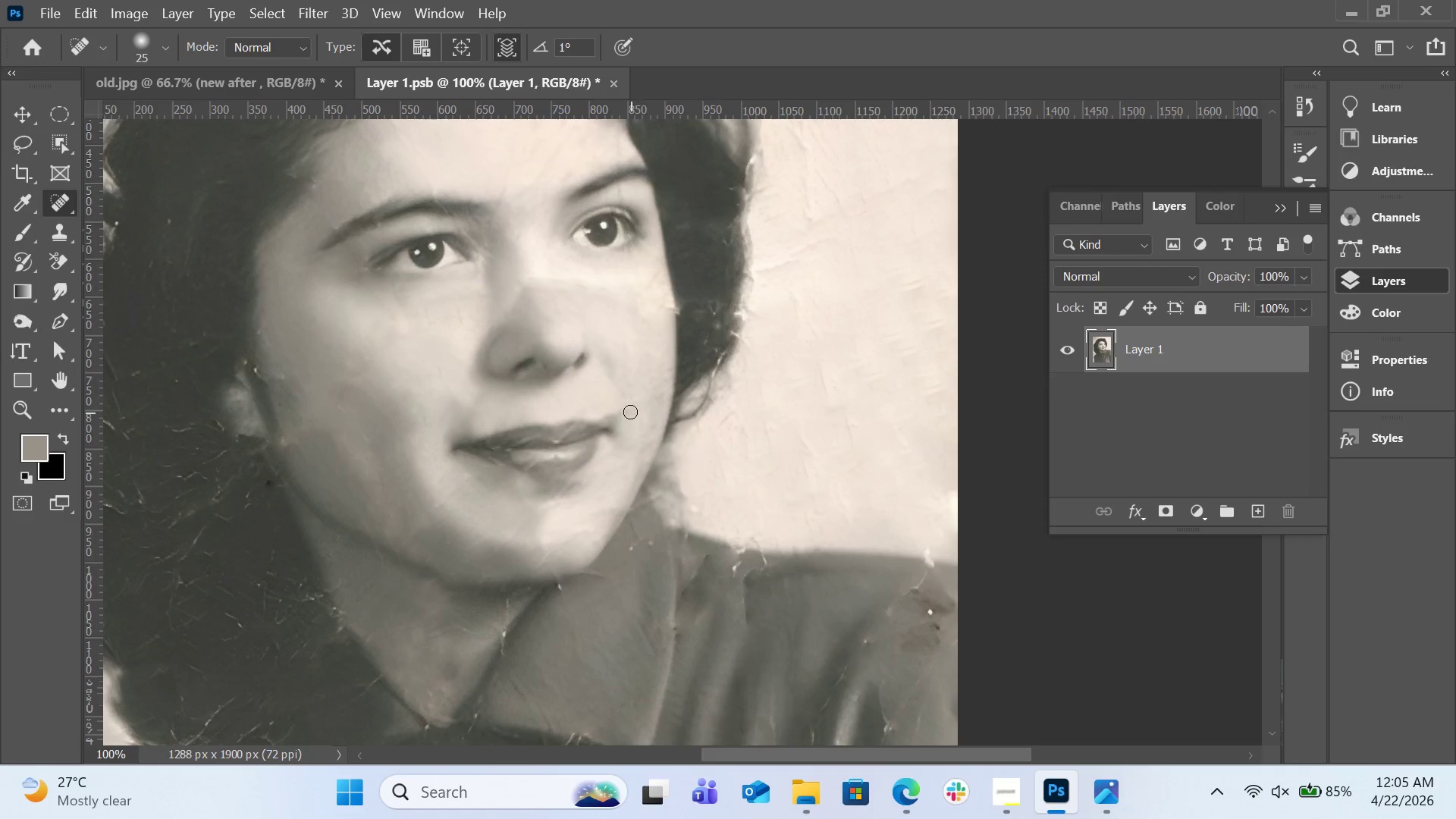 
left_click_drag(start_coordinate=[630, 412], to_coordinate=[618, 412])
 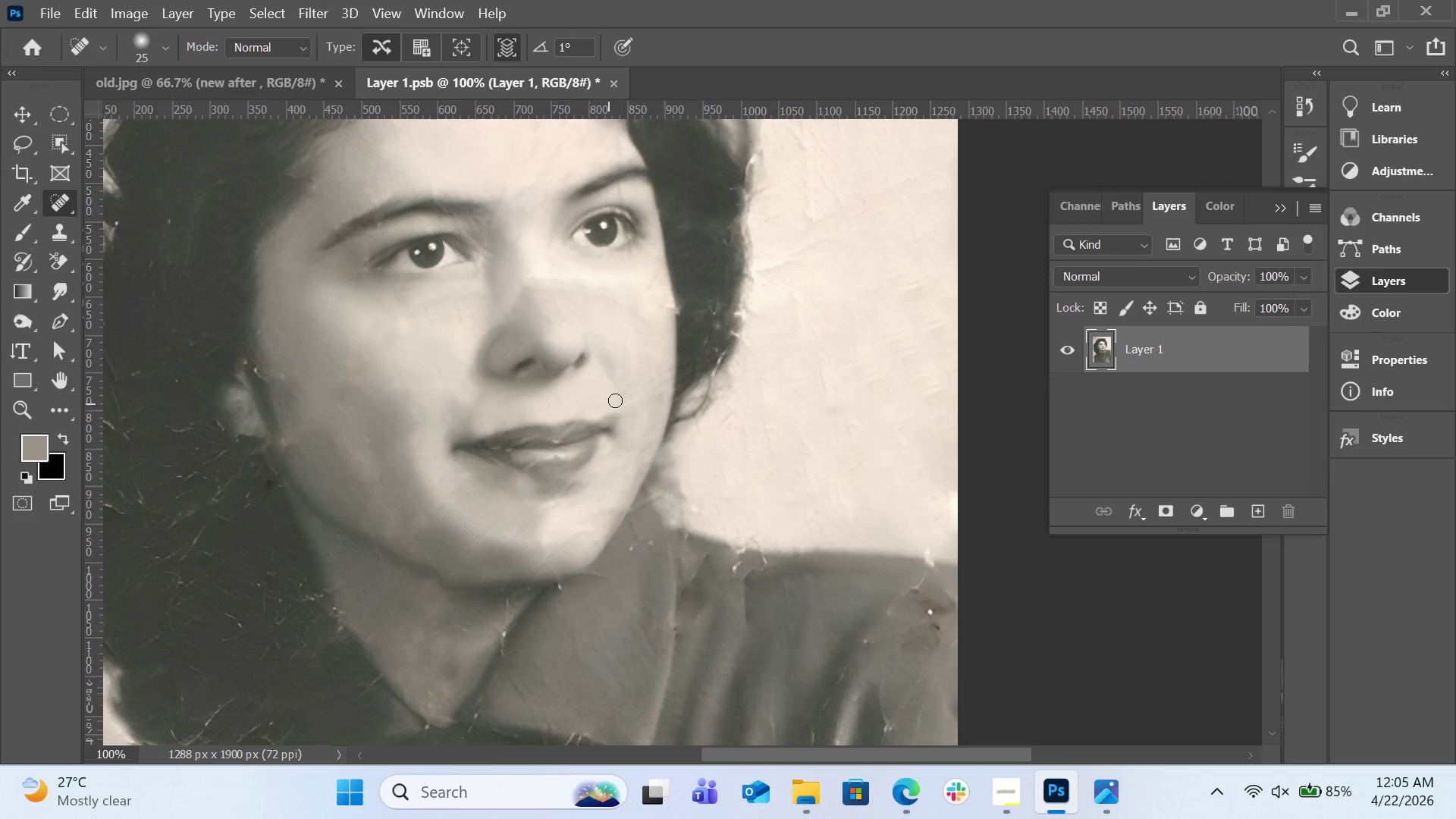 
left_click_drag(start_coordinate=[624, 391], to_coordinate=[604, 359])
 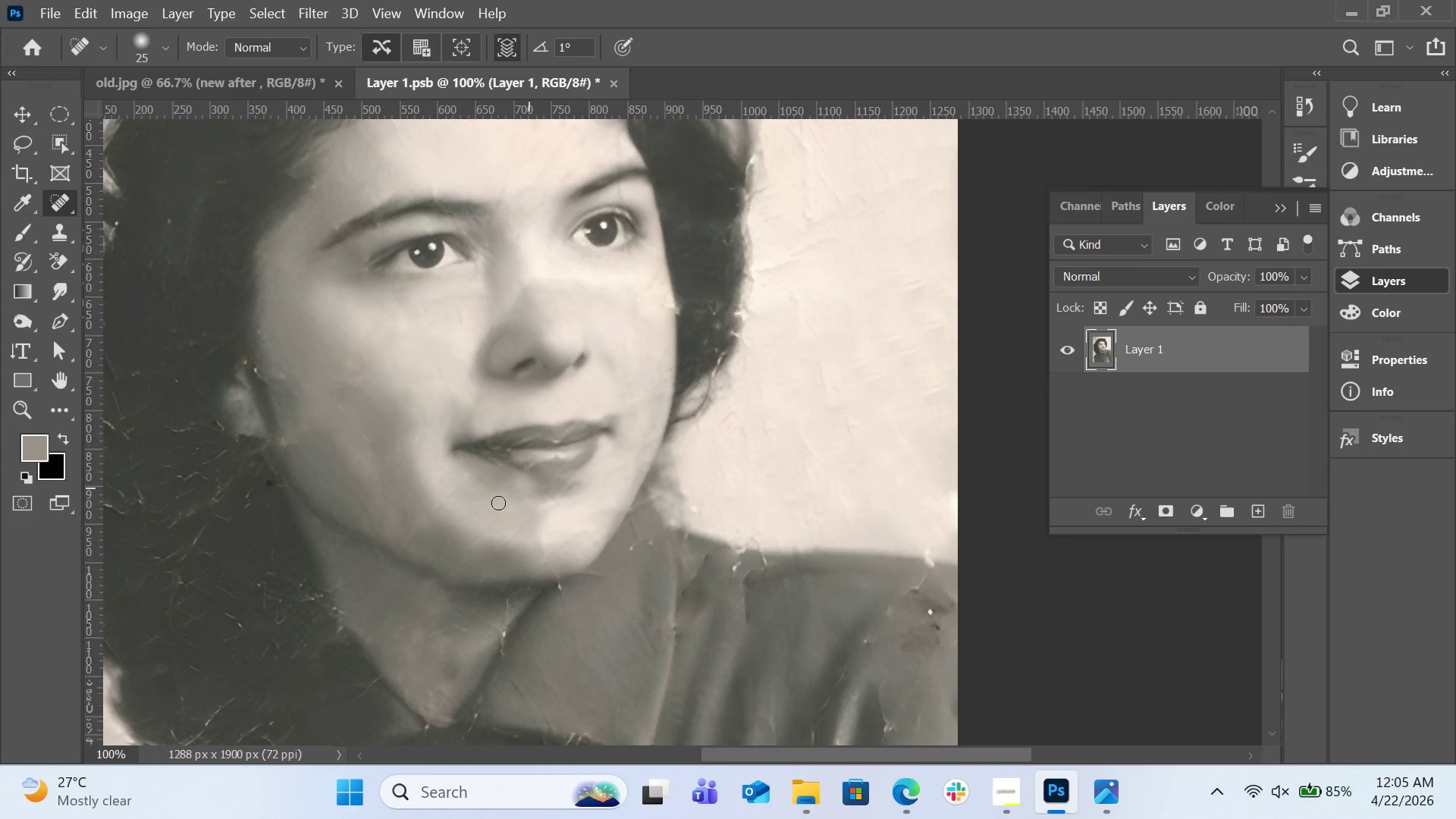 
scroll: coordinate [433, 470], scroll_direction: up, amount: 8.0
 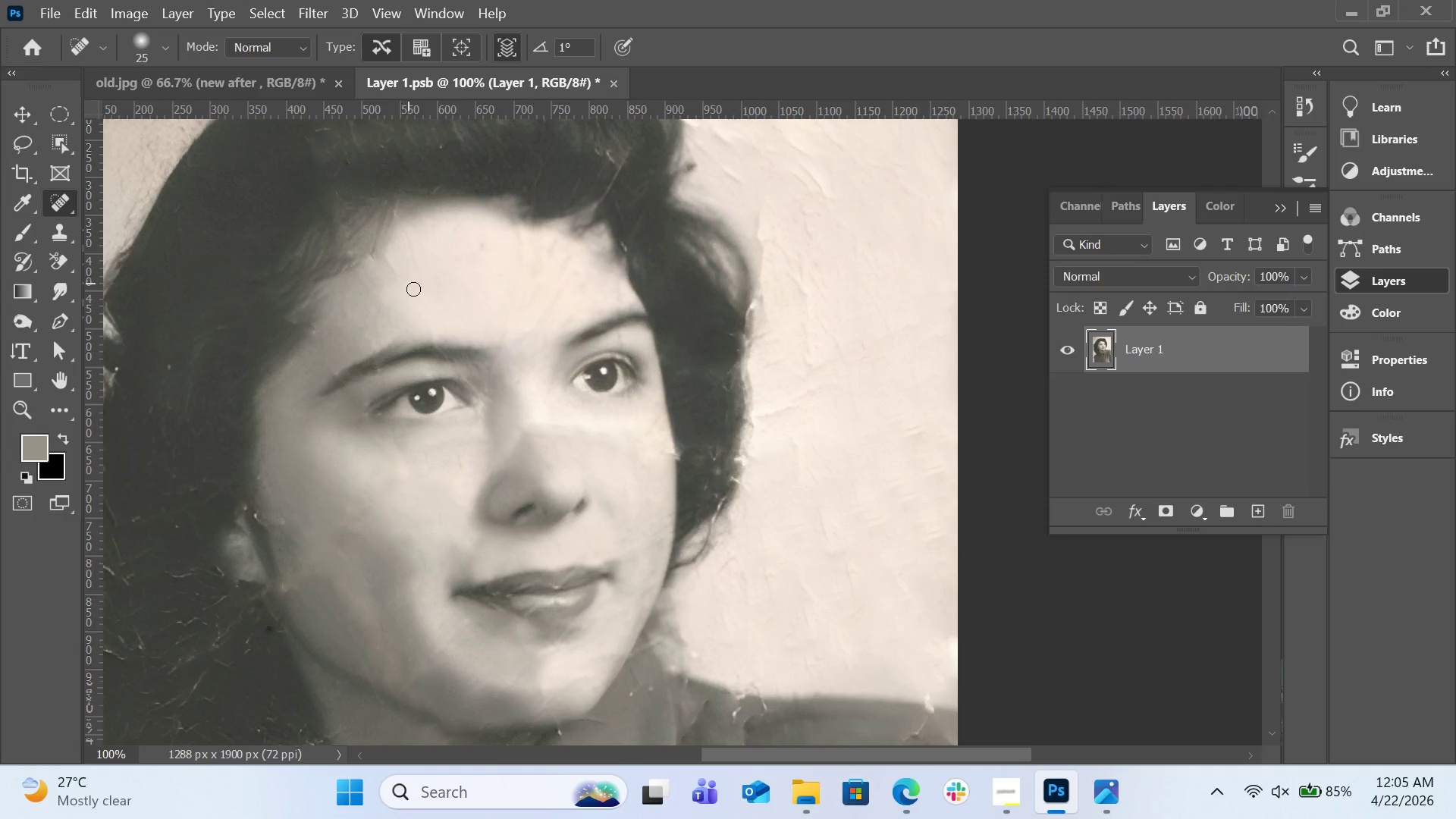 
left_click_drag(start_coordinate=[405, 281], to_coordinate=[380, 253])
 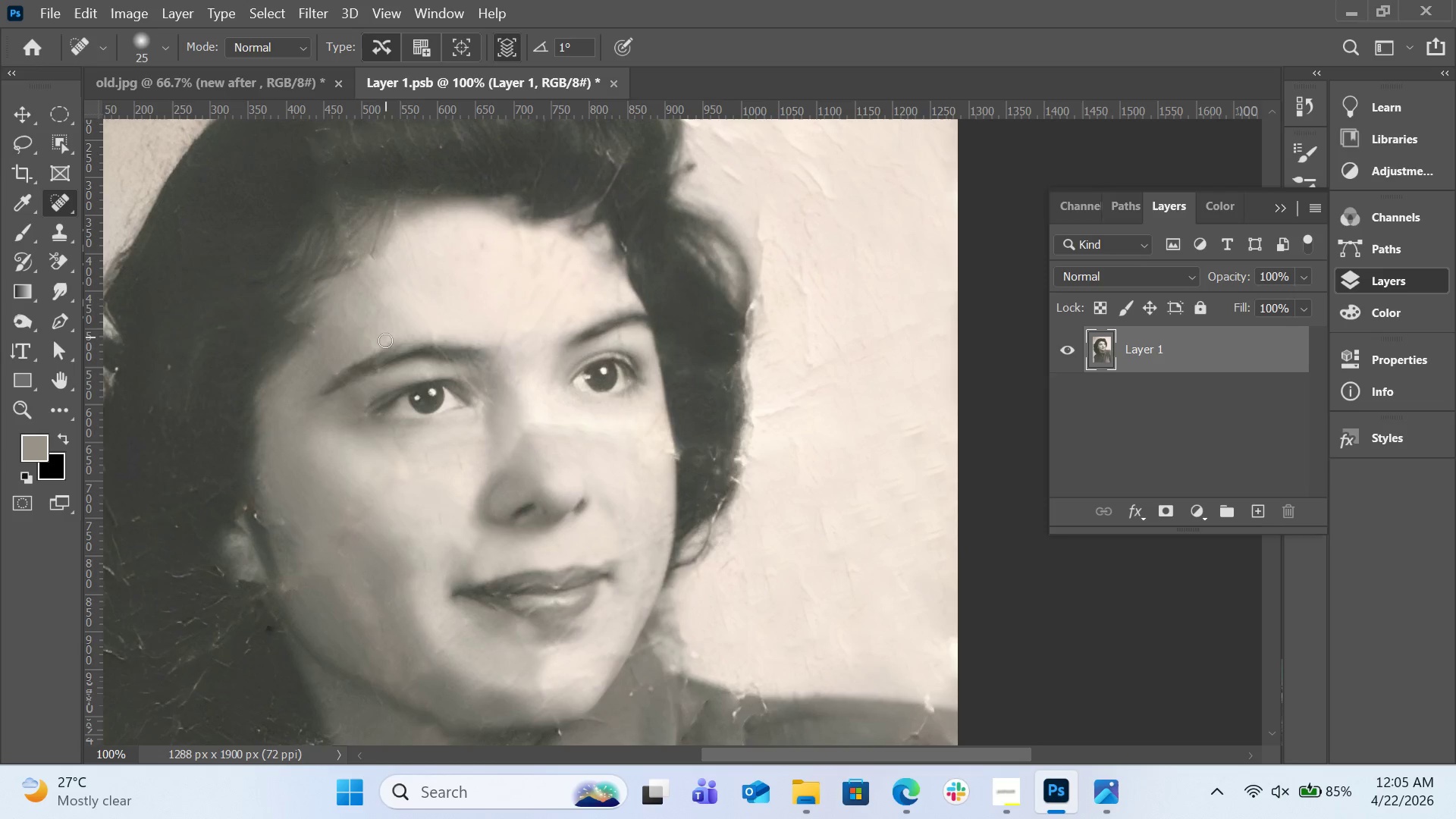 
left_click_drag(start_coordinate=[470, 380], to_coordinate=[494, 403])
 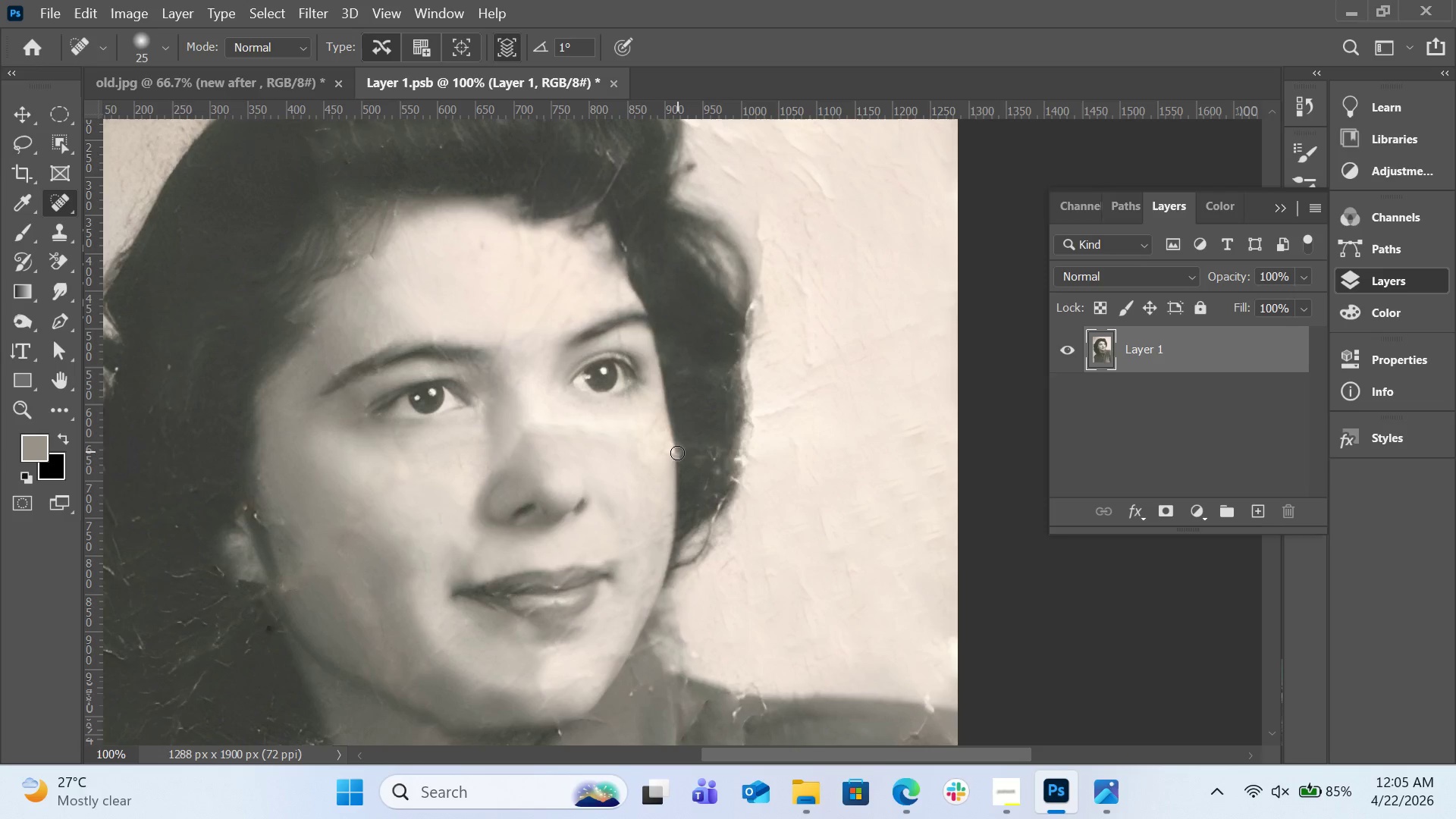 
left_click_drag(start_coordinate=[680, 458], to_coordinate=[680, 438])
 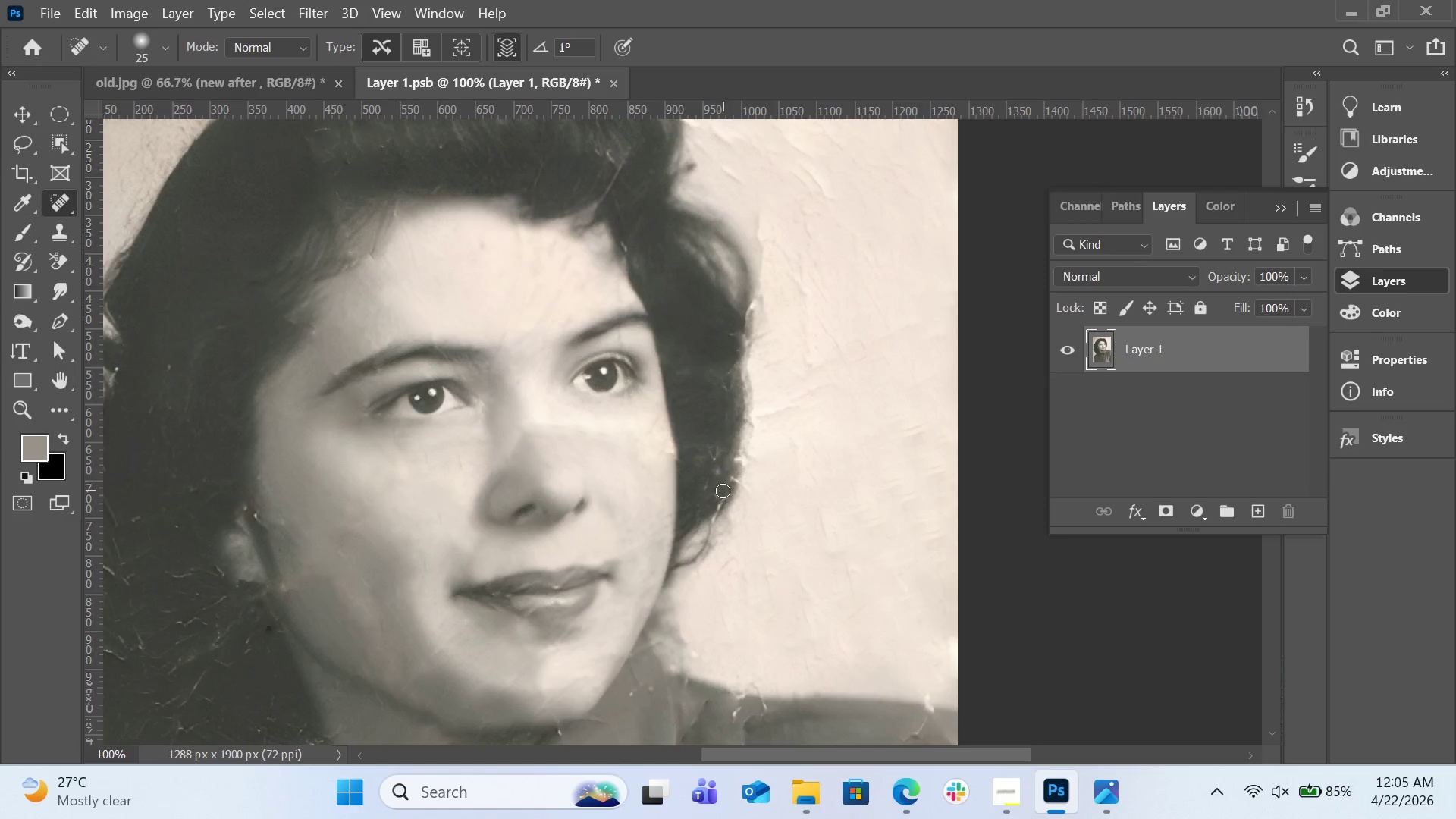 
left_click_drag(start_coordinate=[723, 503], to_coordinate=[720, 514])
 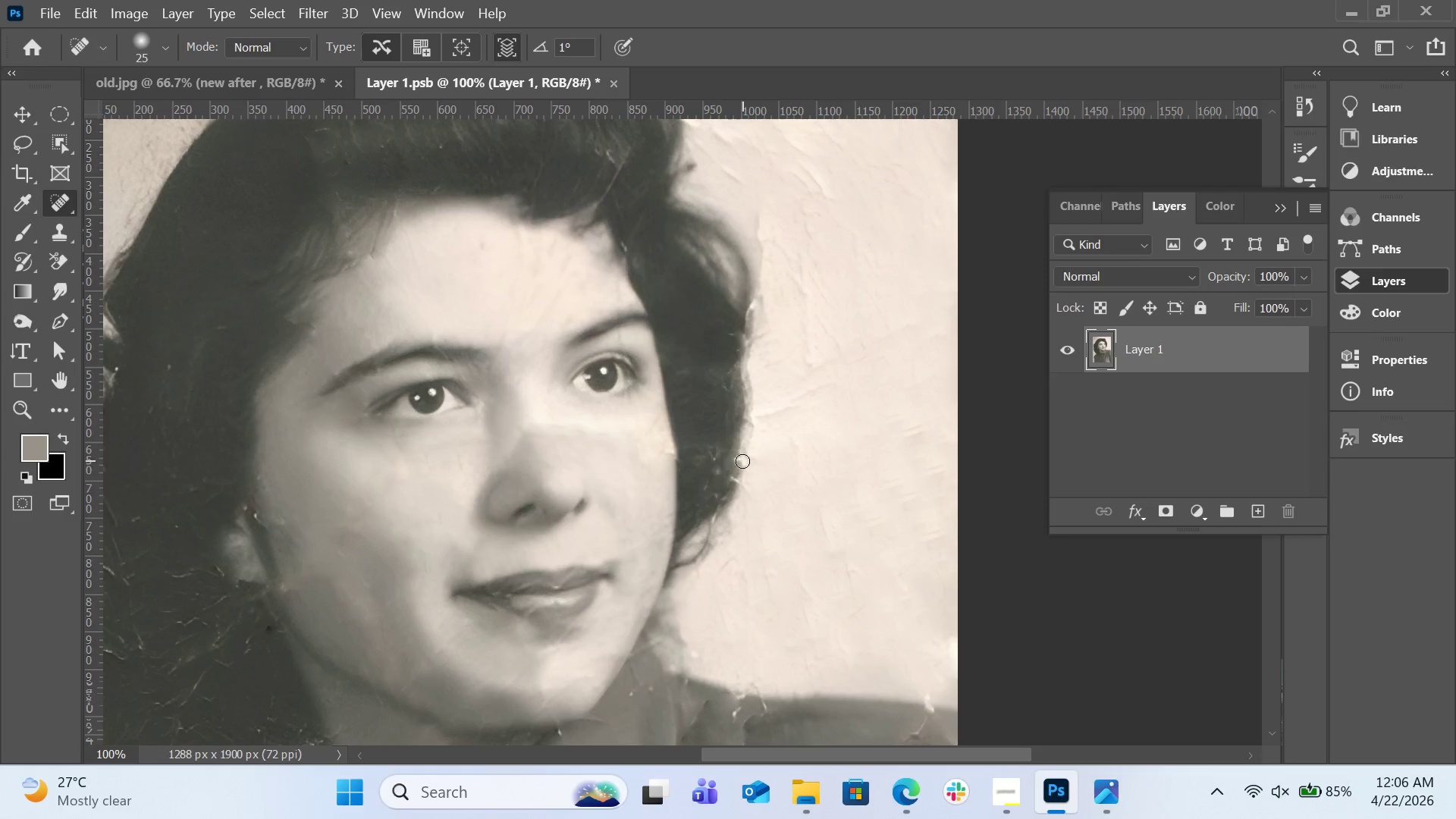 
left_click_drag(start_coordinate=[739, 454], to_coordinate=[733, 466])
 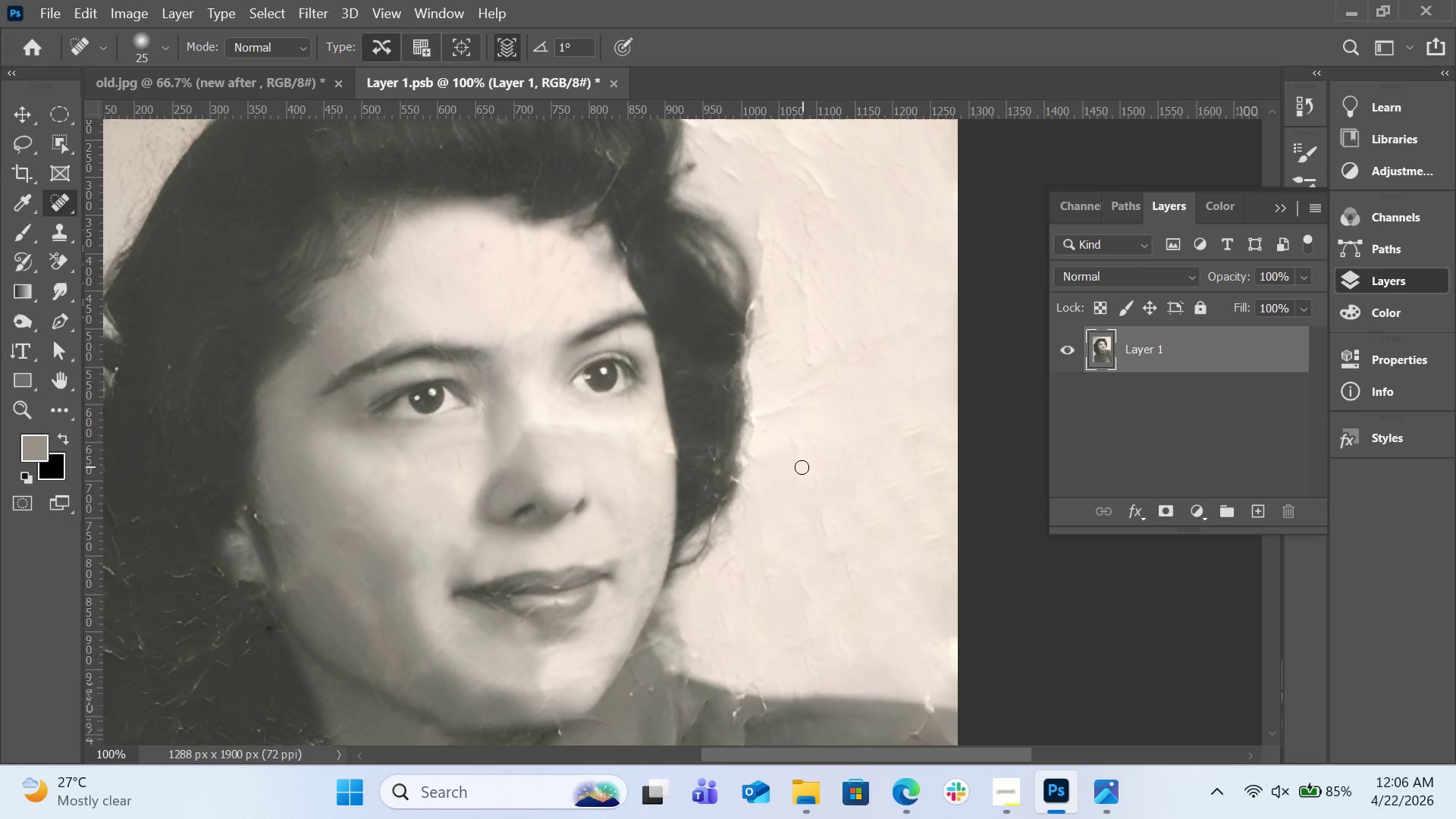 
scroll: coordinate [801, 476], scroll_direction: down, amount: 17.0
 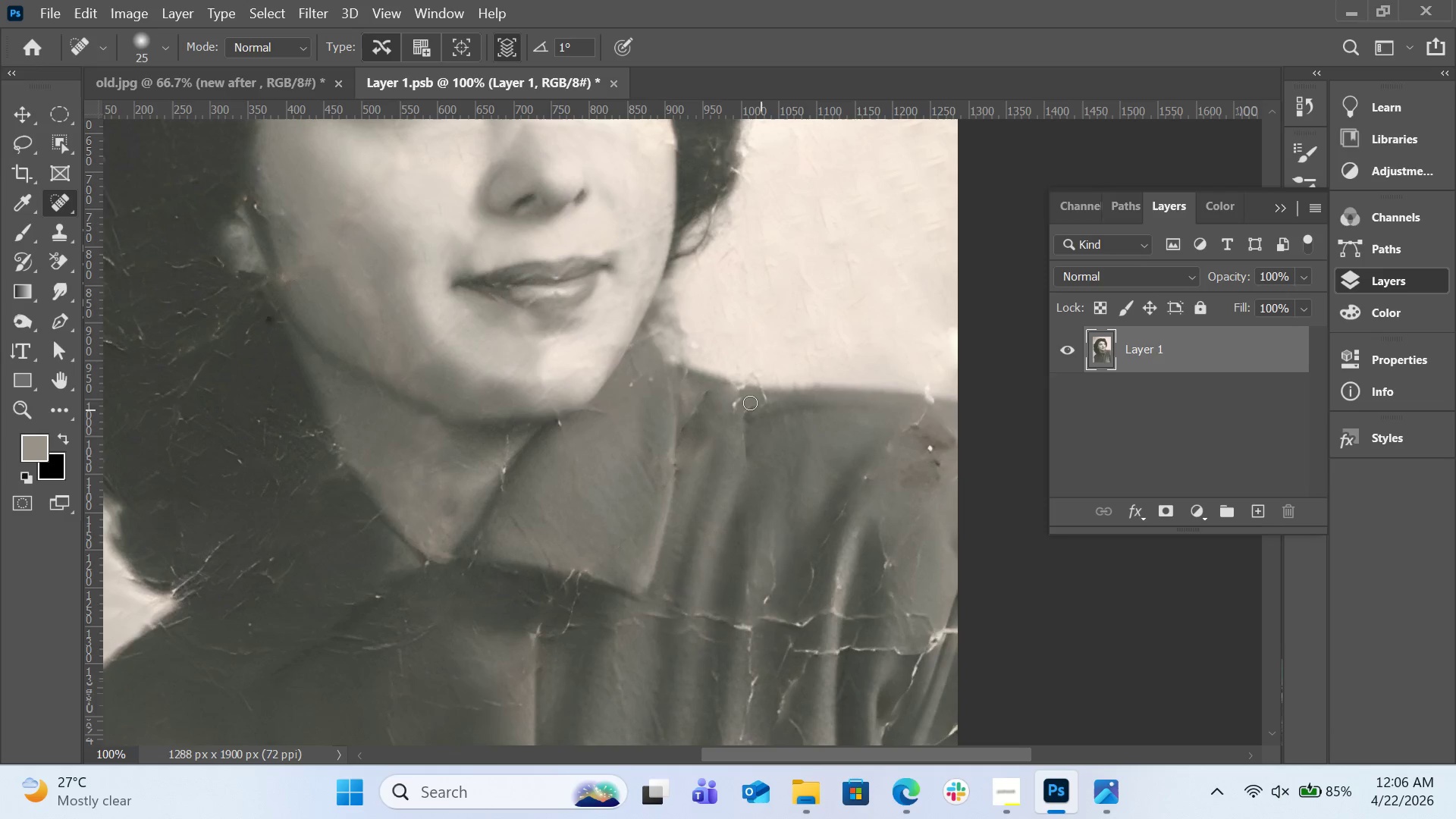 
left_click_drag(start_coordinate=[750, 400], to_coordinate=[749, 393])
 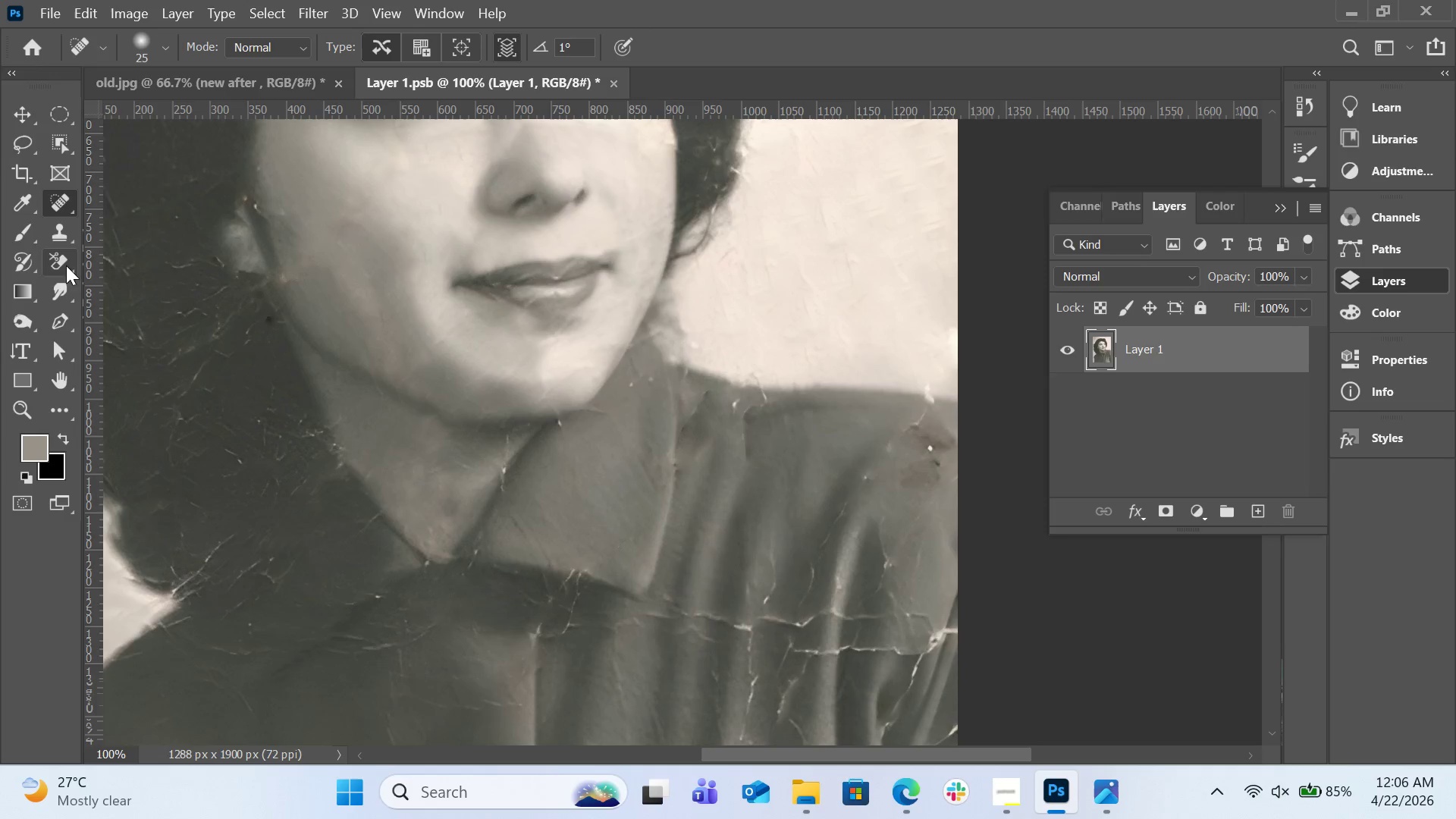 
left_click([66, 235])
 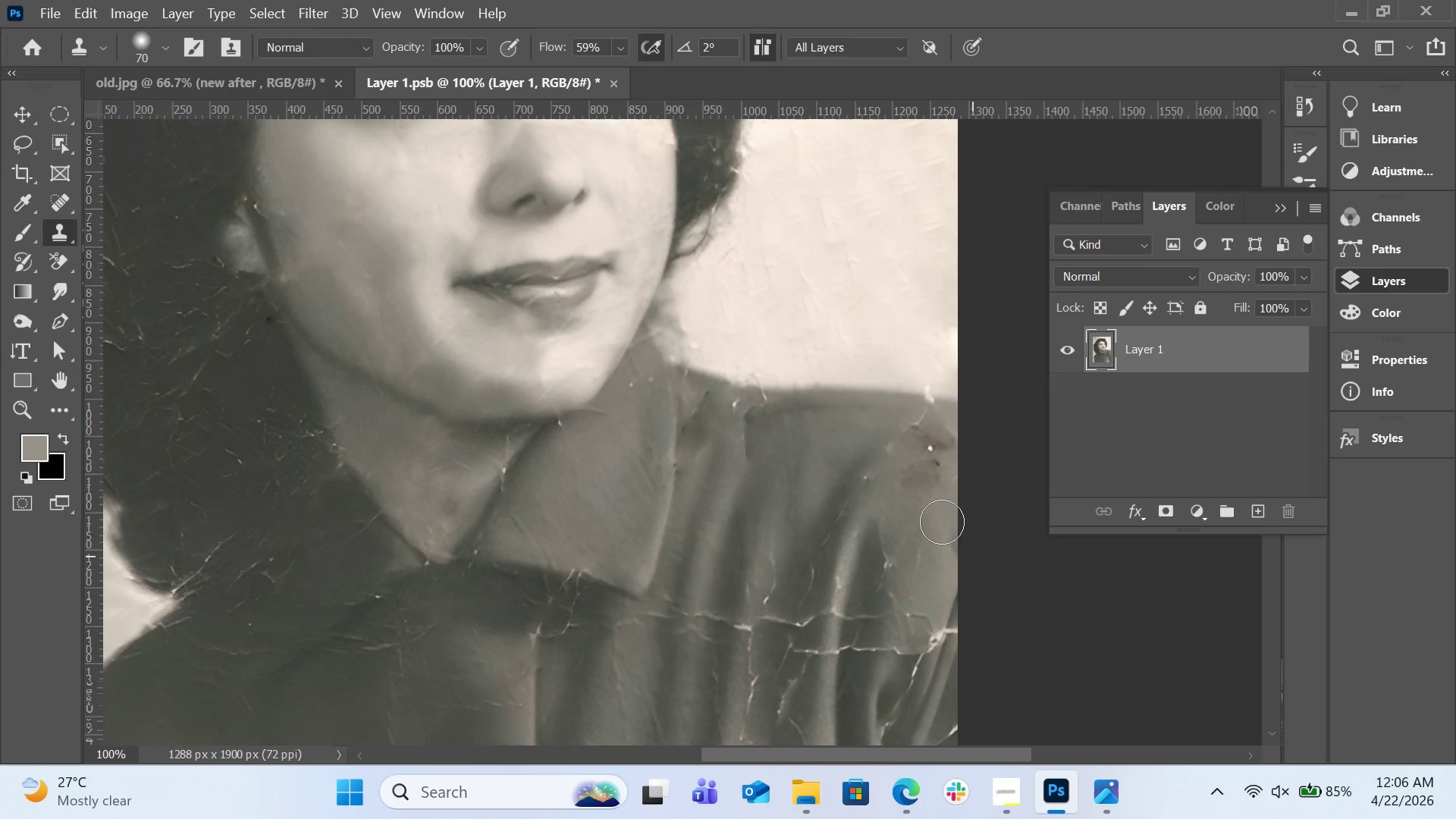 
hold_key(key=AltLeft, duration=0.45)
left_click([924, 510])
 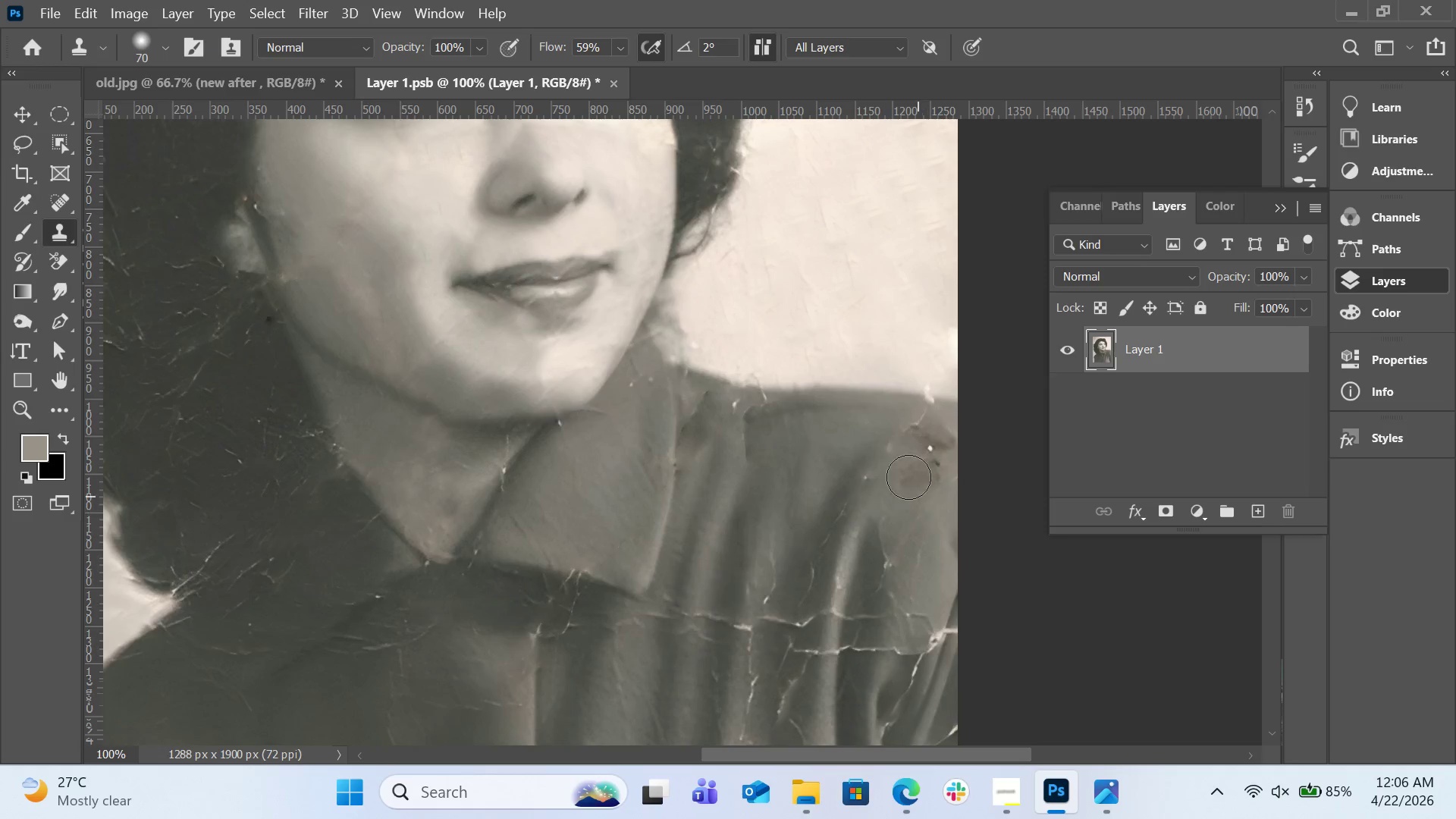 
left_click_drag(start_coordinate=[908, 475], to_coordinate=[934, 438])
 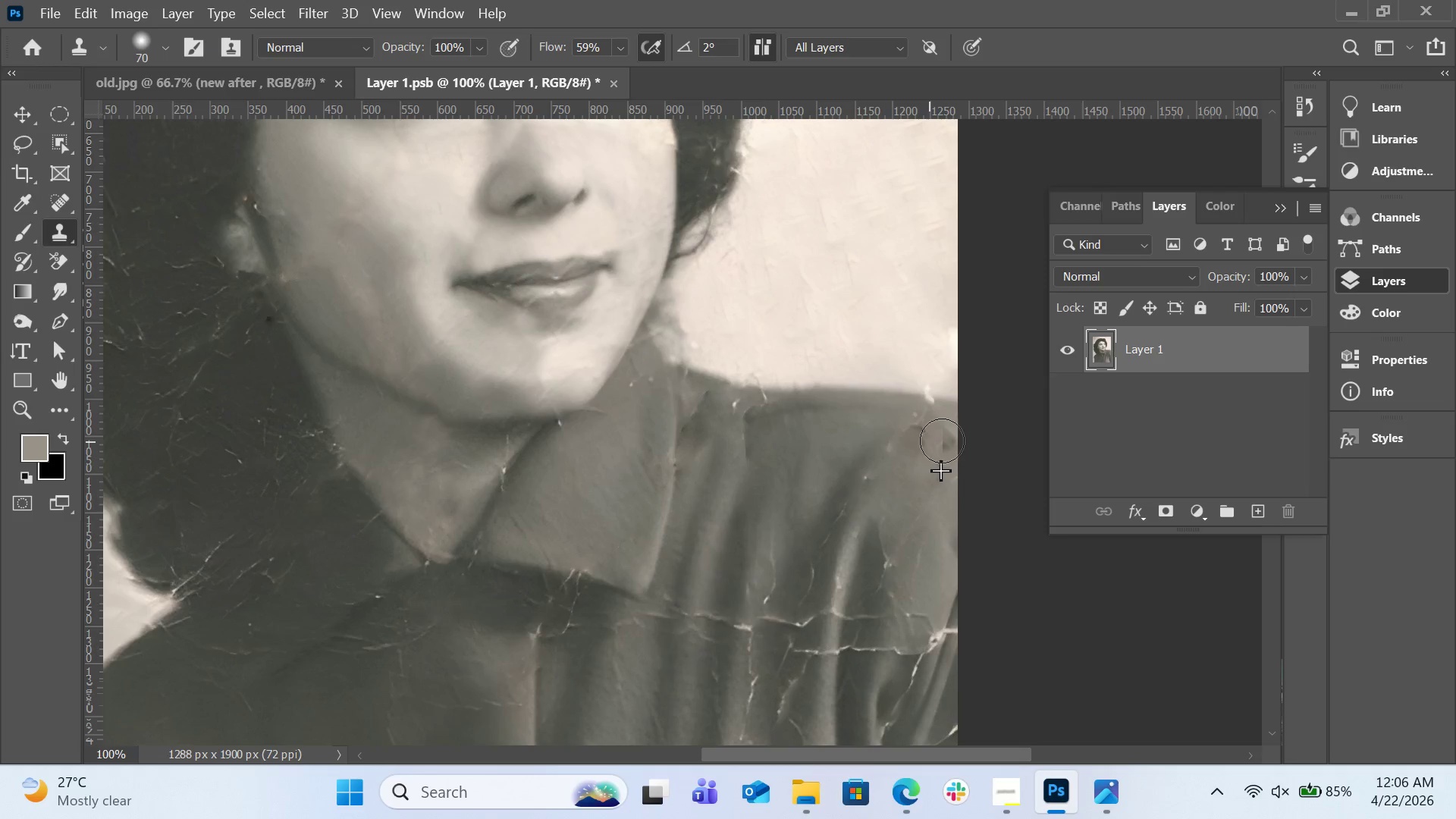 
hold_key(key=AltLeft, duration=0.48)
left_click_drag(start_coordinate=[923, 494], to_coordinate=[923, 467])
 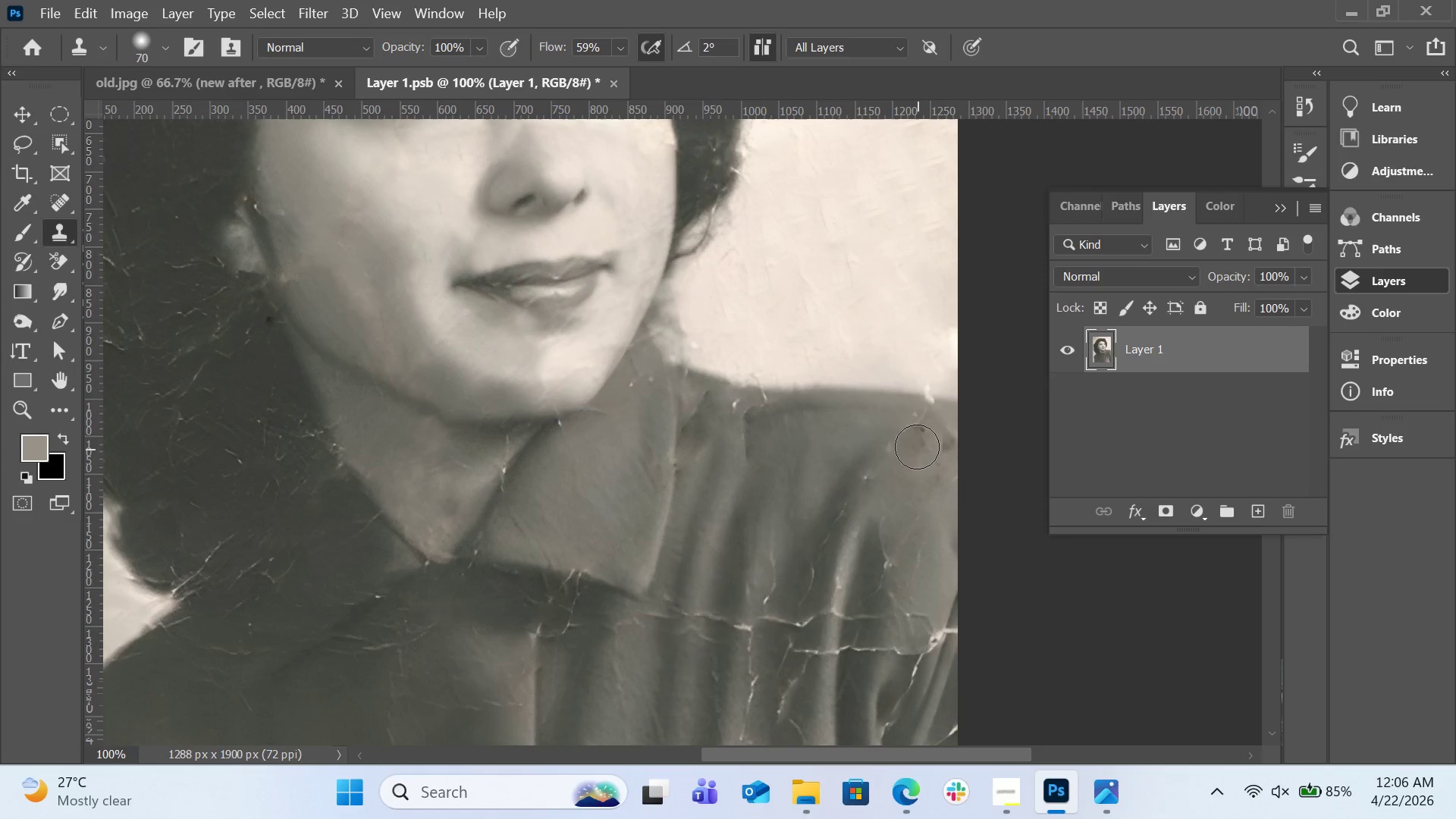 
left_click_drag(start_coordinate=[915, 442], to_coordinate=[909, 431])
 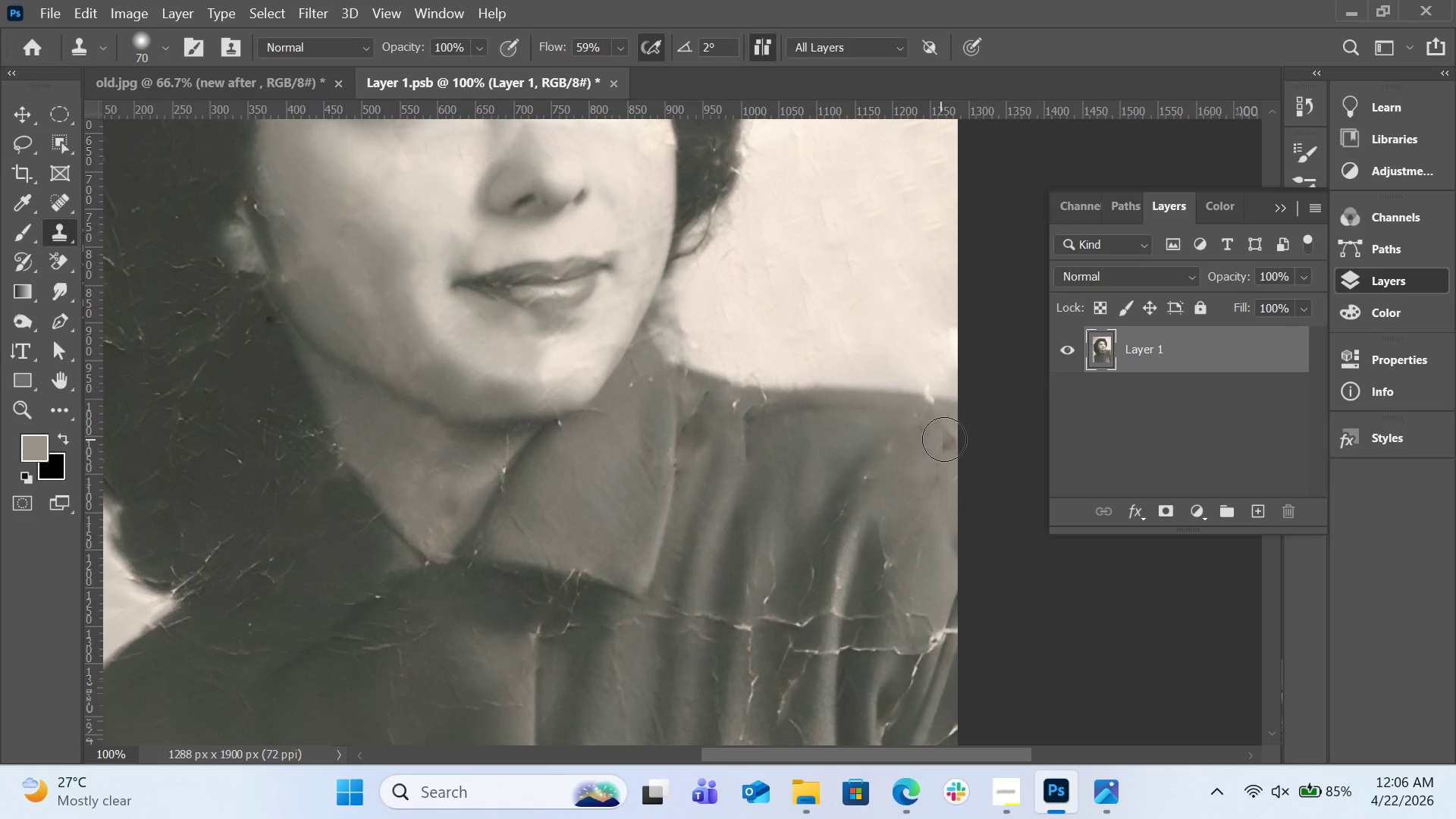 
left_click([946, 439])
 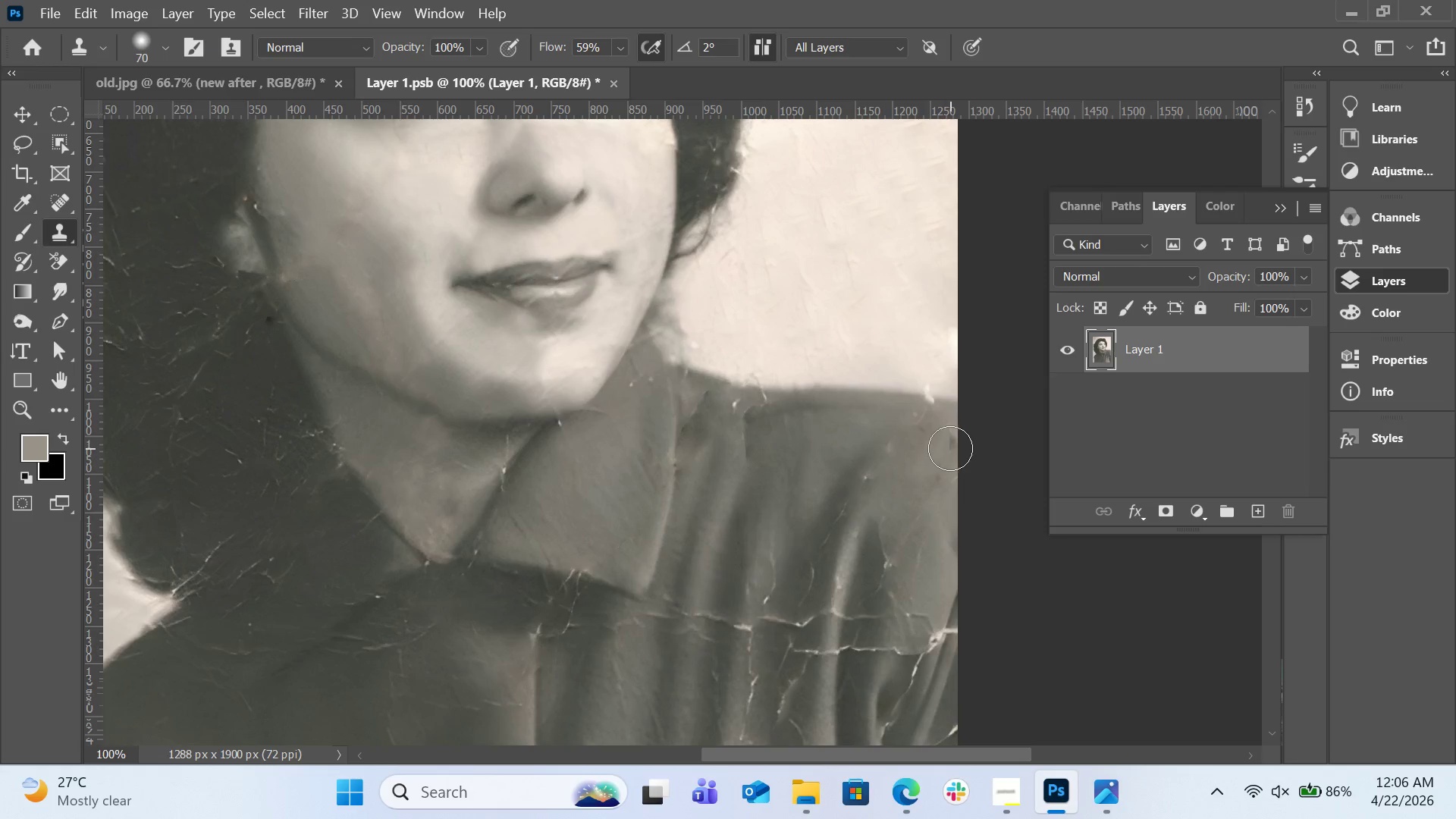 
key(Alt+AltLeft)
 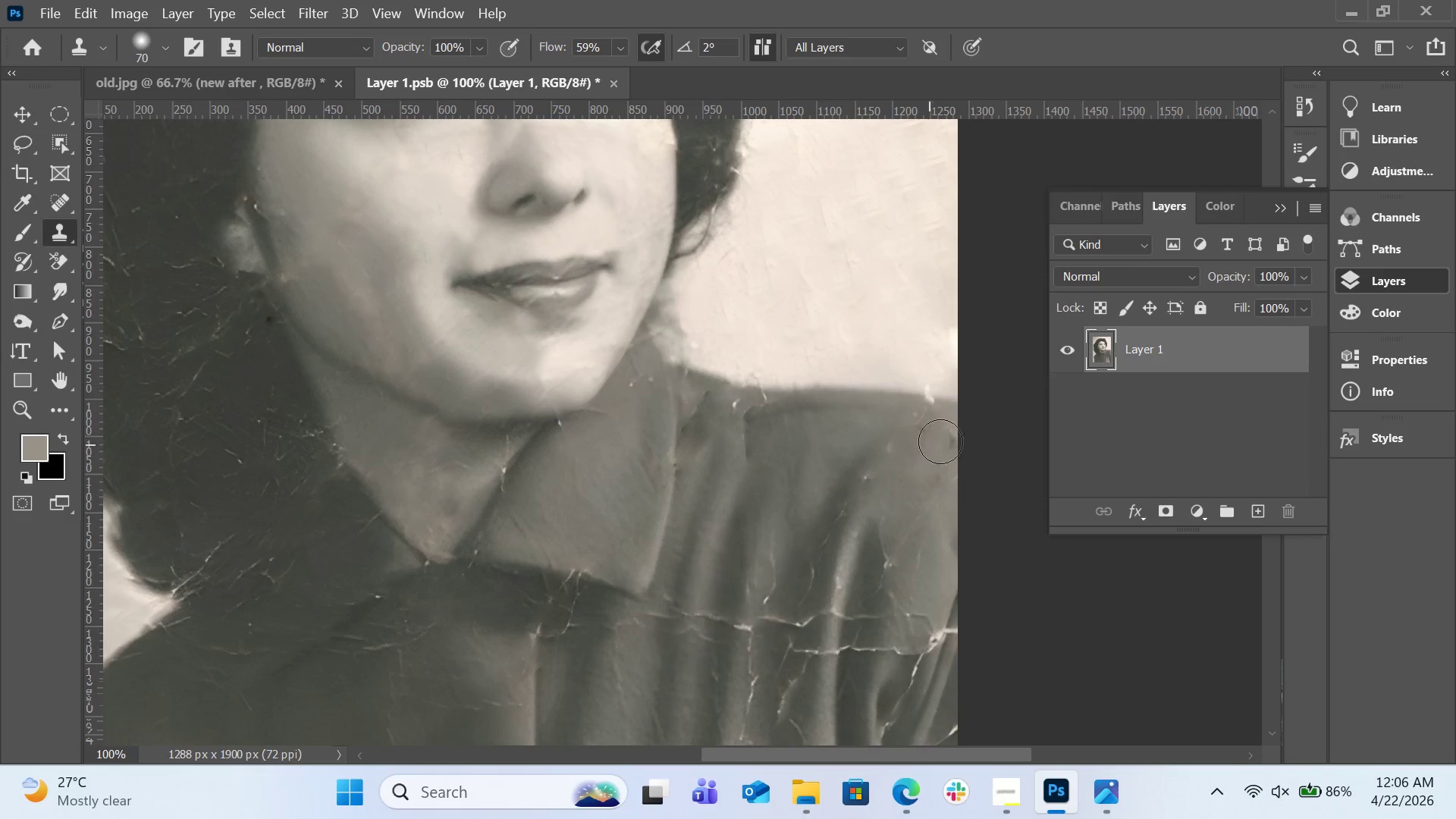 
double_click([944, 436])
 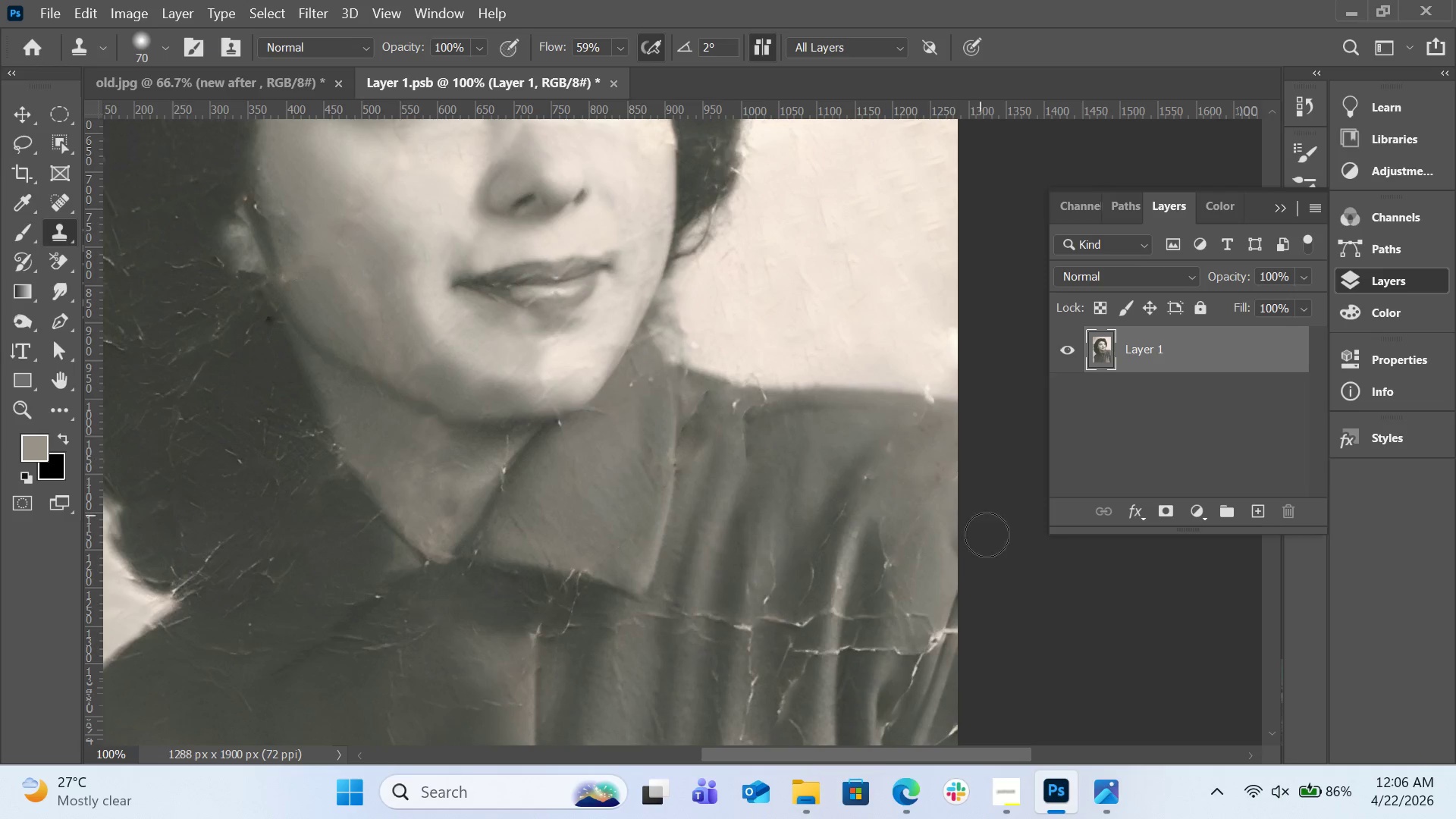 
hold_key(key=AltLeft, duration=0.66)
left_click([924, 593])
 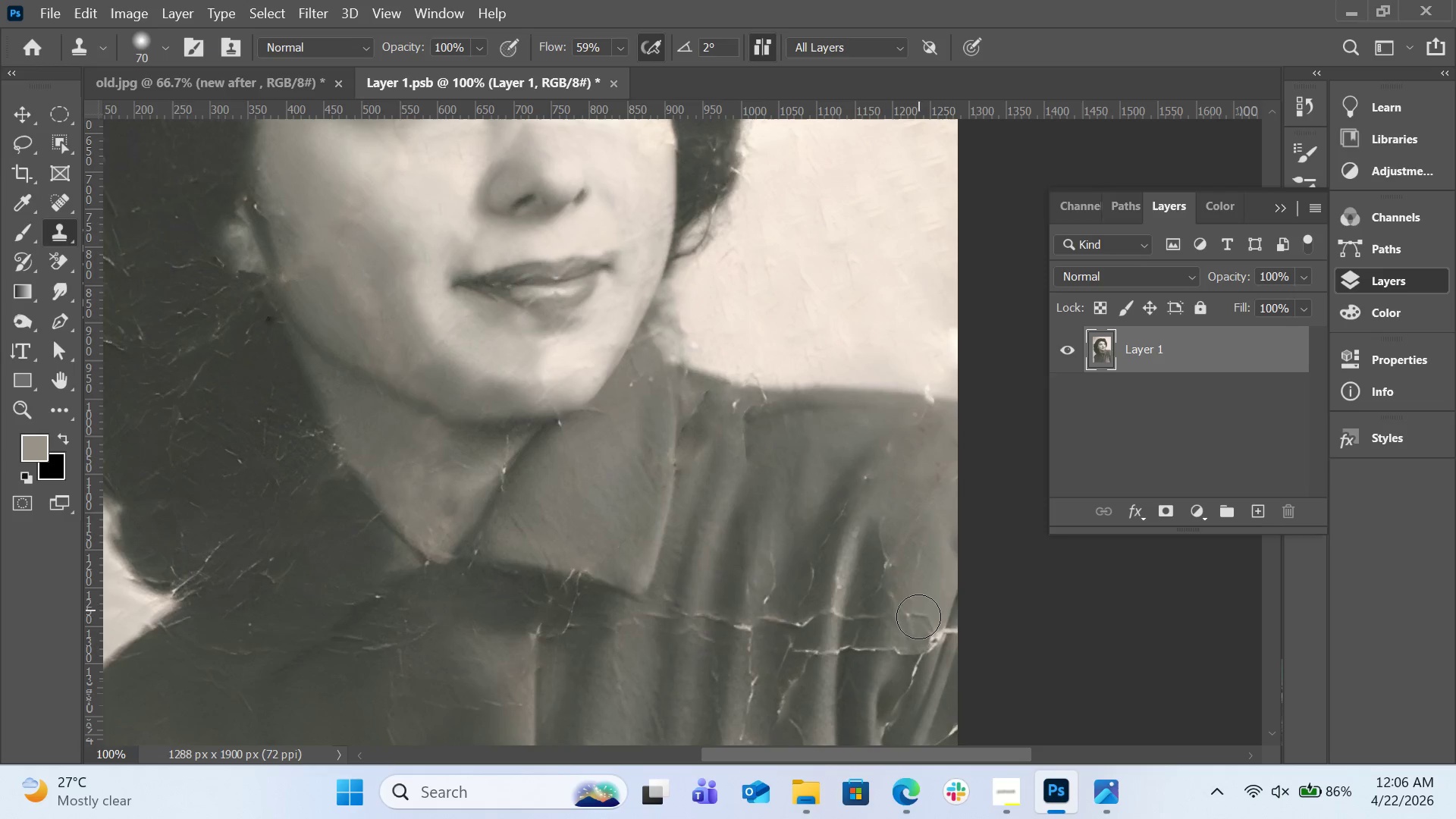 
left_click_drag(start_coordinate=[918, 617], to_coordinate=[903, 617])
 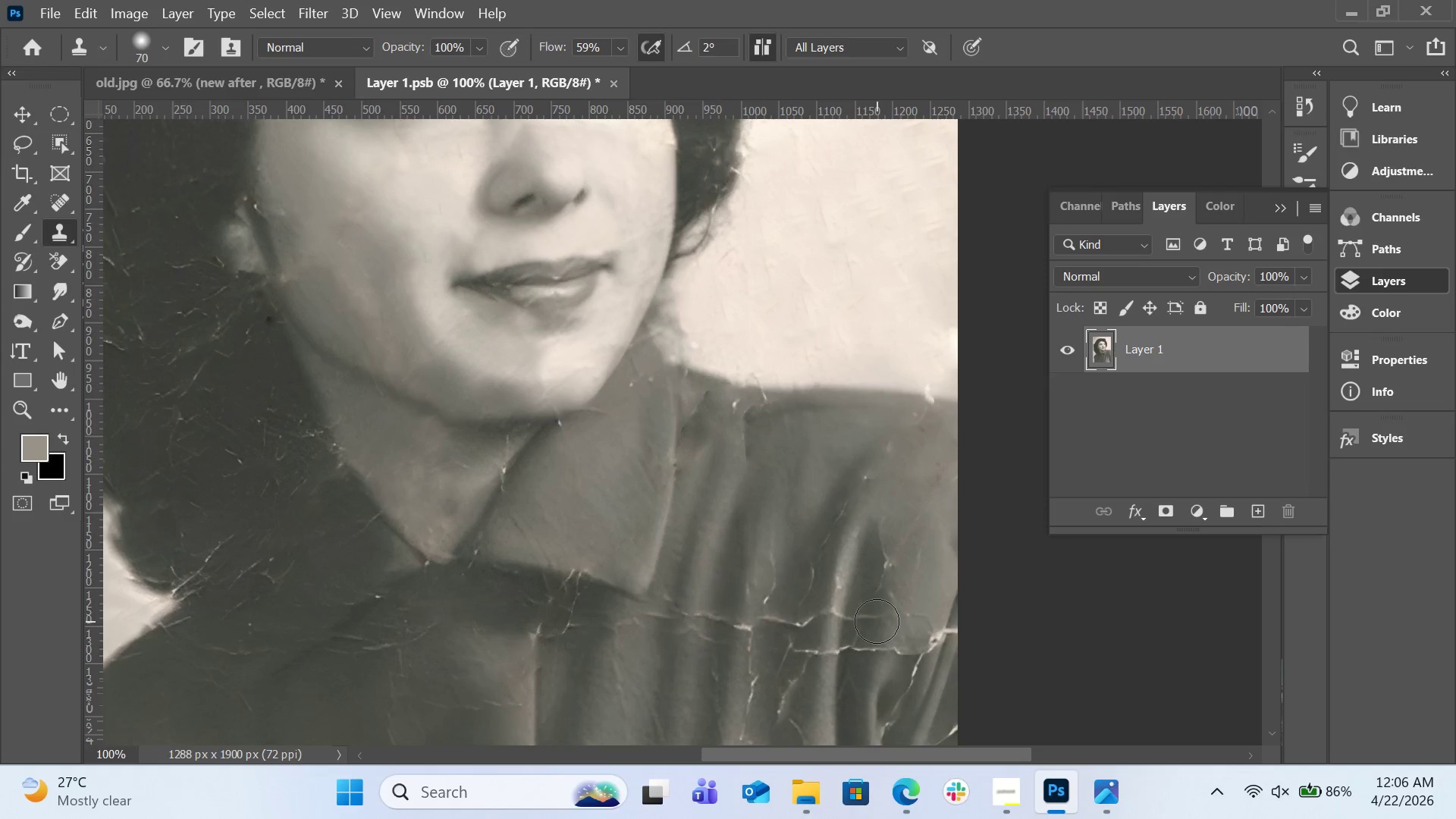 
triple_click([877, 621])
 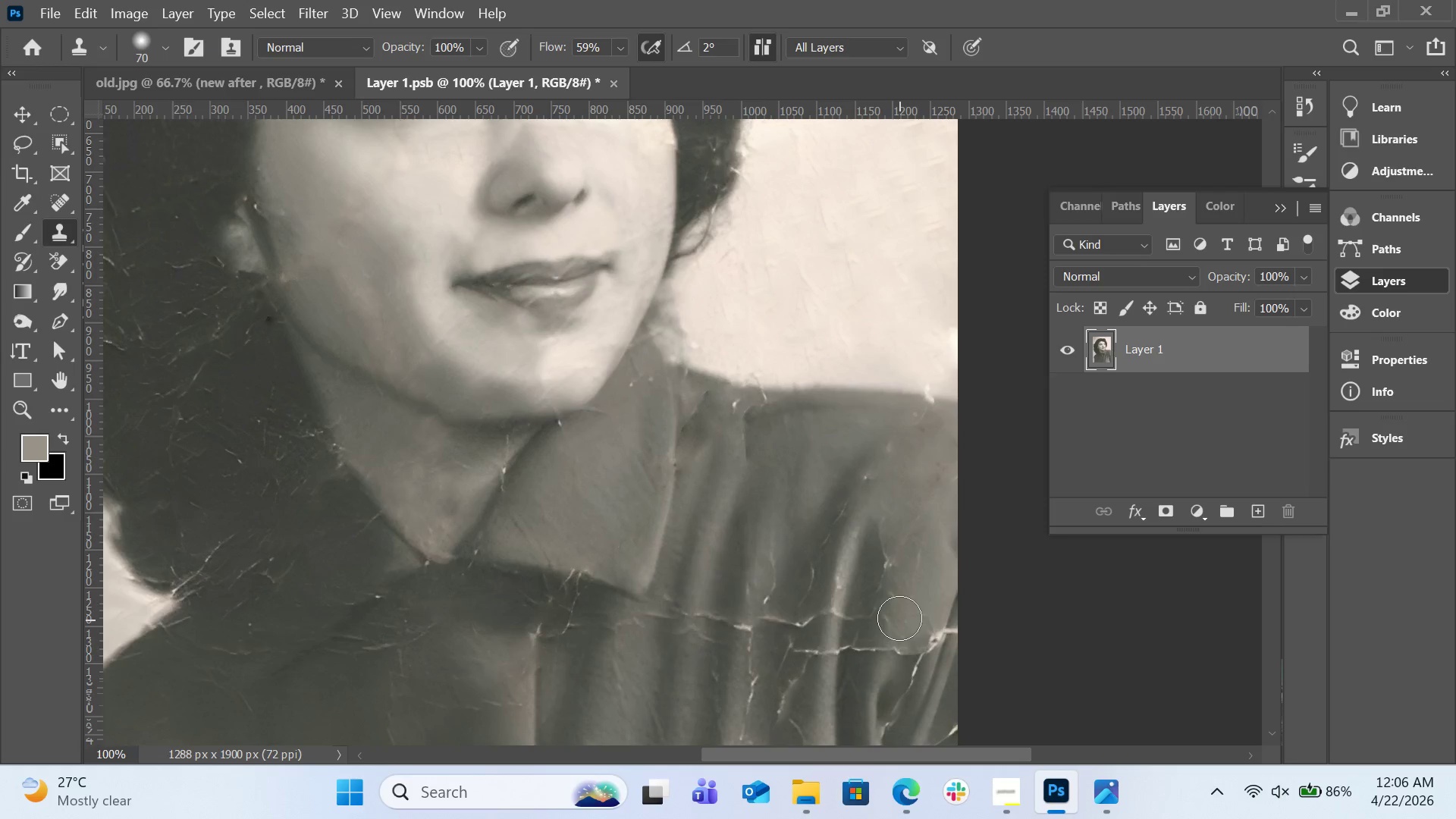 
hold_key(key=AltLeft, duration=0.44)
left_click([938, 579])
 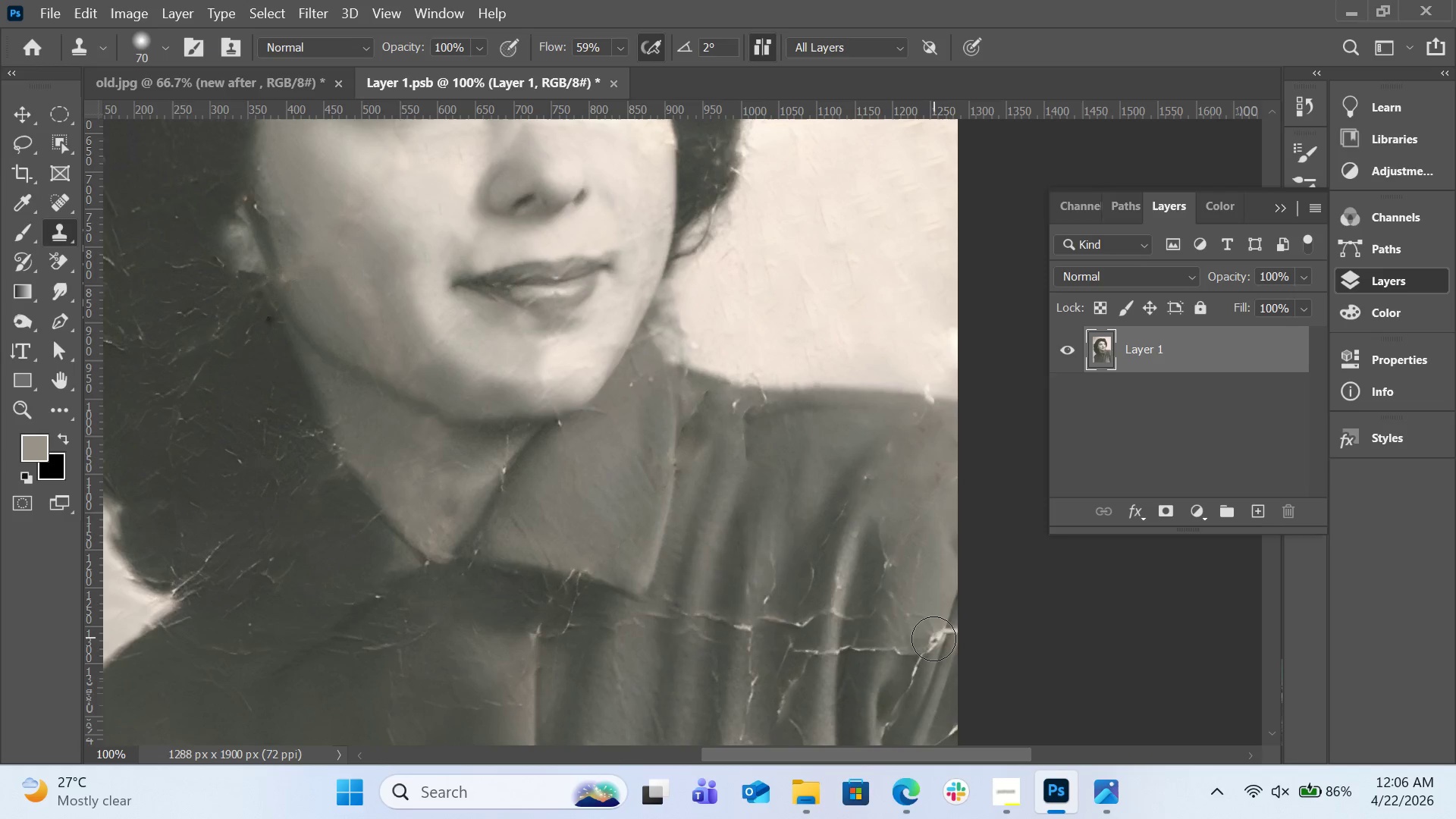 
double_click([934, 639])
 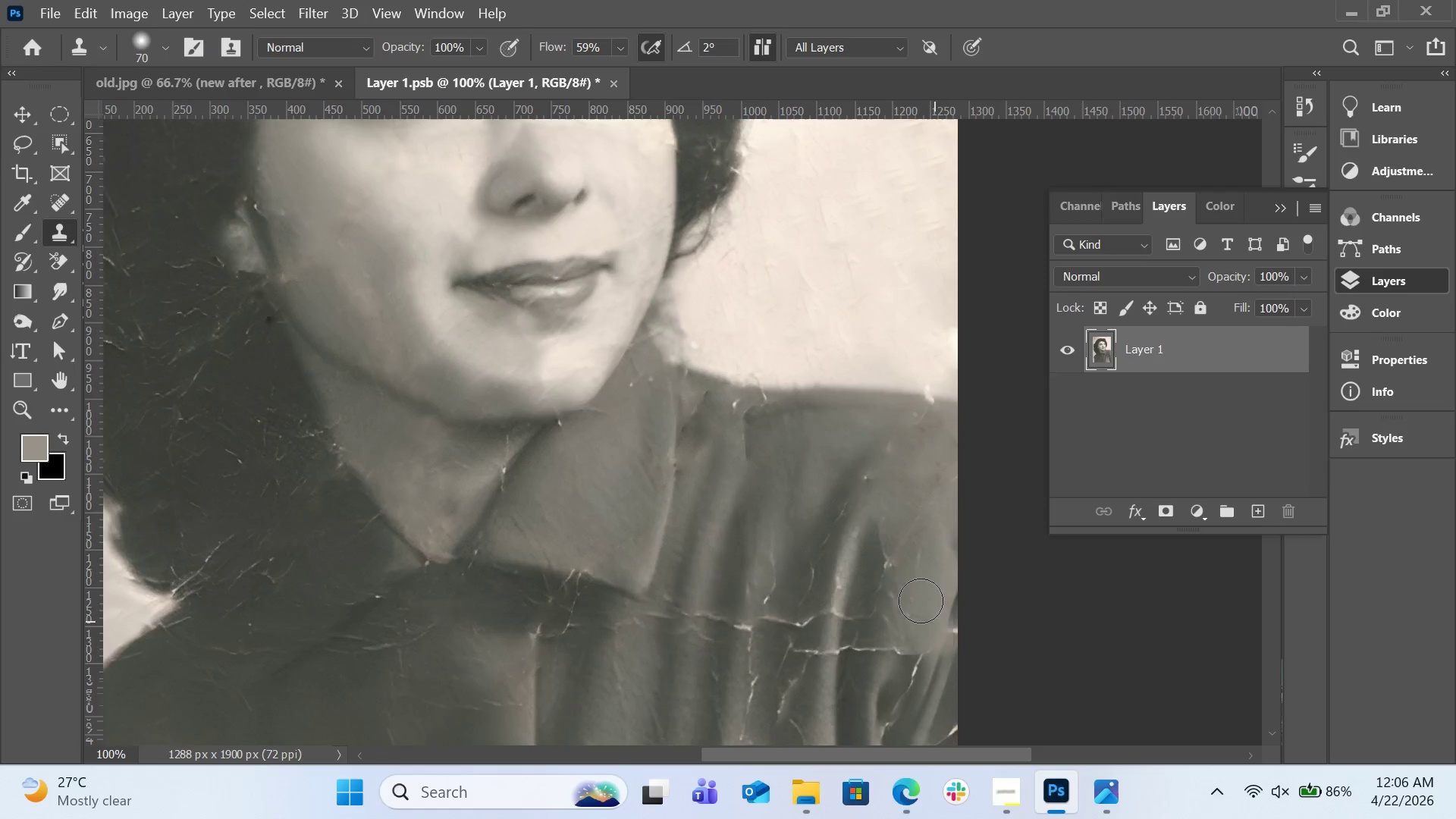 
scroll: coordinate [923, 550], scroll_direction: down, amount: 17.0
 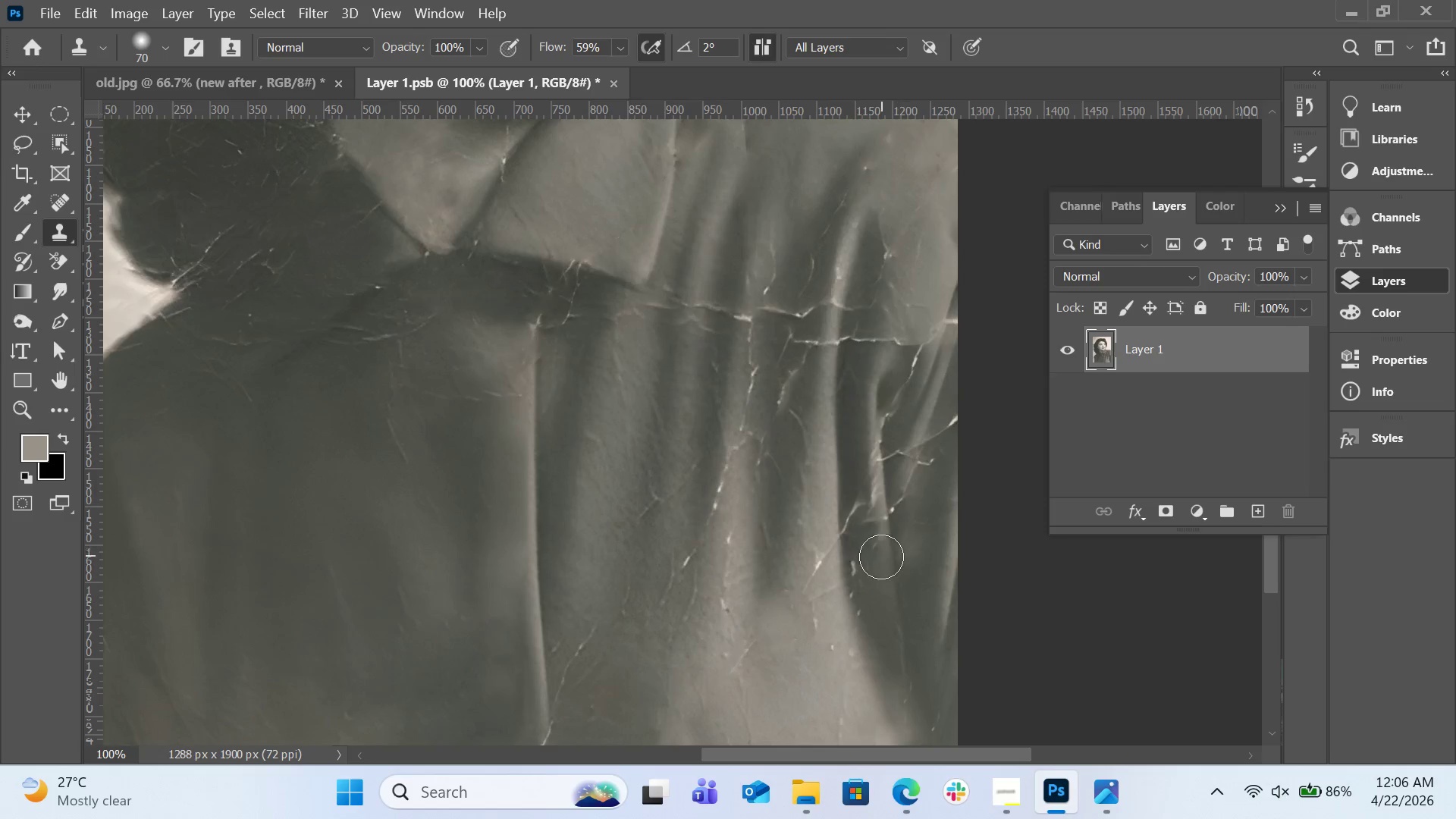 
hold_key(key=AltLeft, duration=1.45)
left_click([871, 576])
 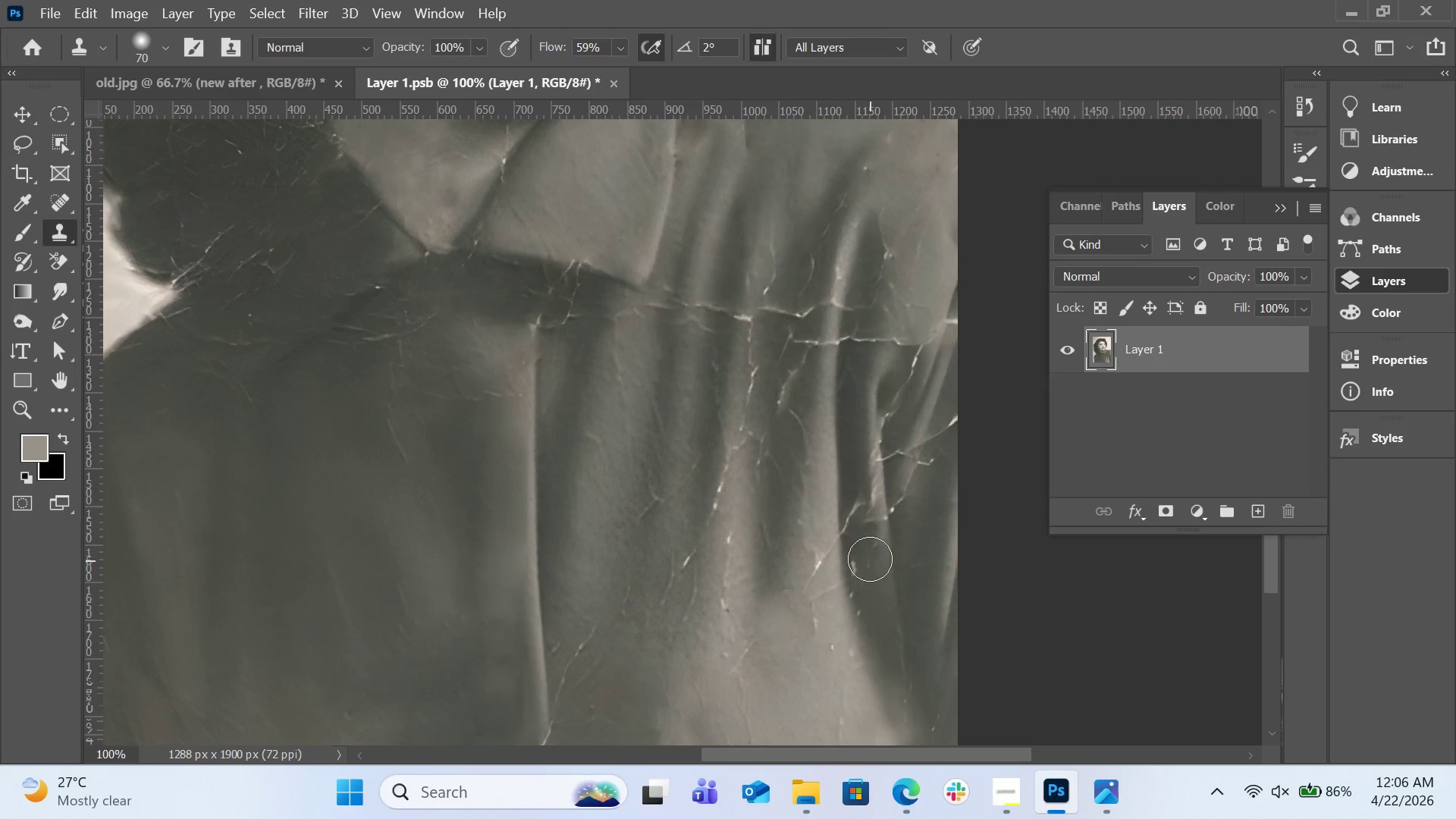 
left_click_drag(start_coordinate=[869, 553], to_coordinate=[867, 507])
 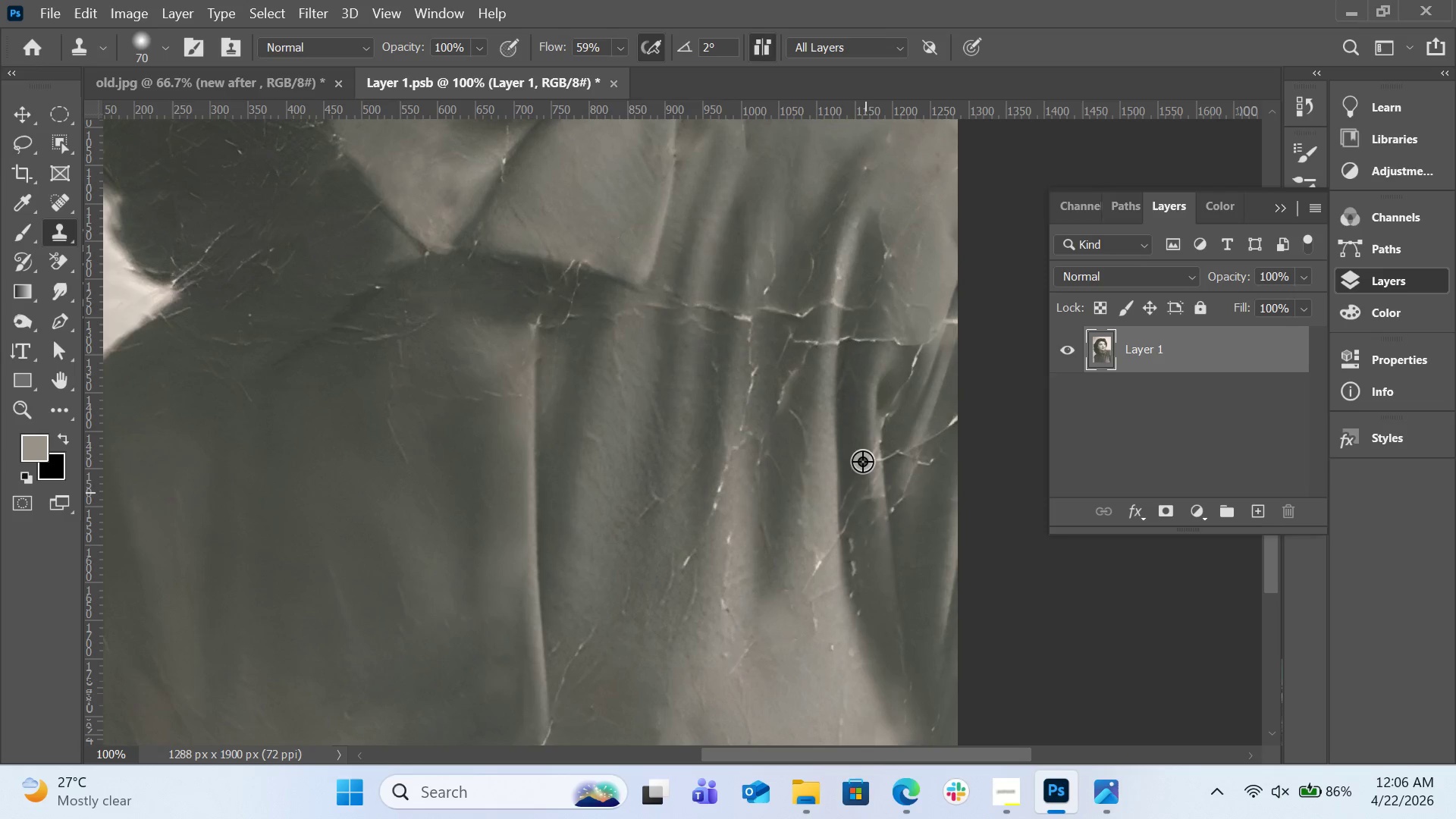 
hold_key(key=AltLeft, duration=0.47)
left_click([857, 425])
 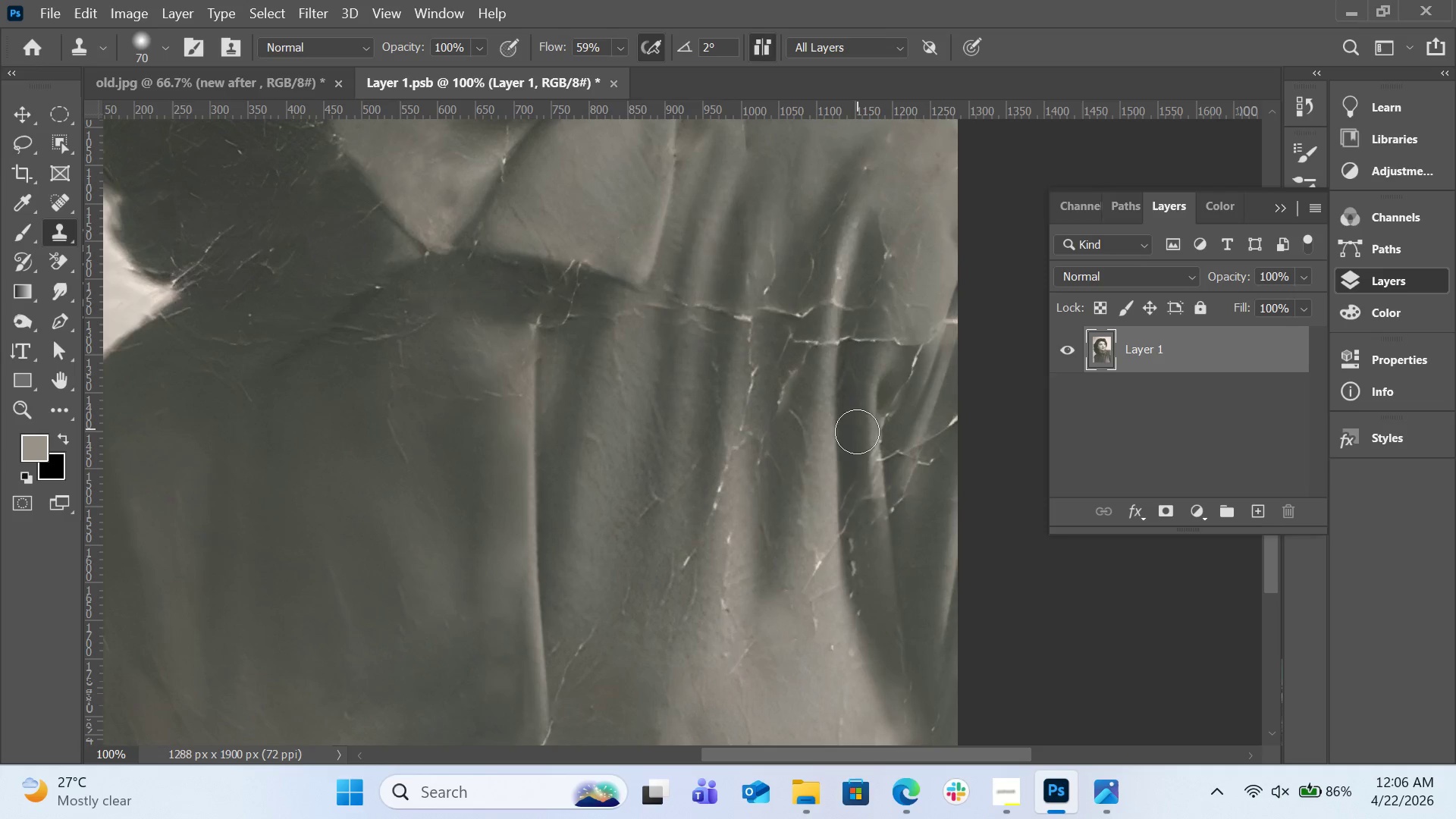 
left_click_drag(start_coordinate=[858, 438], to_coordinate=[865, 510])
 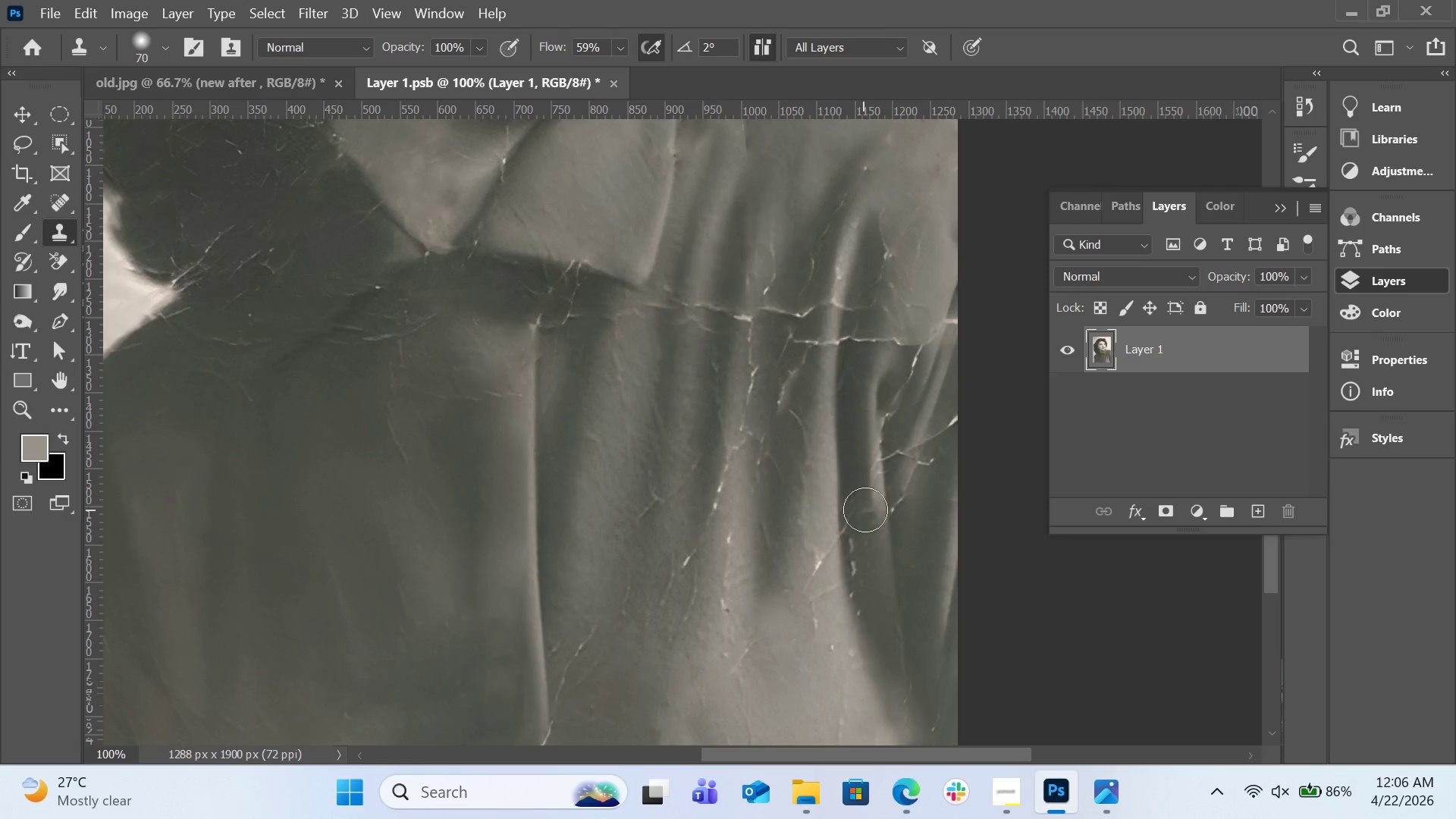 
hold_key(key=AltLeft, duration=0.56)
left_click([860, 435])
 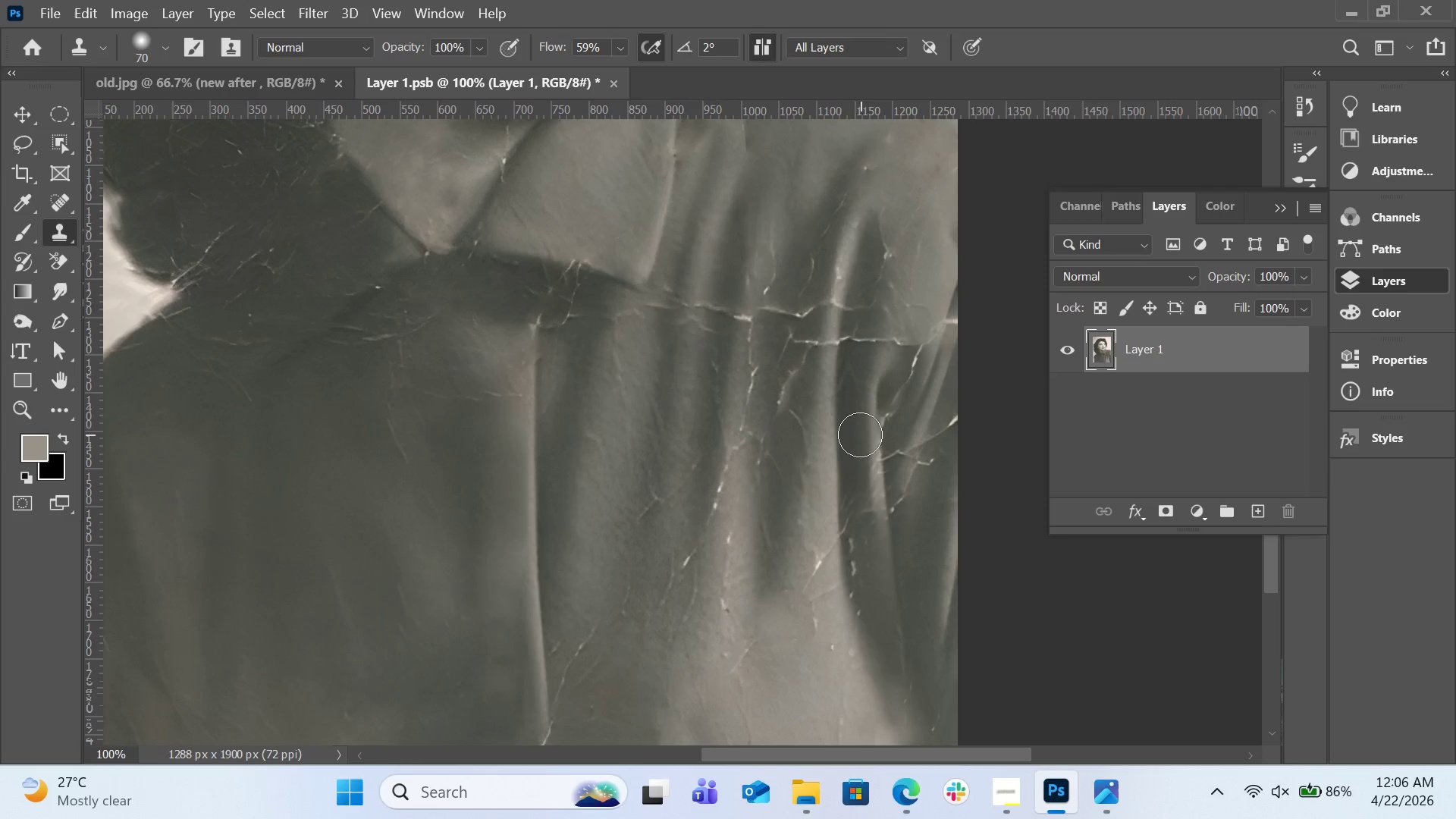 
left_click_drag(start_coordinate=[861, 438], to_coordinate=[874, 529])
 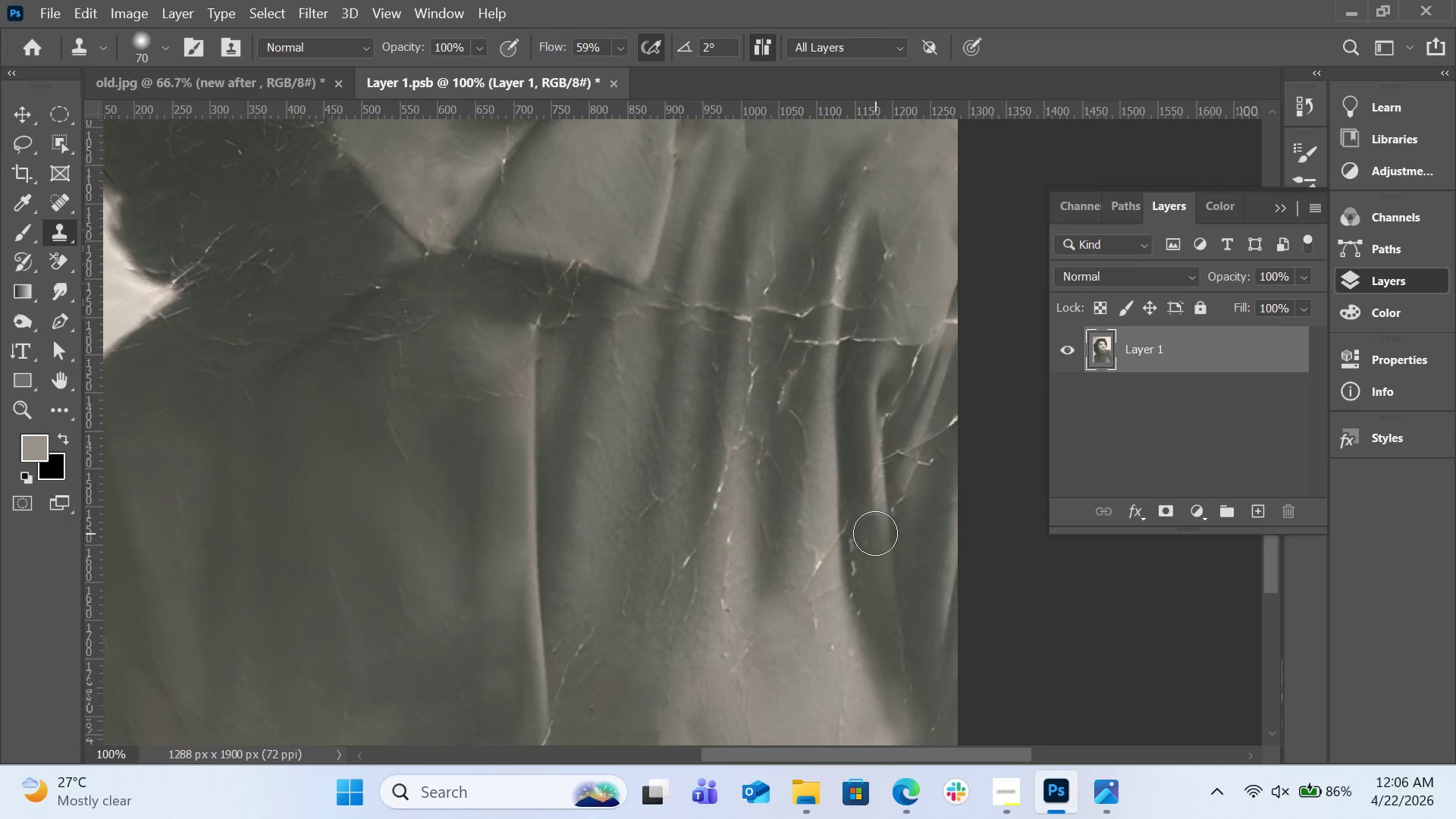 
hold_key(key=AltLeft, duration=0.62)
left_click([864, 447])
 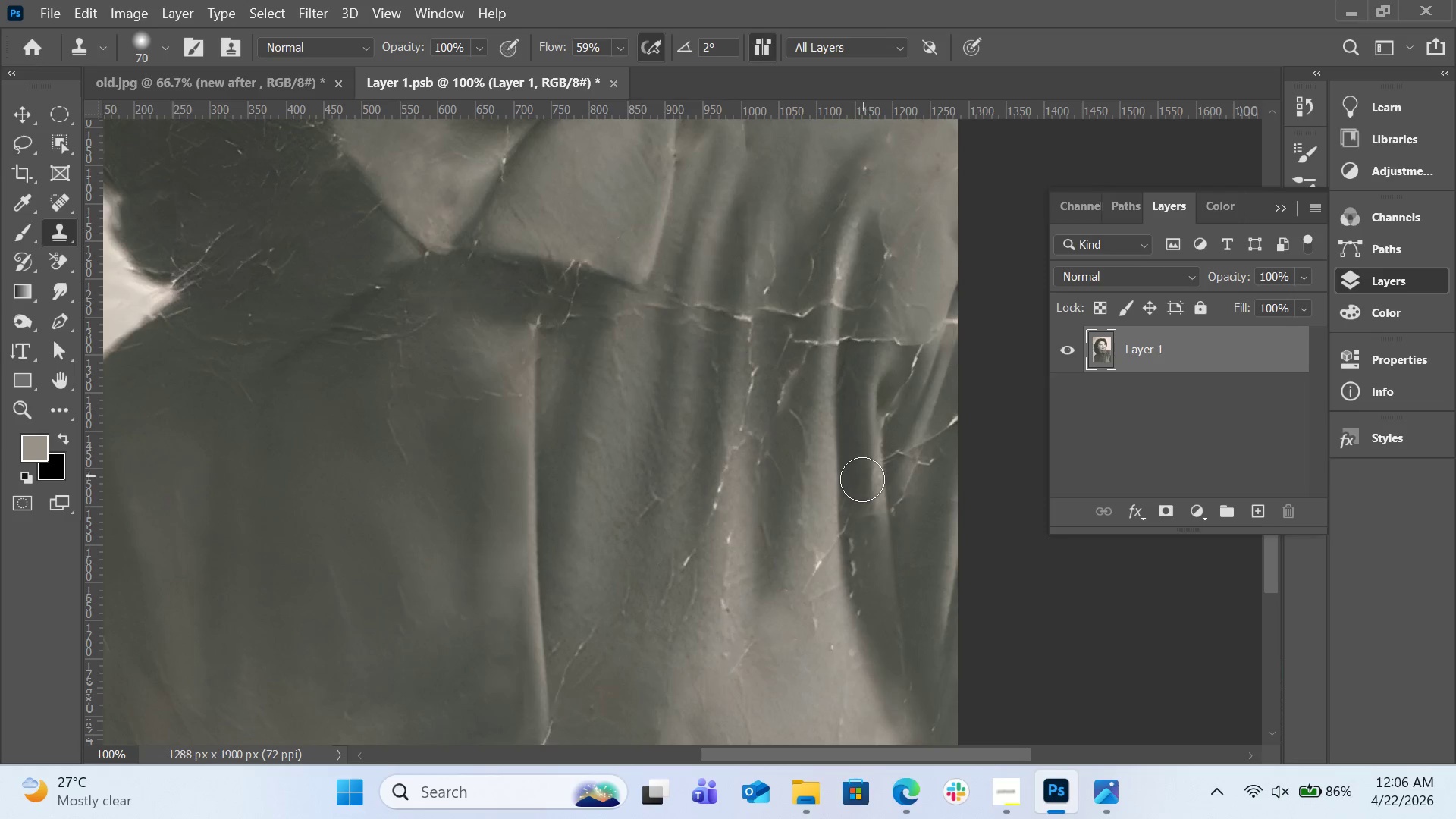 
left_click_drag(start_coordinate=[862, 482], to_coordinate=[868, 558])
 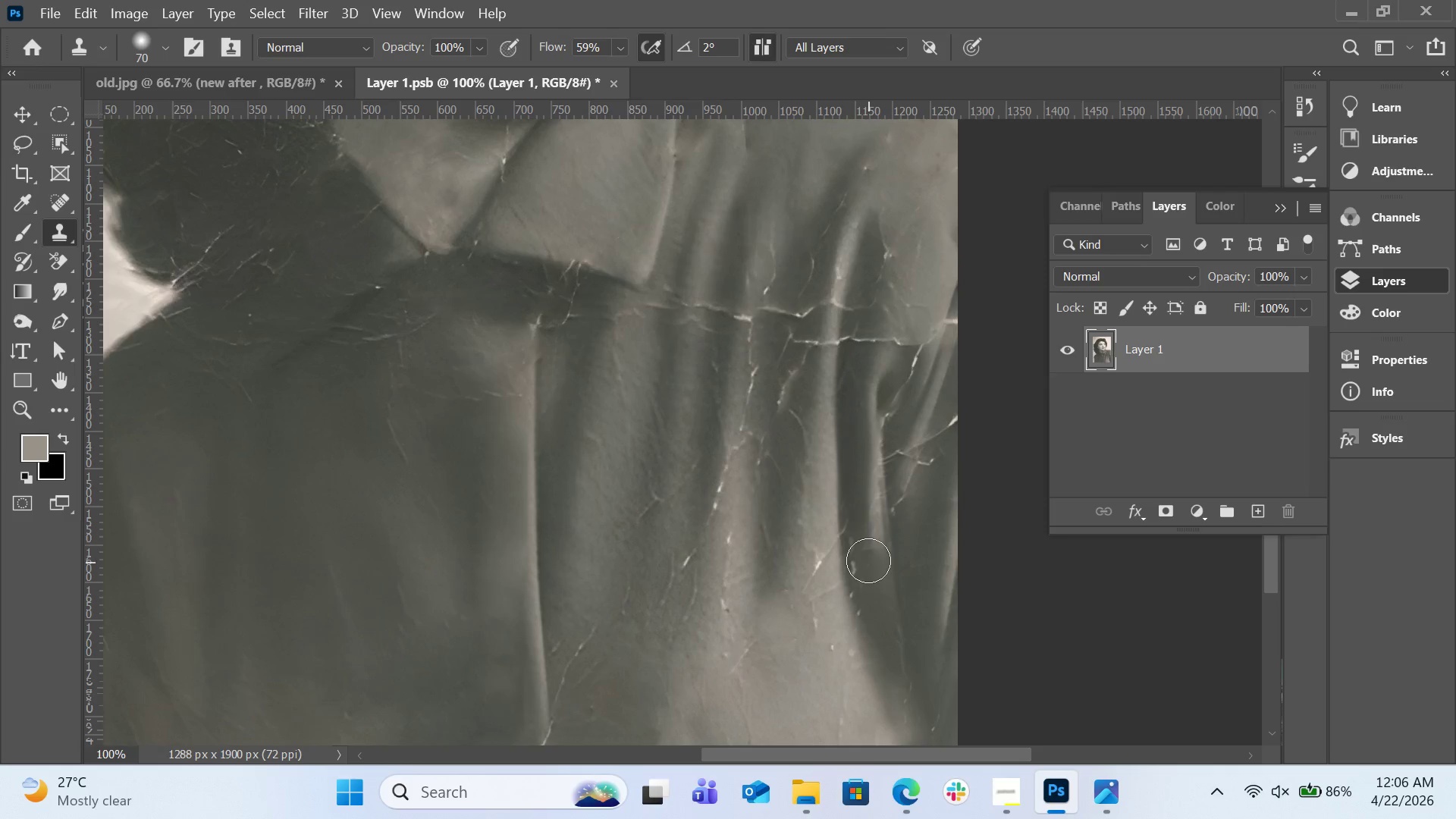 
hold_key(key=AltLeft, duration=0.64)
left_click([858, 462])
 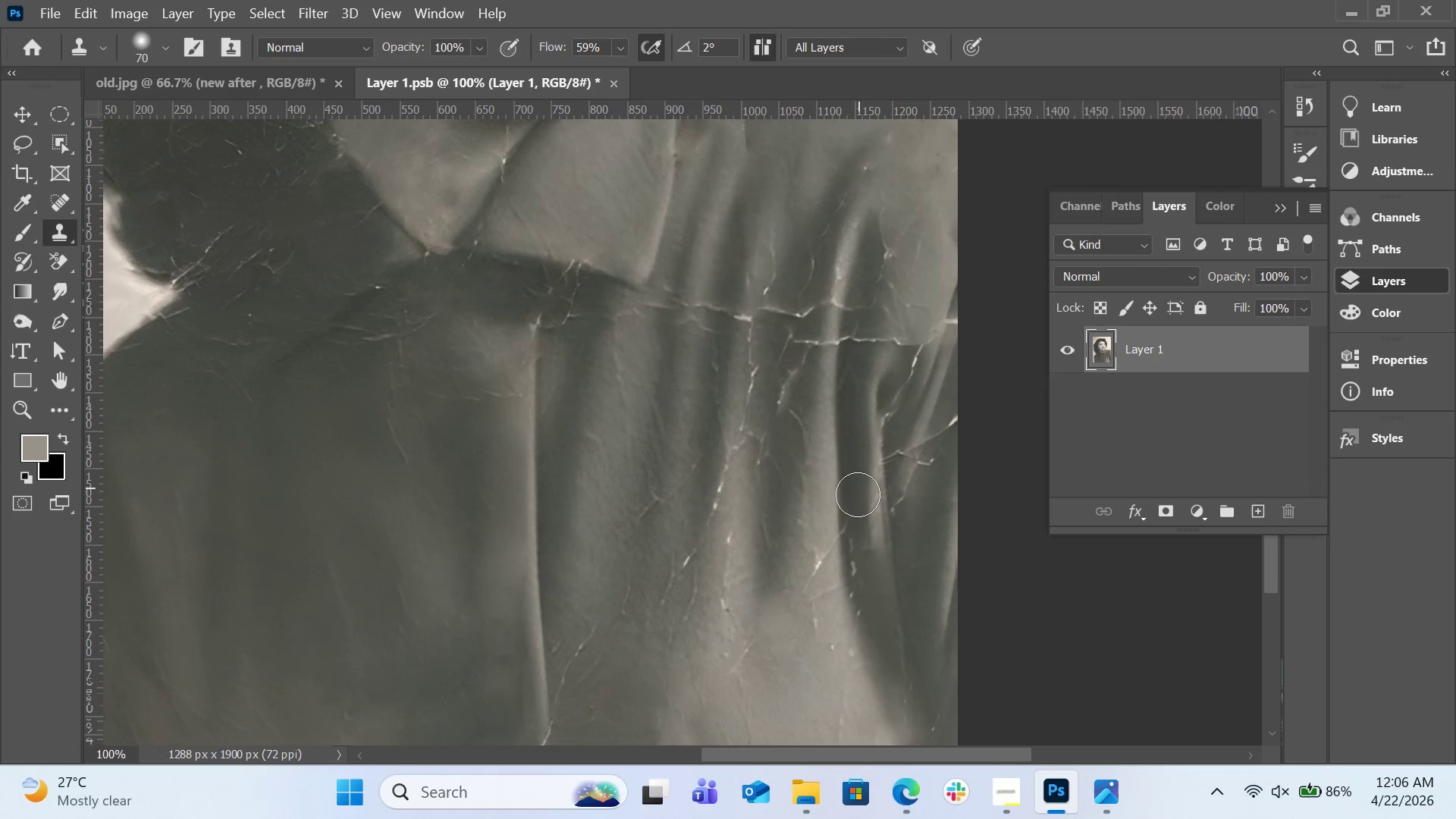 
left_click_drag(start_coordinate=[858, 497], to_coordinate=[875, 578])
 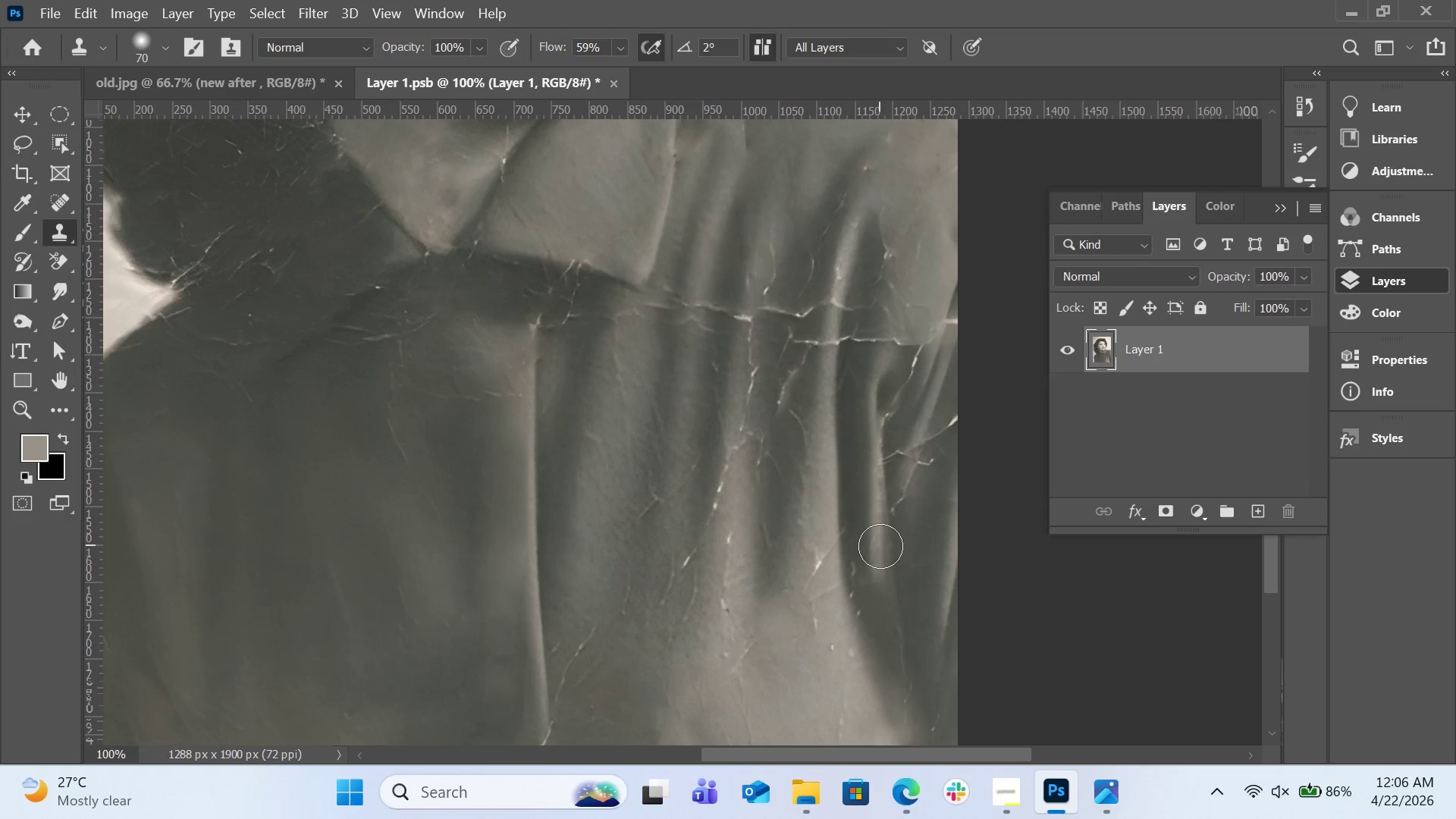 
hold_key(key=AltLeft, duration=1.02)
left_click([809, 509])
 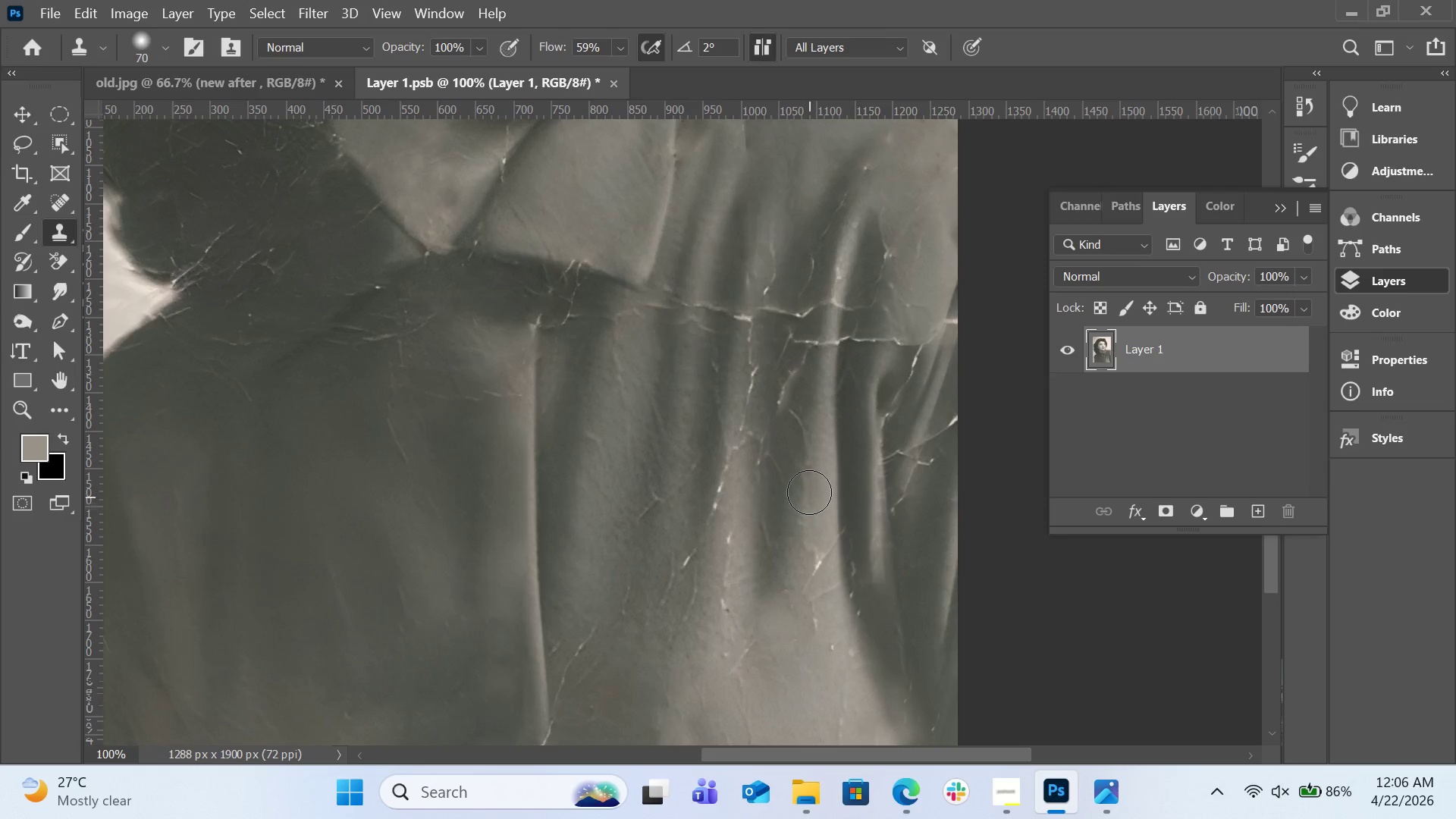 
left_click_drag(start_coordinate=[809, 494], to_coordinate=[802, 420])
 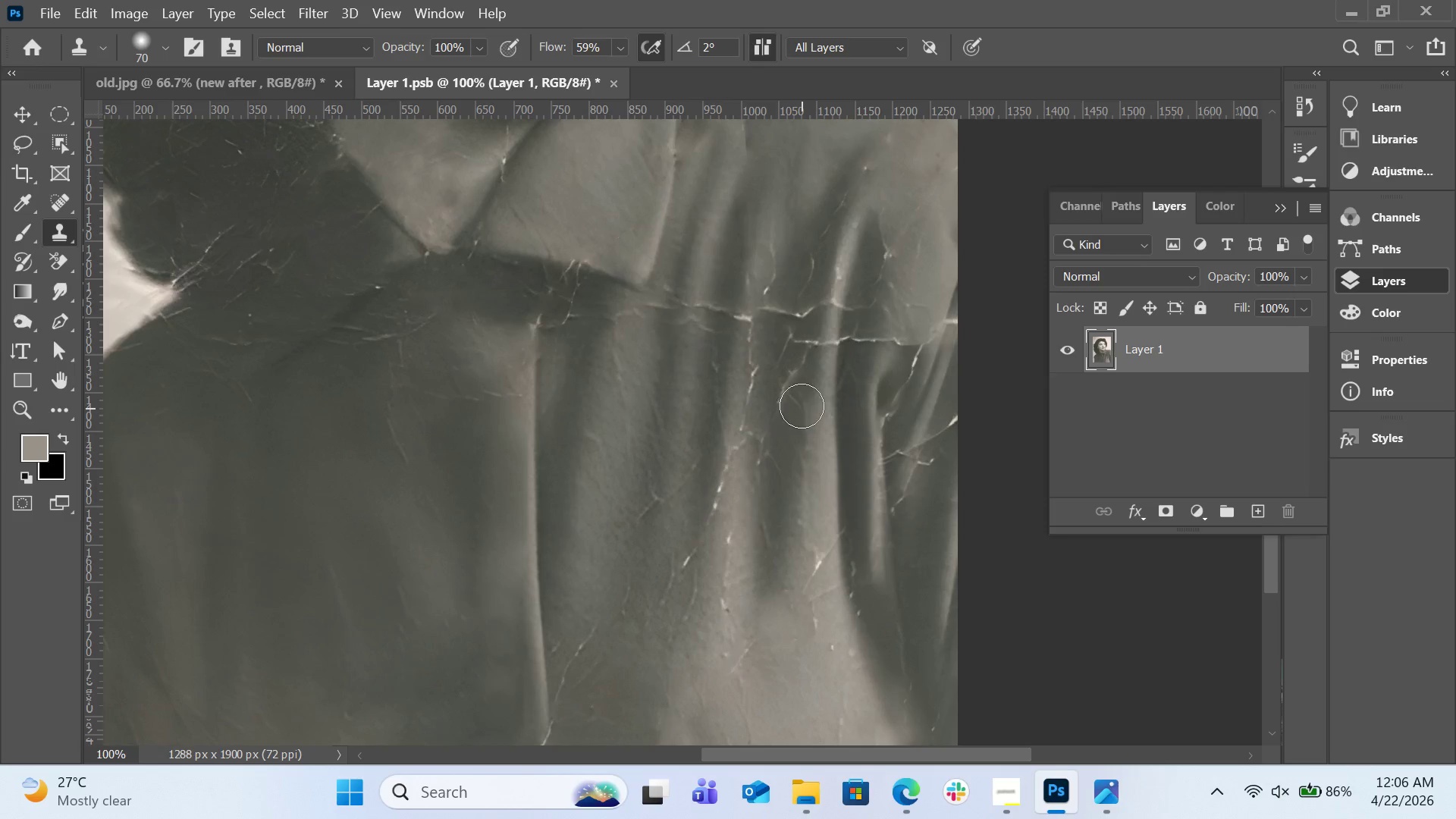 
hold_key(key=AltLeft, duration=0.61)
left_click([811, 397])
 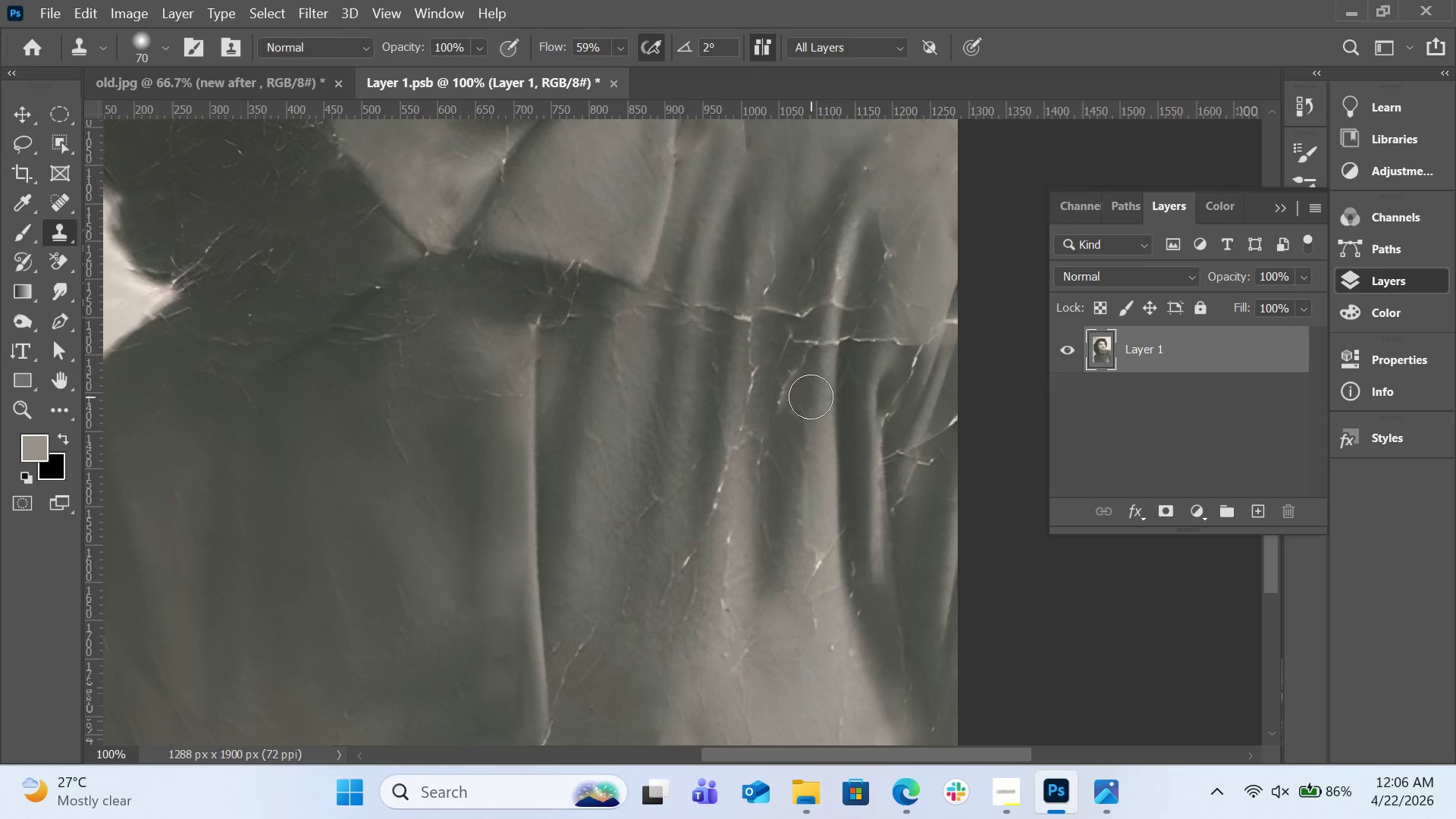 
left_click_drag(start_coordinate=[809, 410], to_coordinate=[808, 466])
 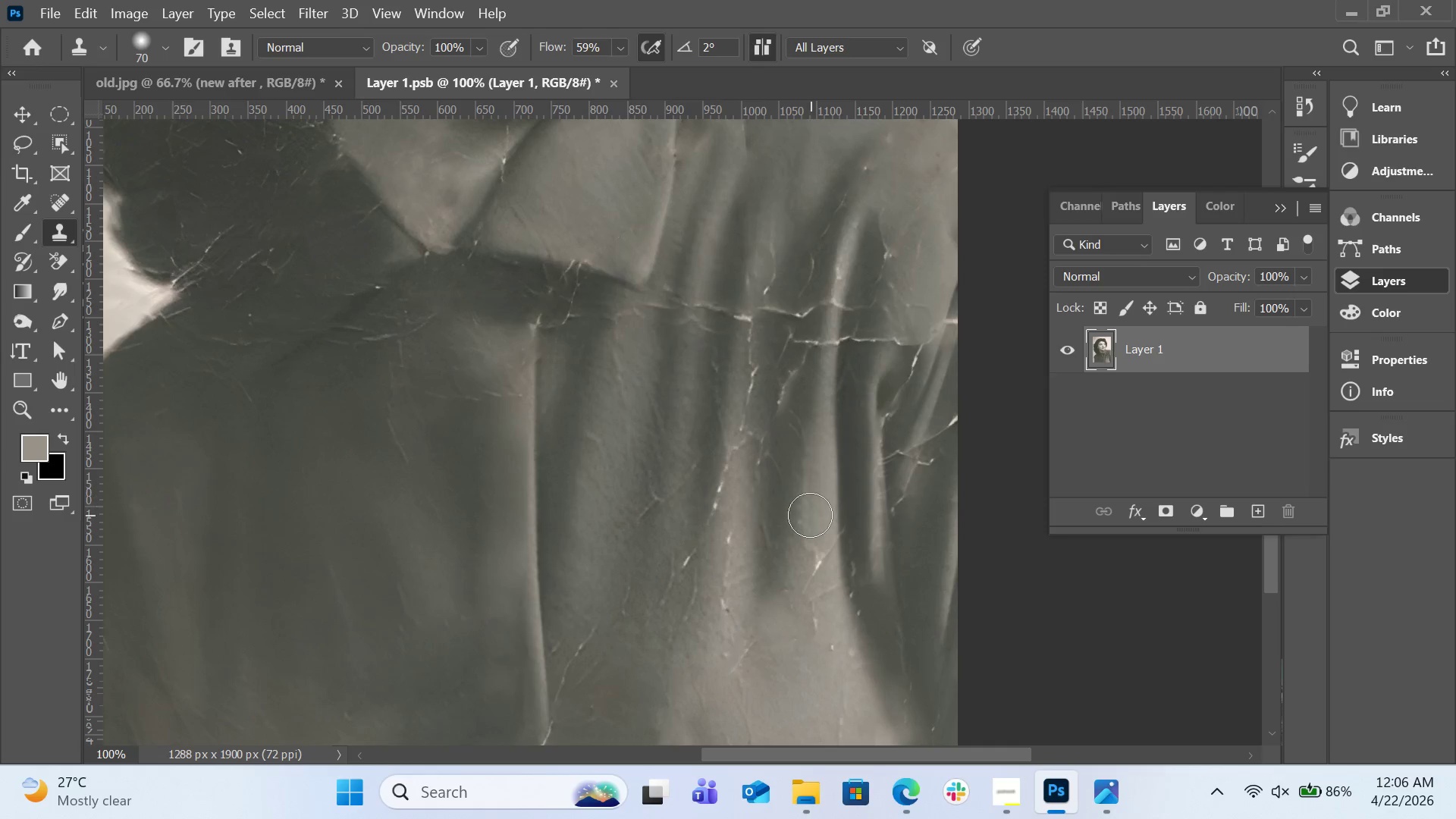 
hold_key(key=AltLeft, duration=0.36)
left_click([810, 514])
 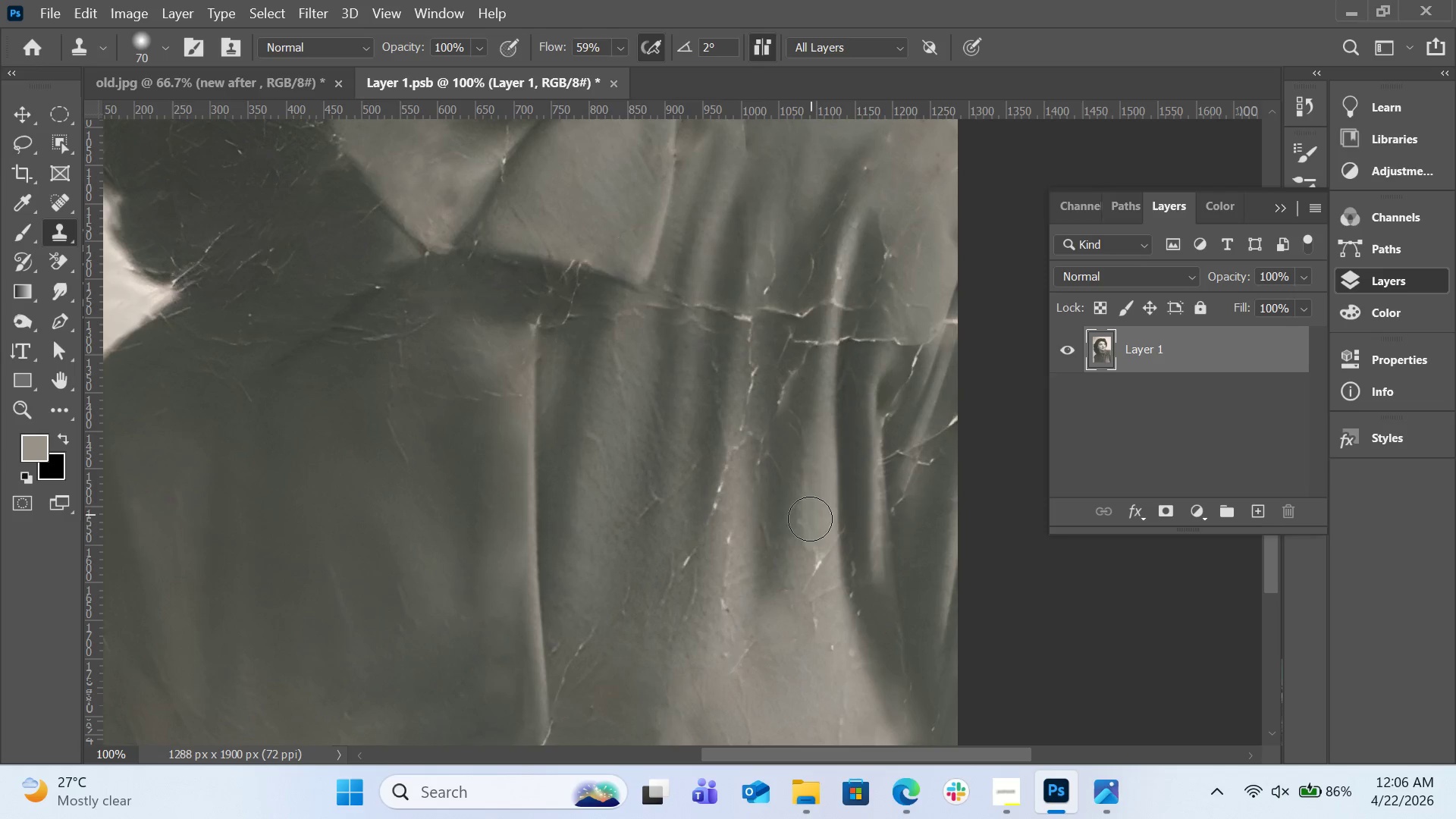 
left_click_drag(start_coordinate=[810, 522], to_coordinate=[813, 582])
 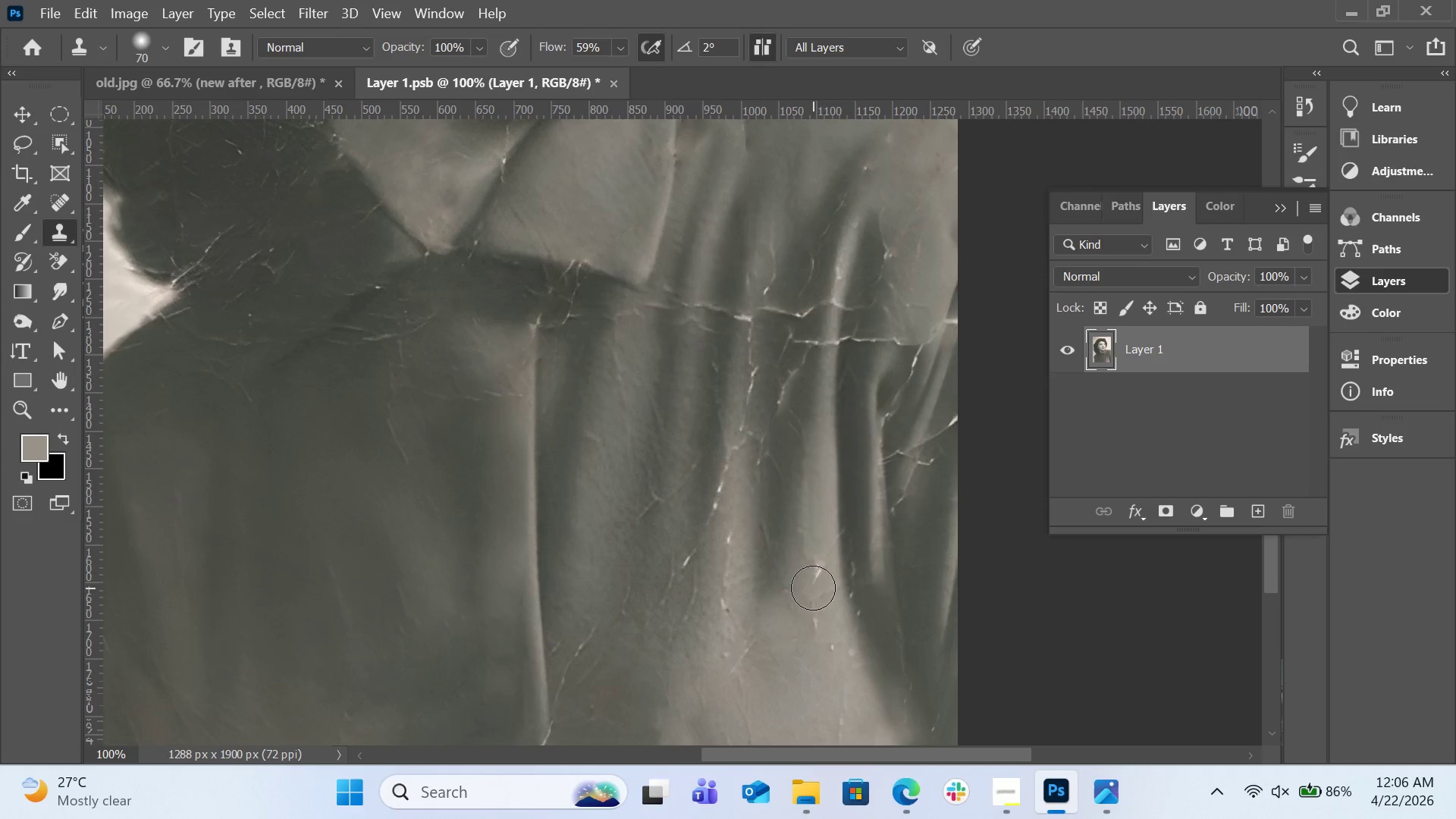 
hold_key(key=AltLeft, duration=0.69)
left_click([809, 496])
 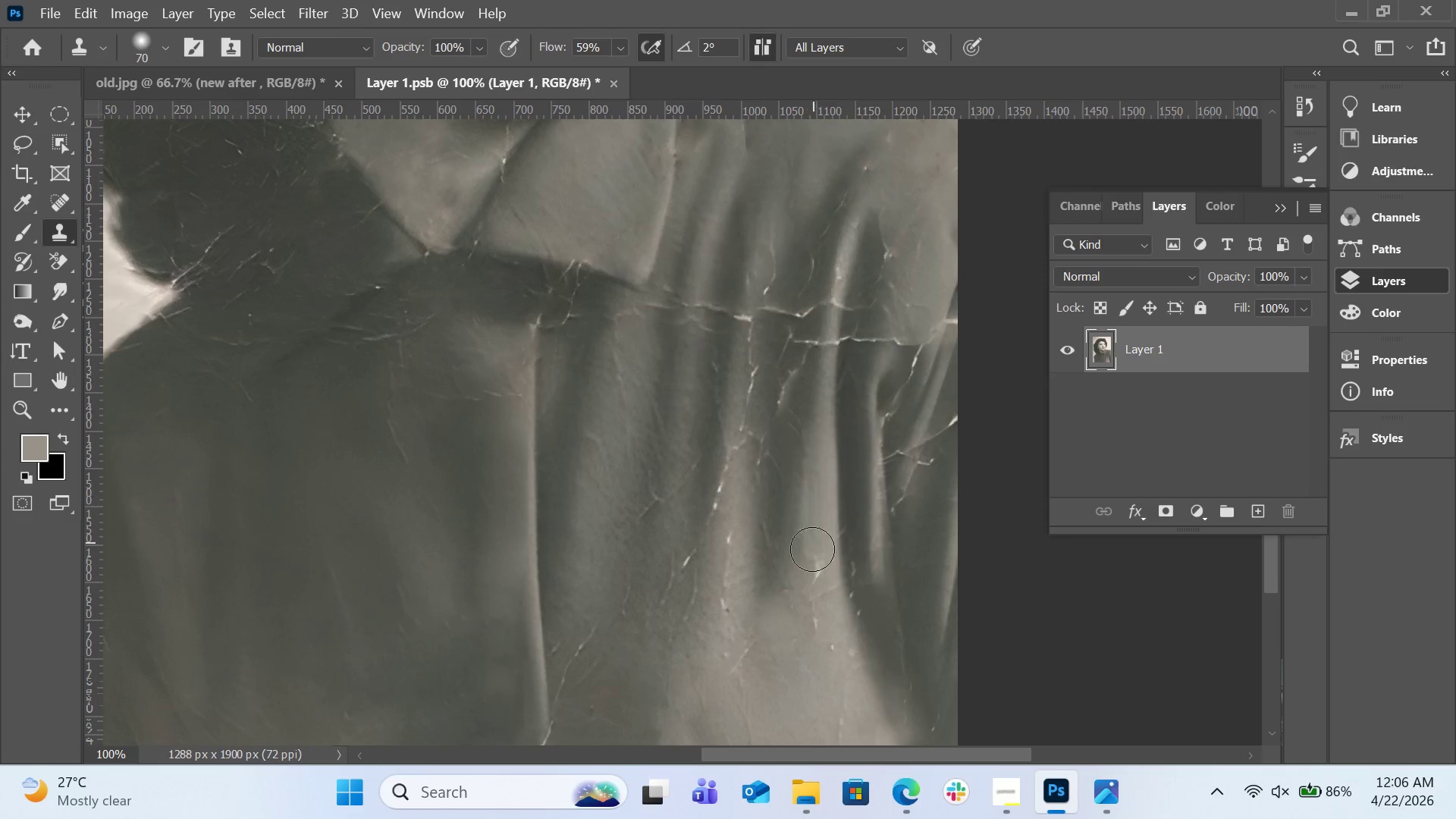 
left_click_drag(start_coordinate=[813, 553], to_coordinate=[818, 590])
 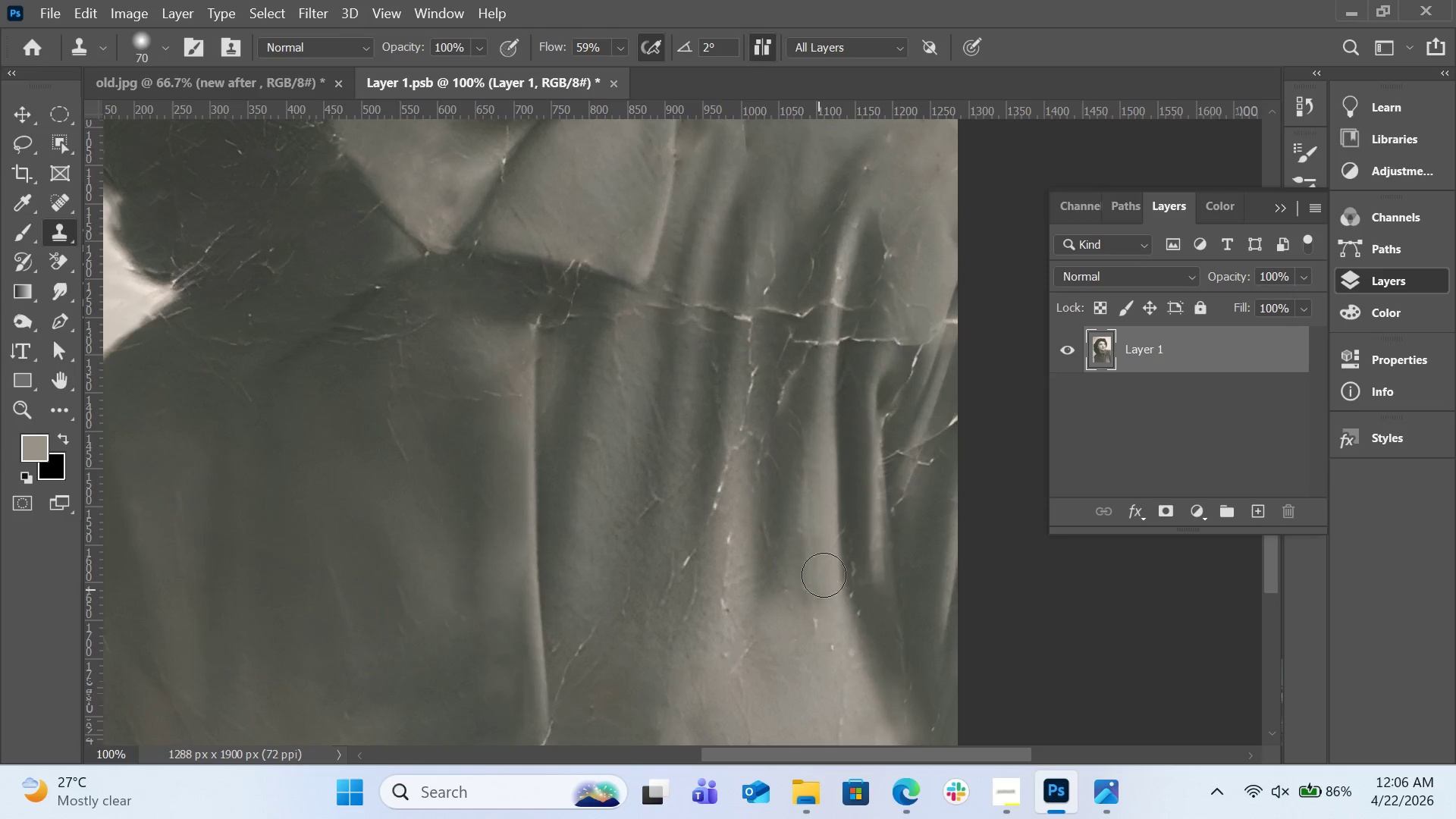 
hold_key(key=AltLeft, duration=1.2)
left_click([741, 497])
 